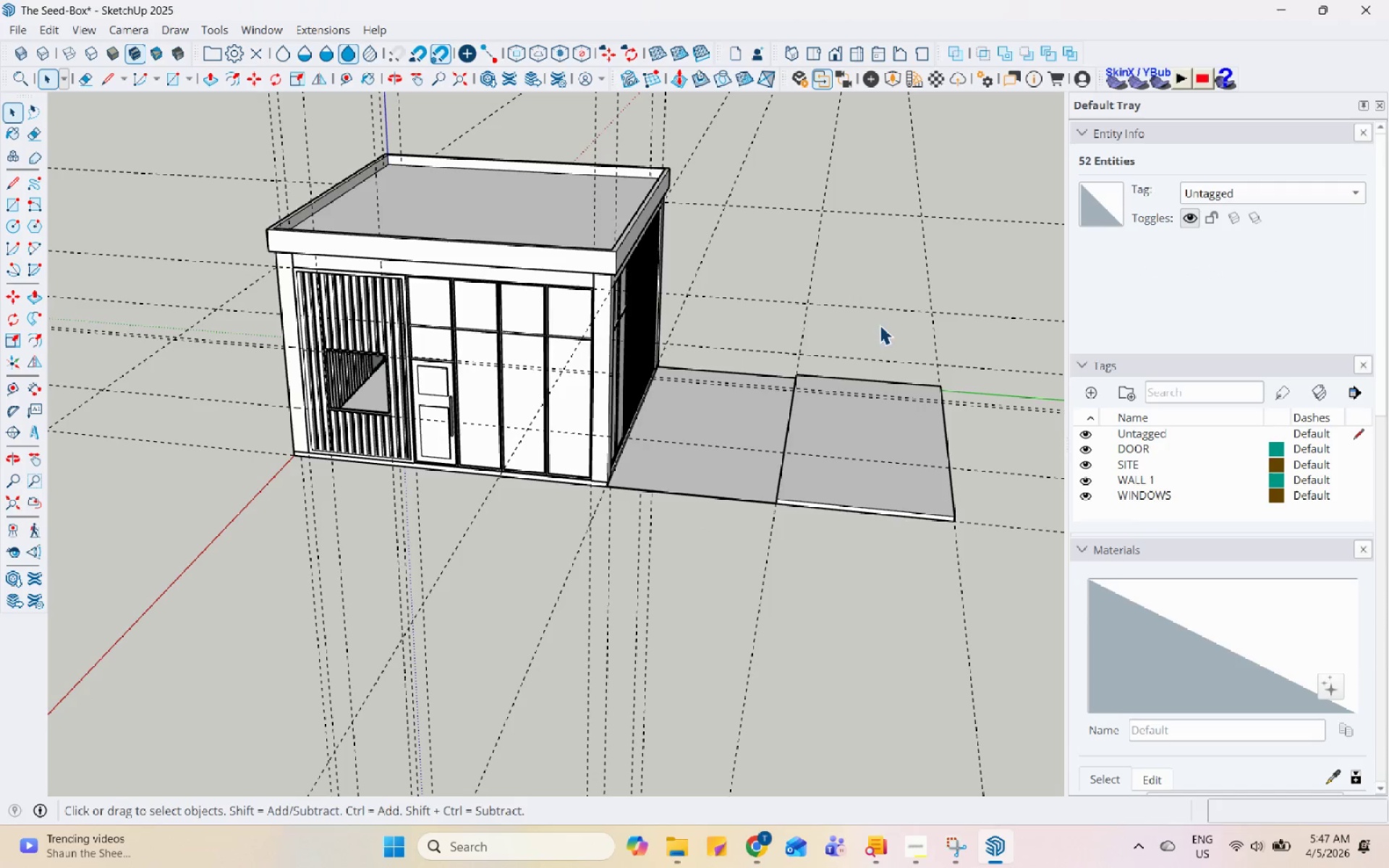 
double_click([857, 377])
 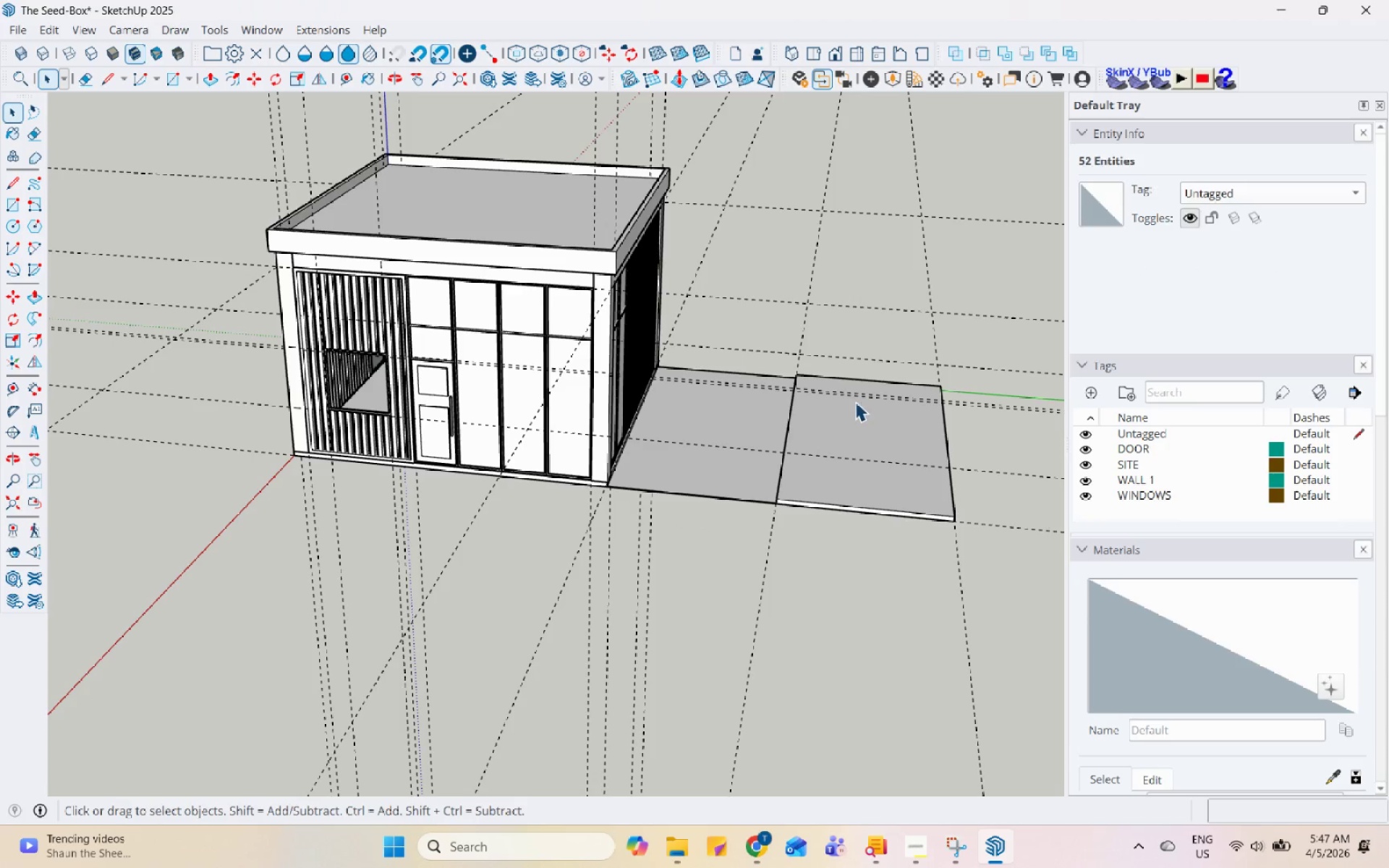 
triple_click([854, 402])
 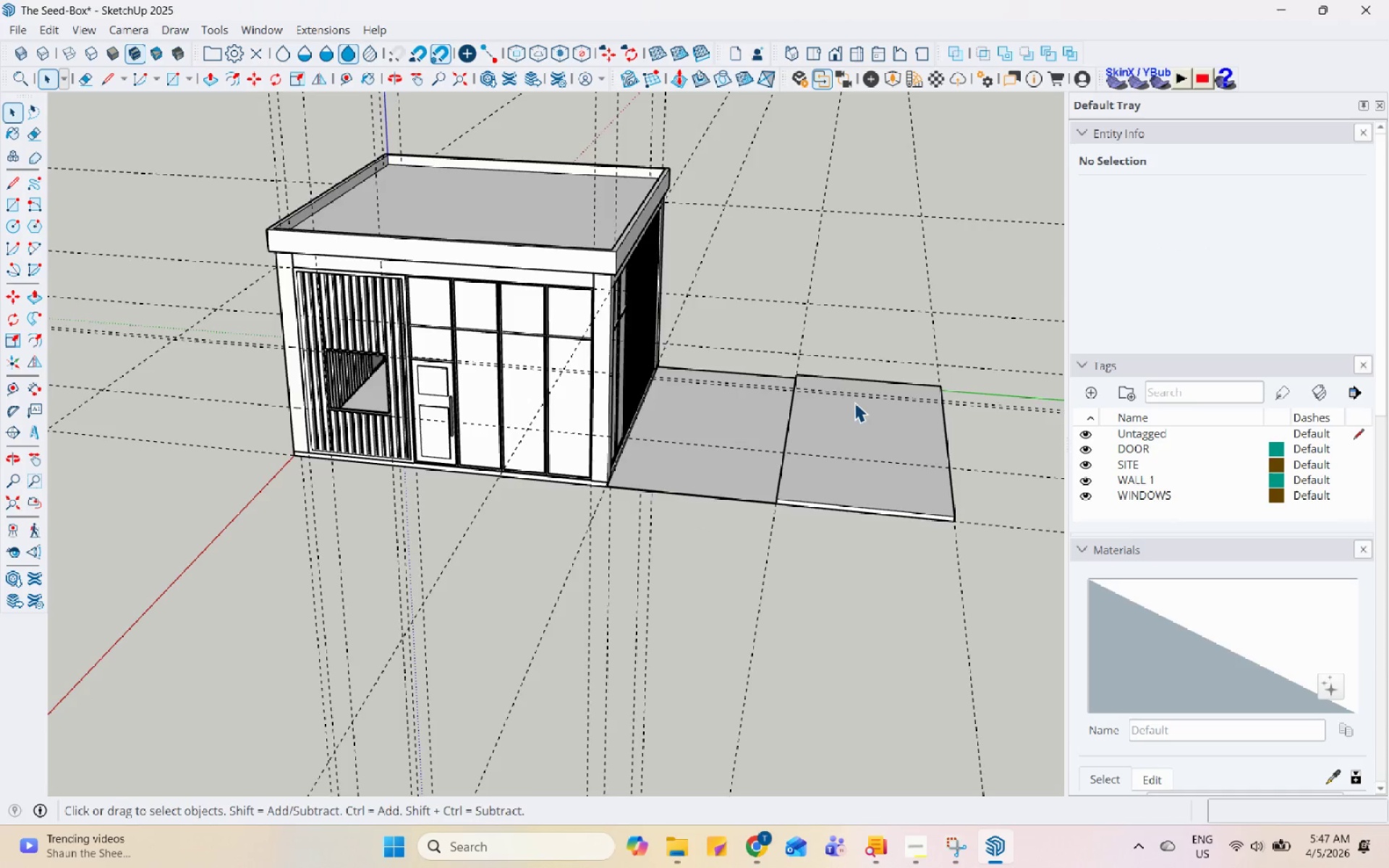 
triple_click([853, 402])
 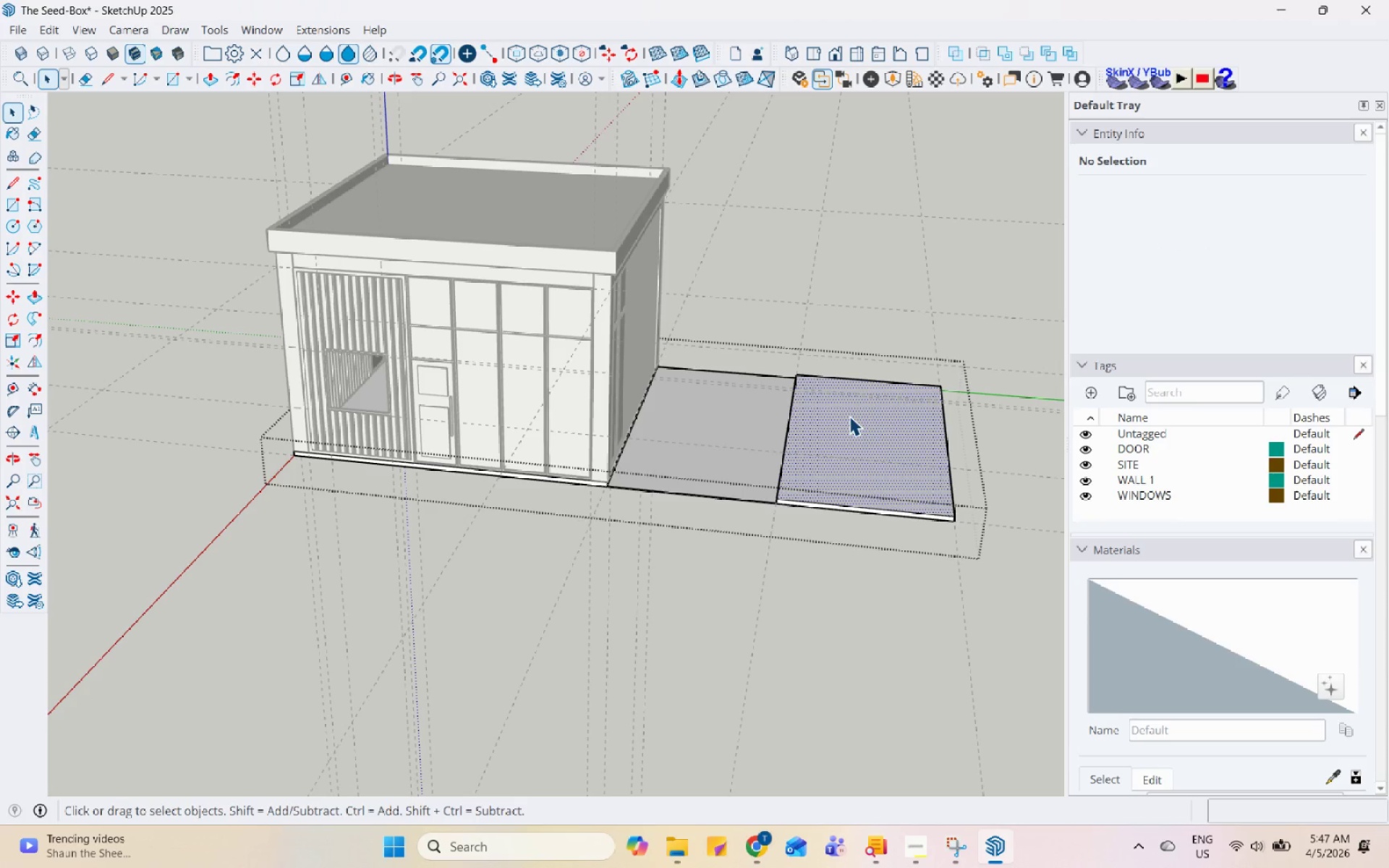 
key(Control+C)
 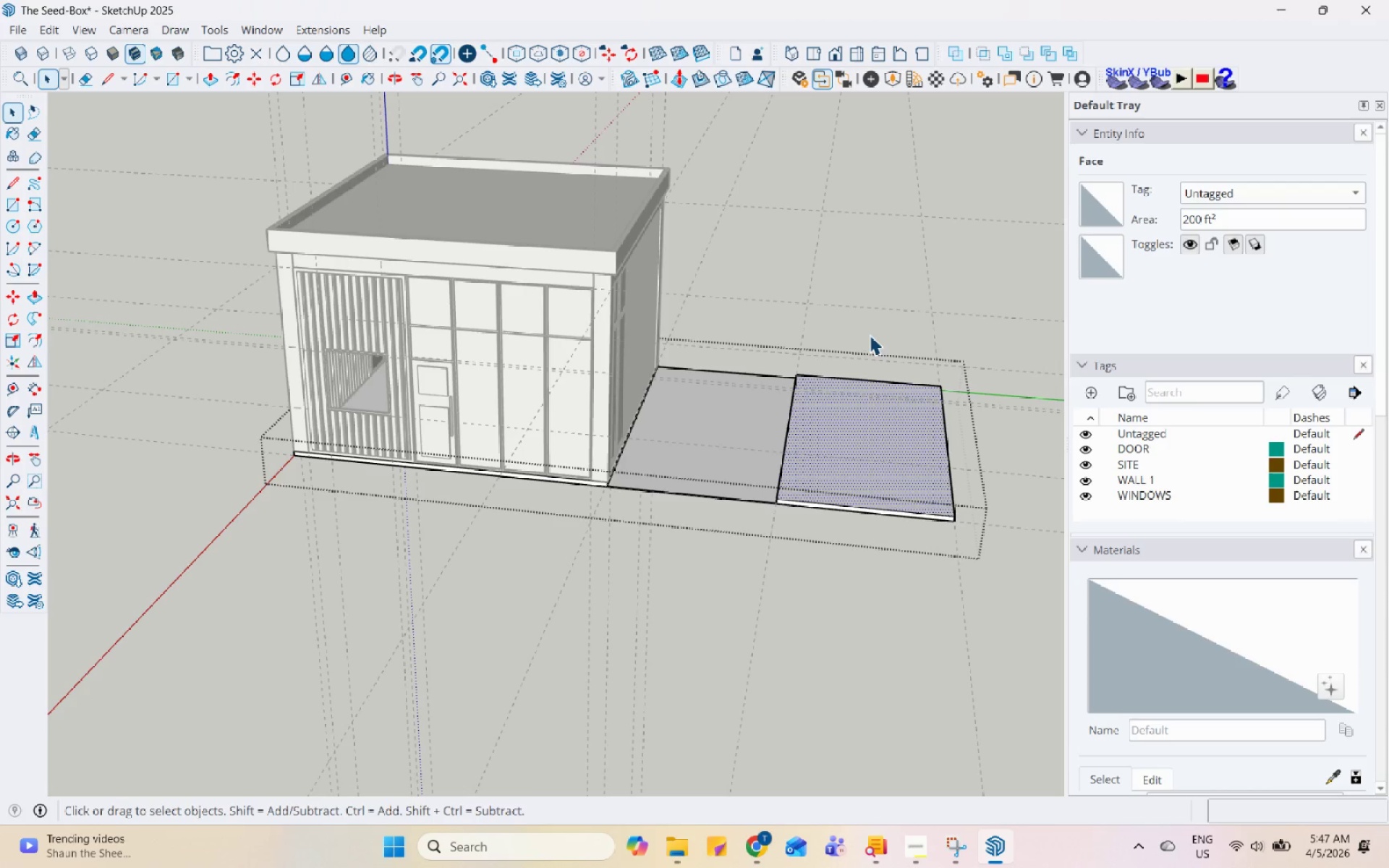 
left_click([872, 329])
 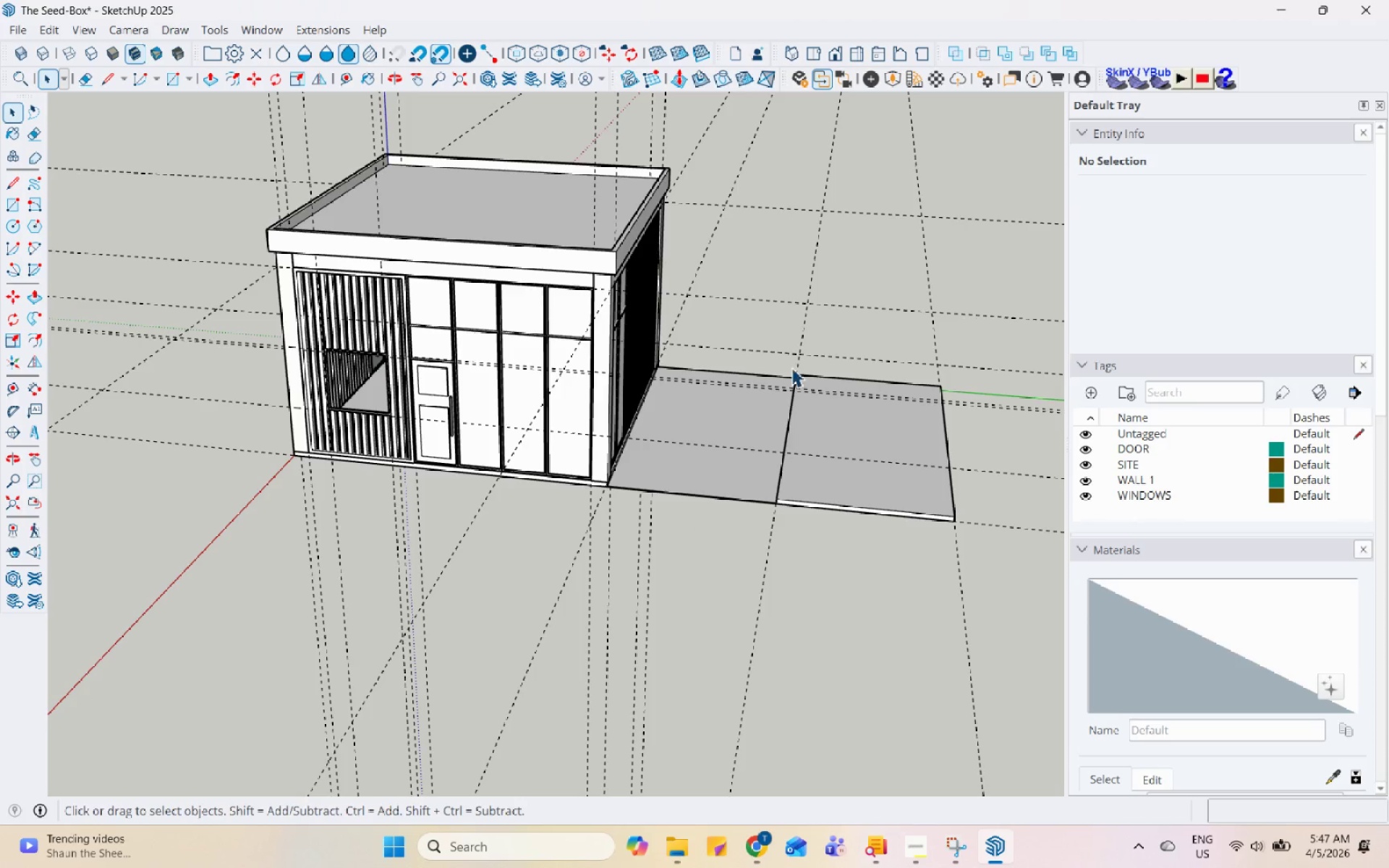 
left_click([46, 33])
 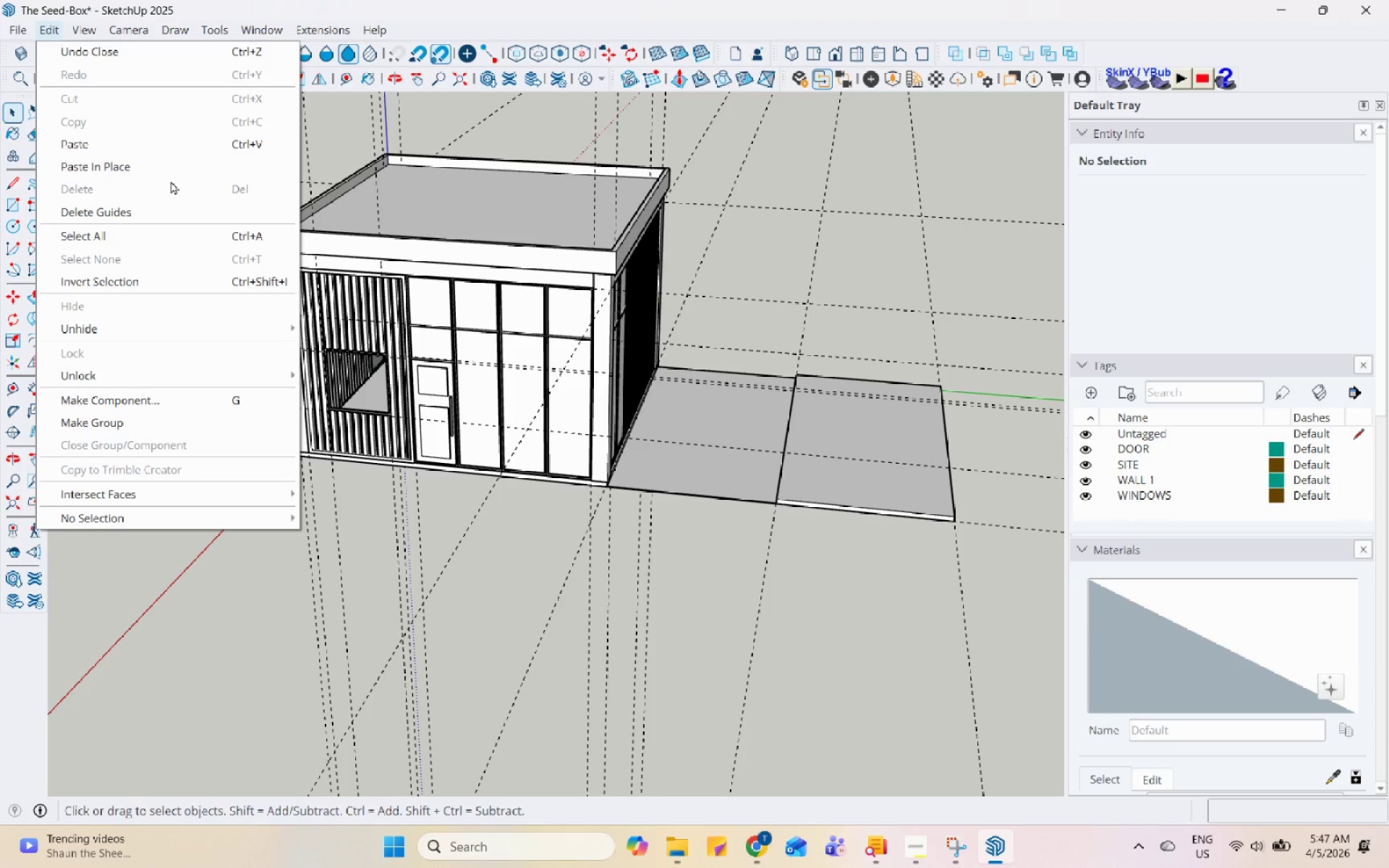 
left_click([177, 163])
 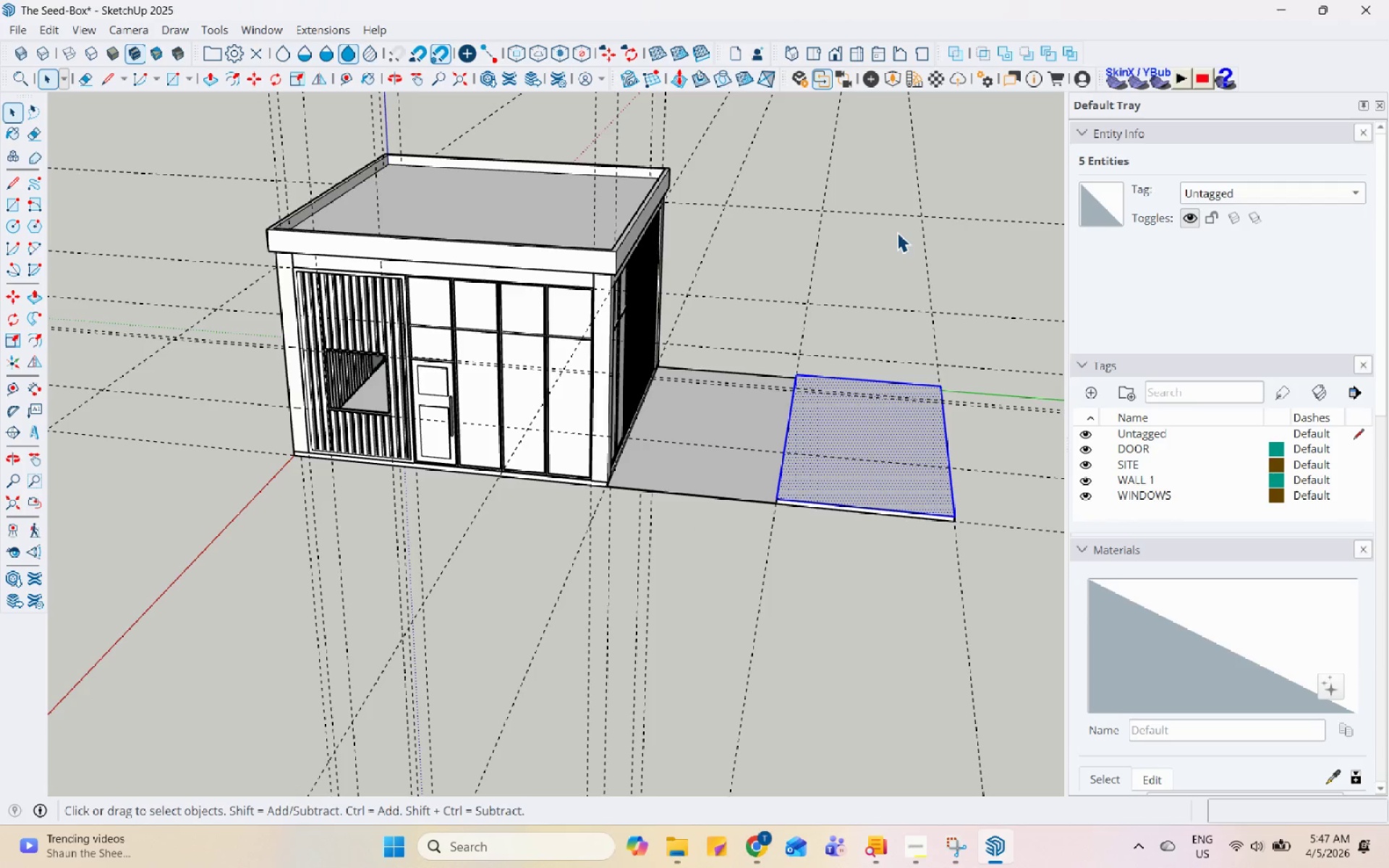 
left_click([897, 232])
 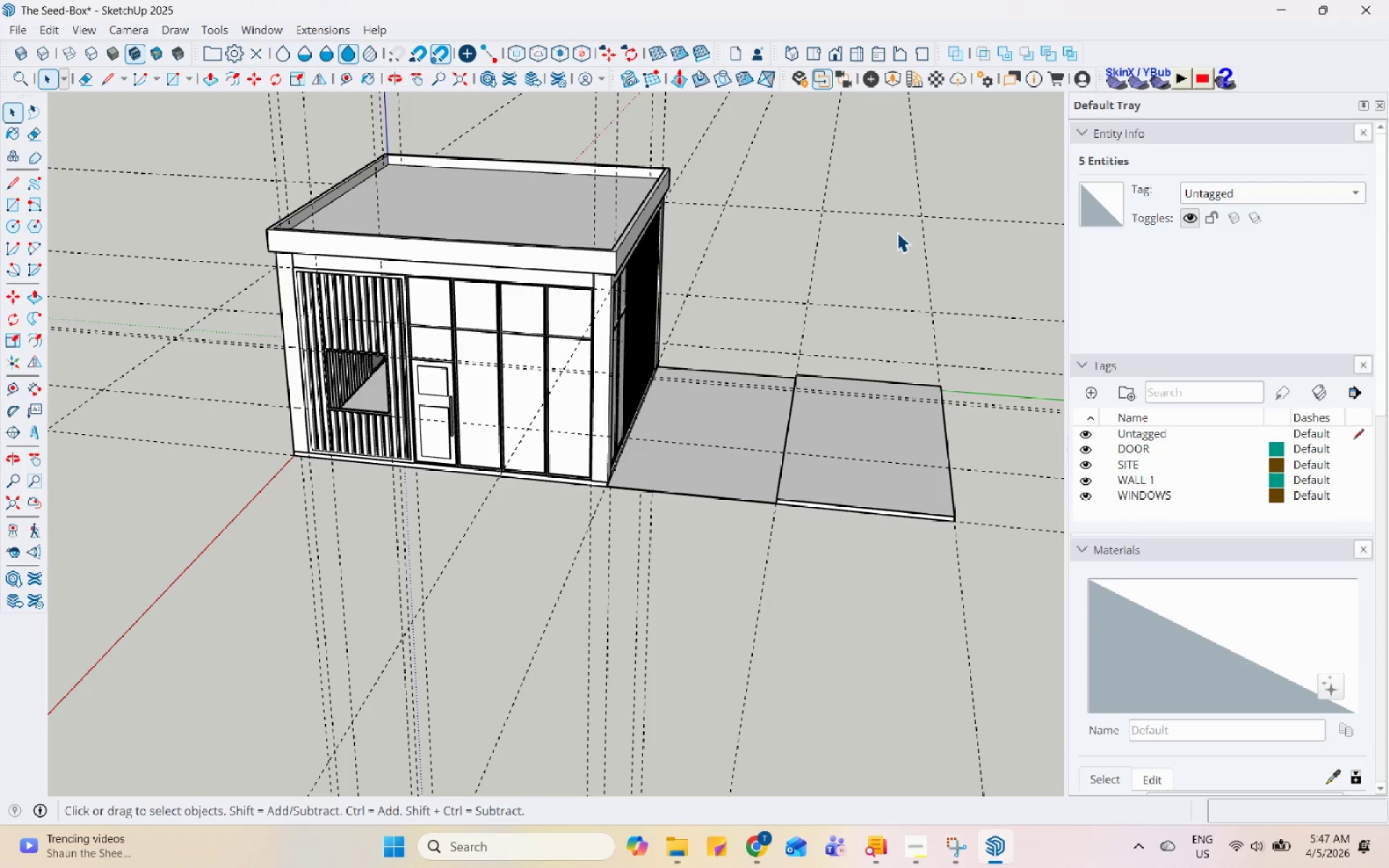 
key(Control+S)
 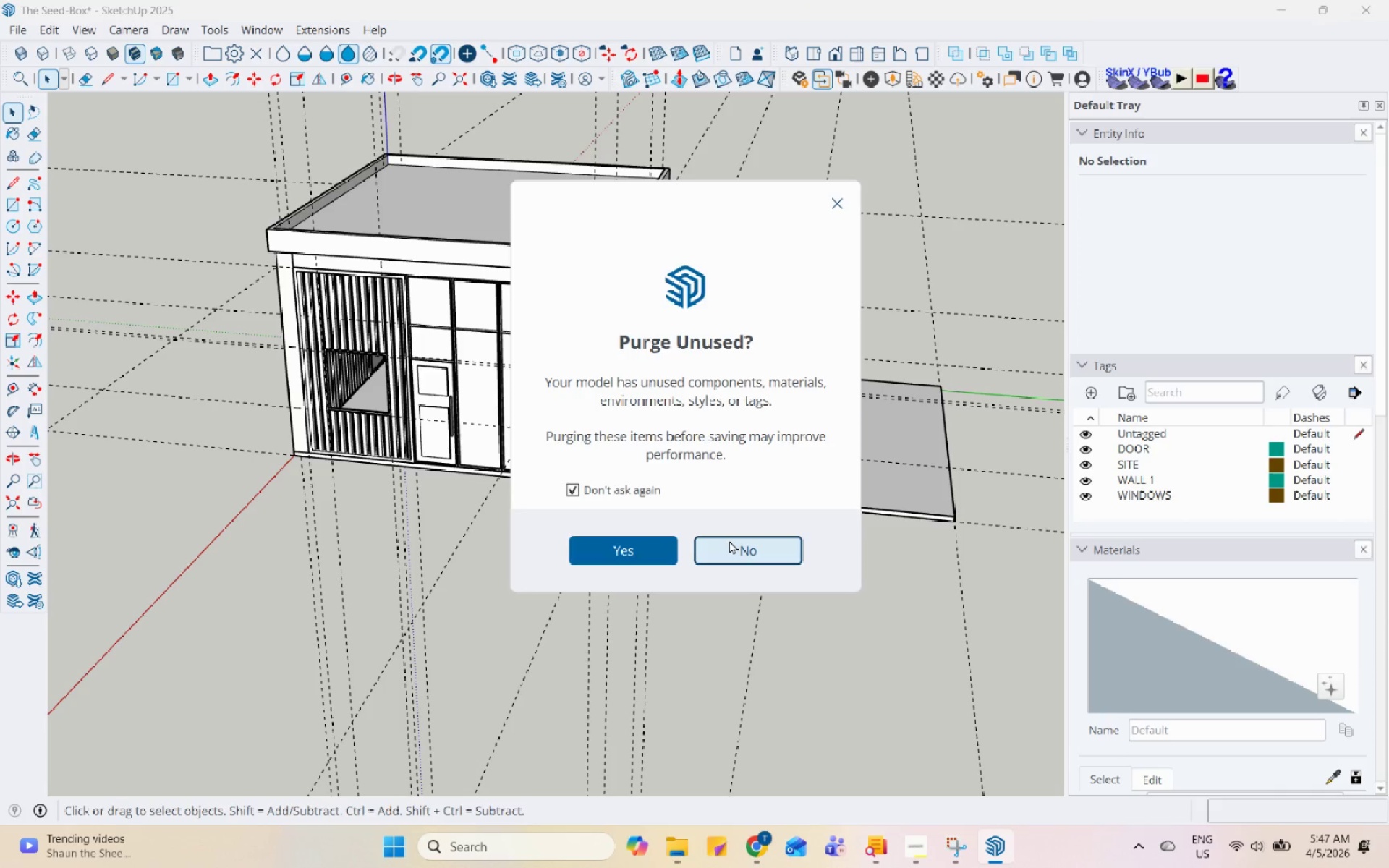 
double_click([849, 422])
 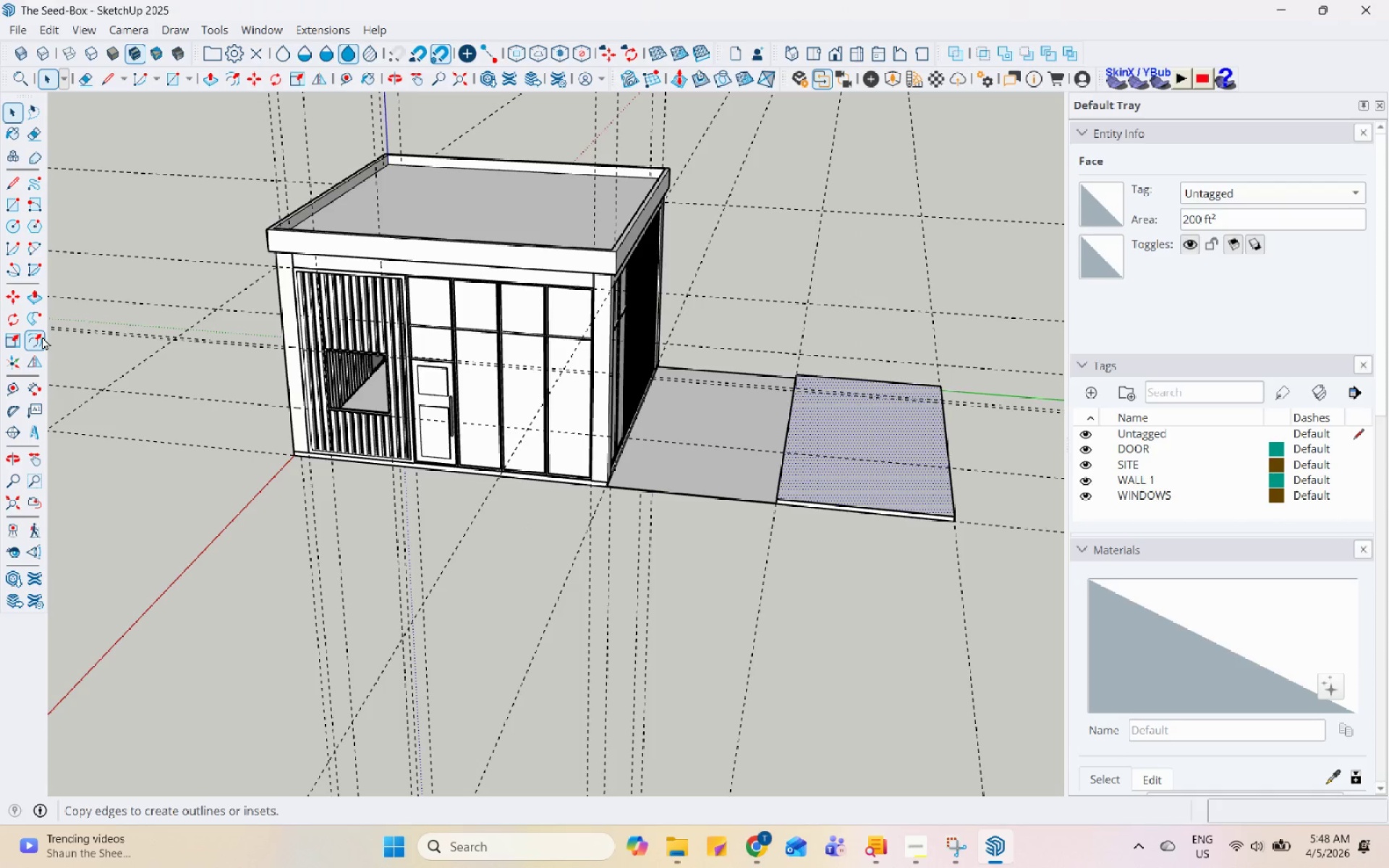 
scroll: coordinate [741, 446], scroll_direction: up, amount: 3.0
 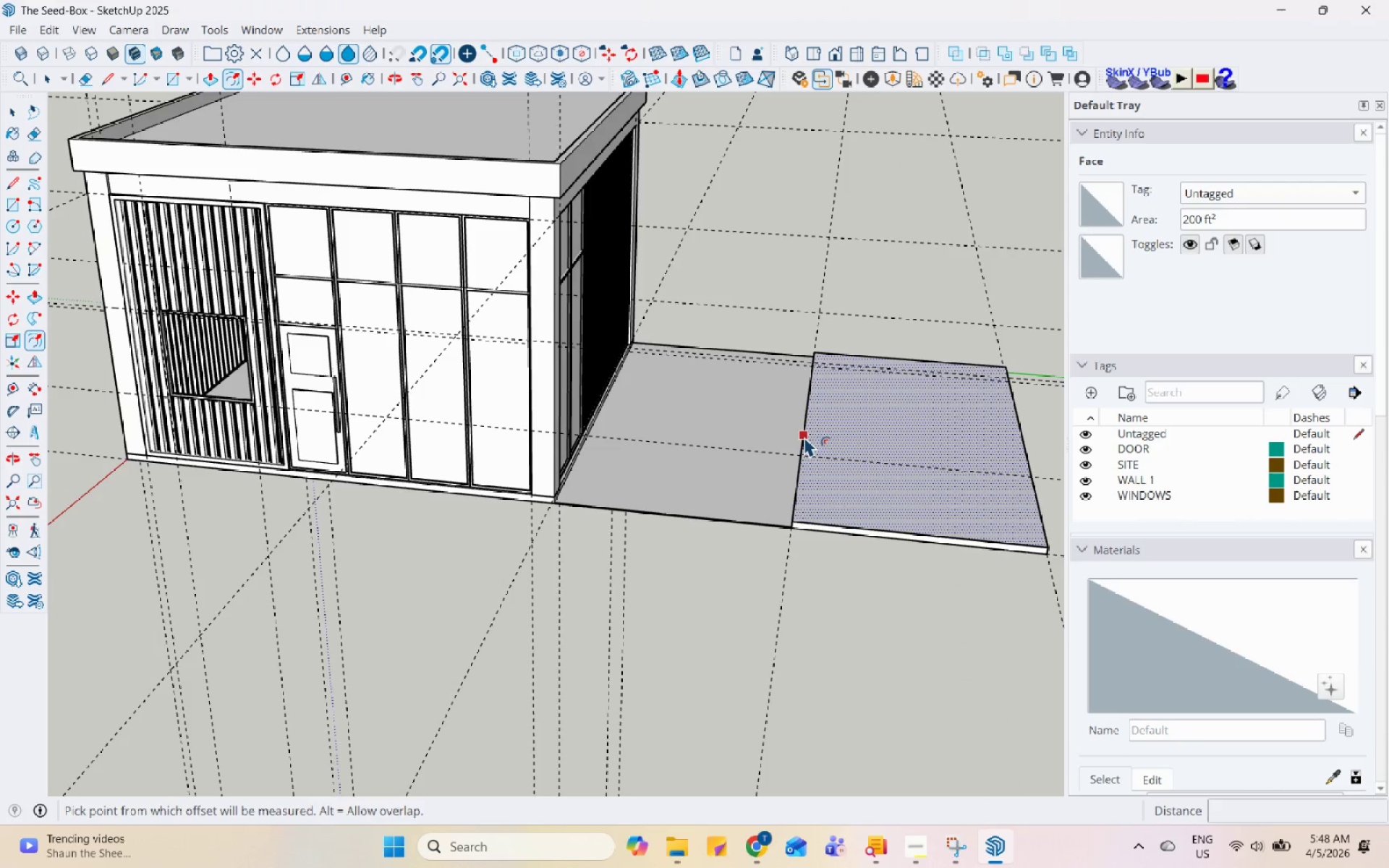 
left_click([806, 436])
 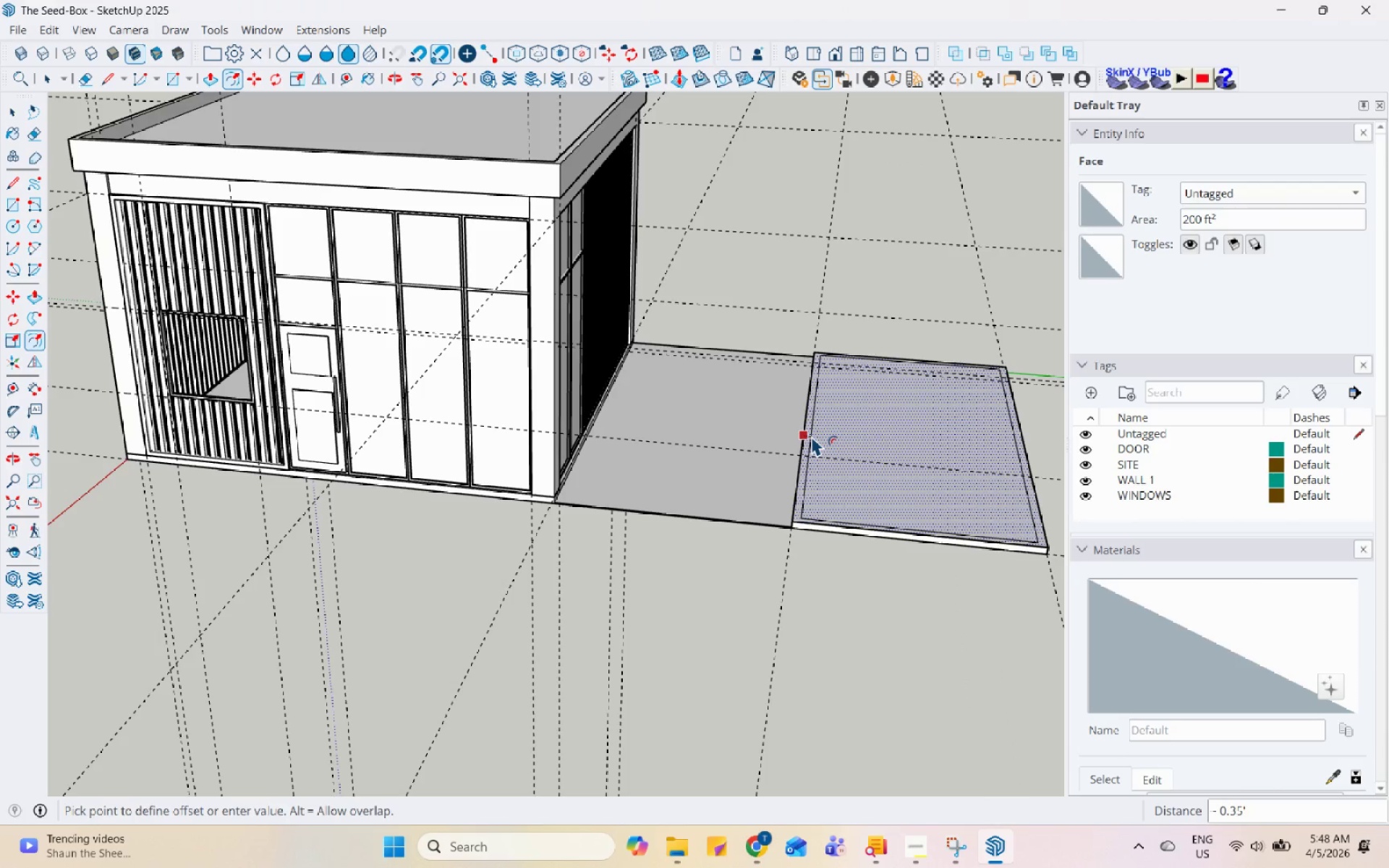 
key(Numpad0)
 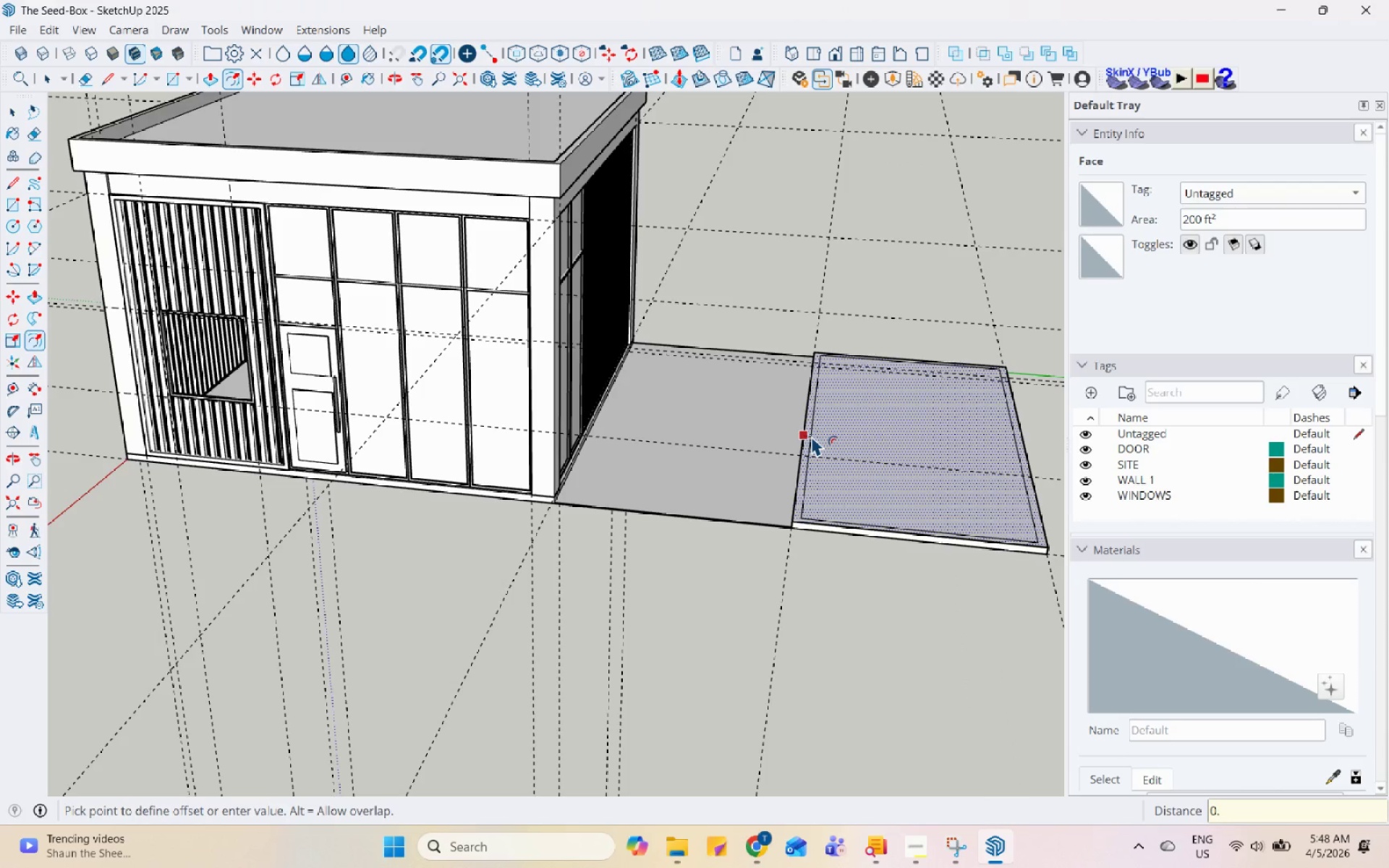 
key(NumpadDecimal)
 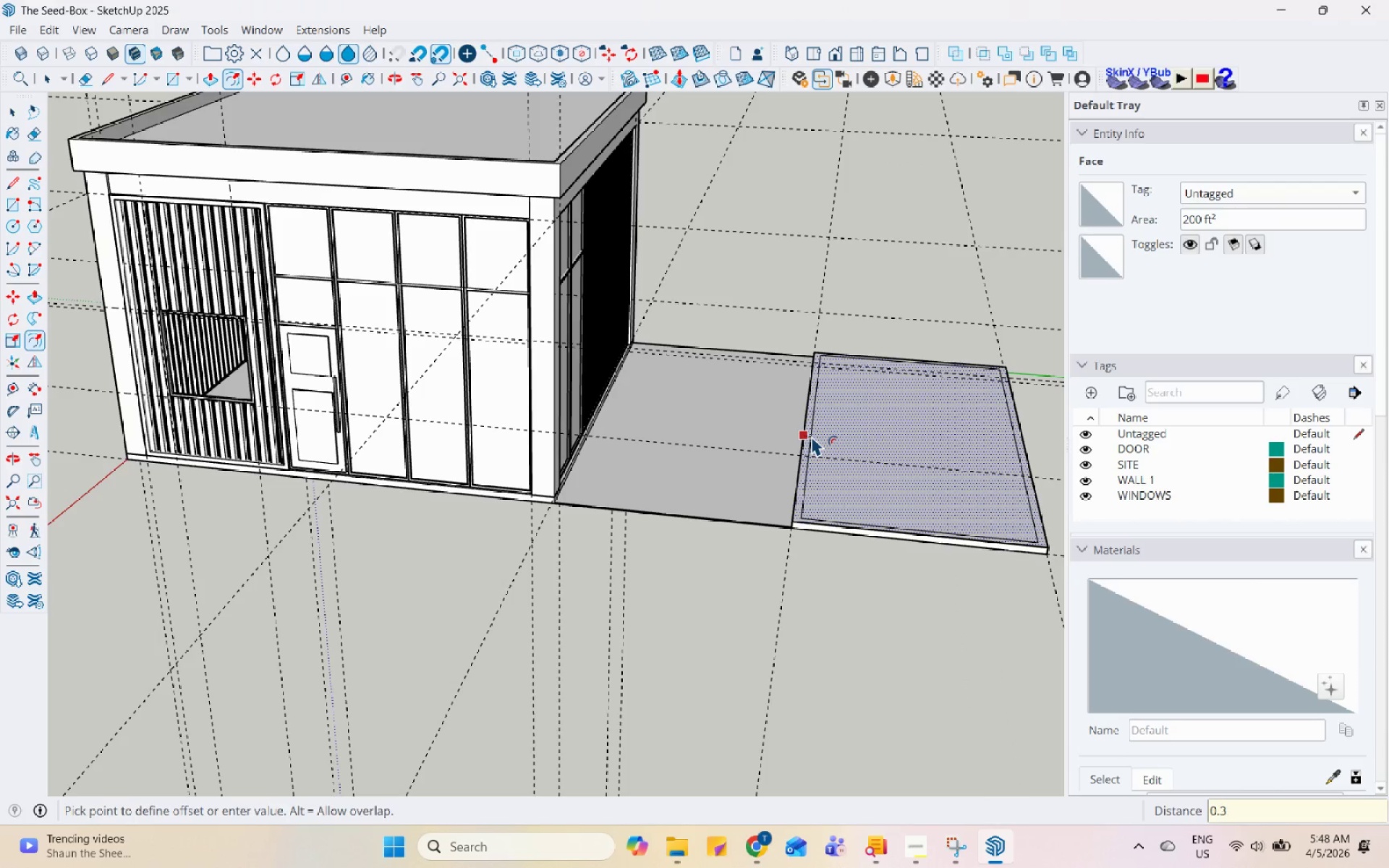 
key(Numpad3)
 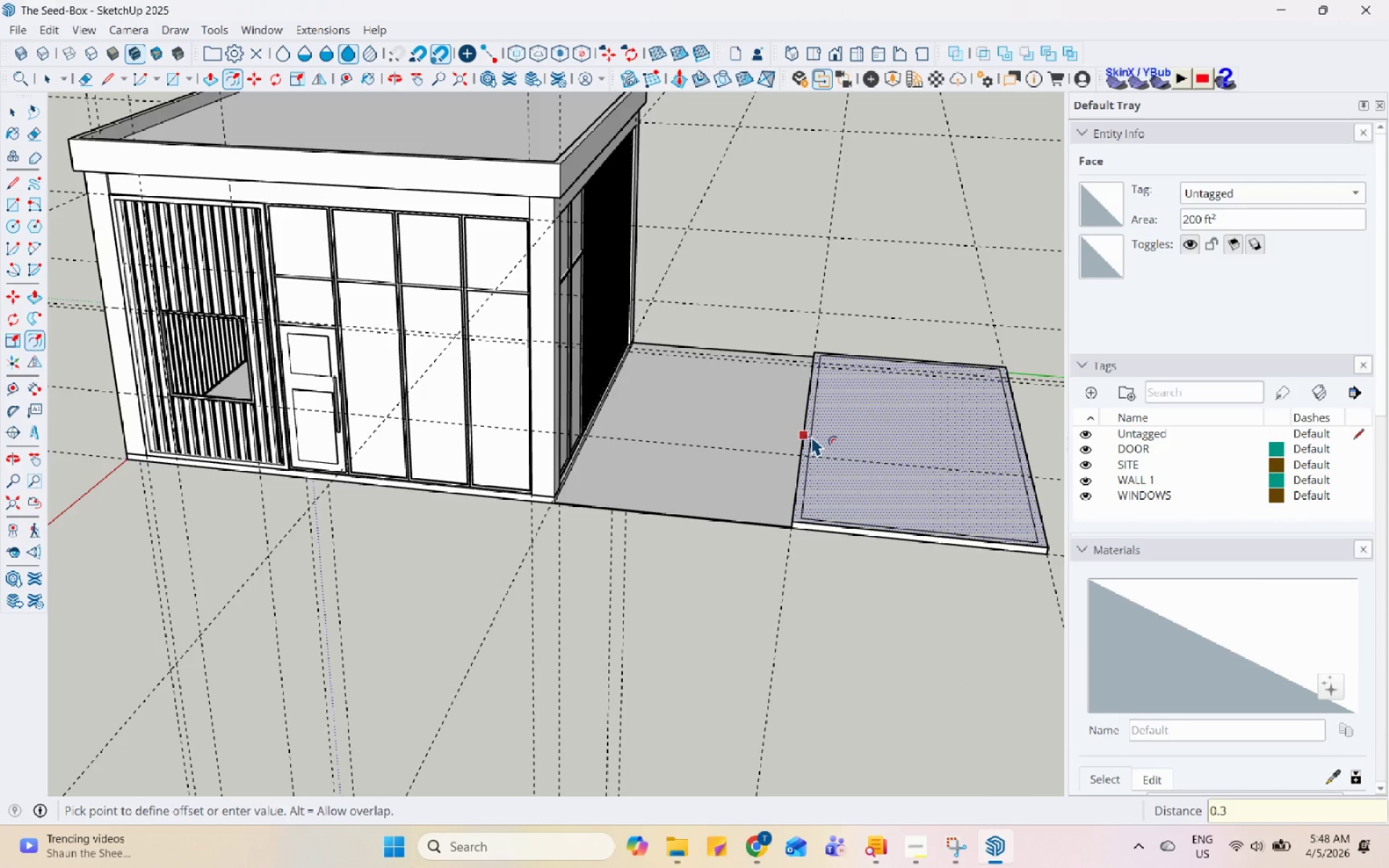 
key(Enter)
 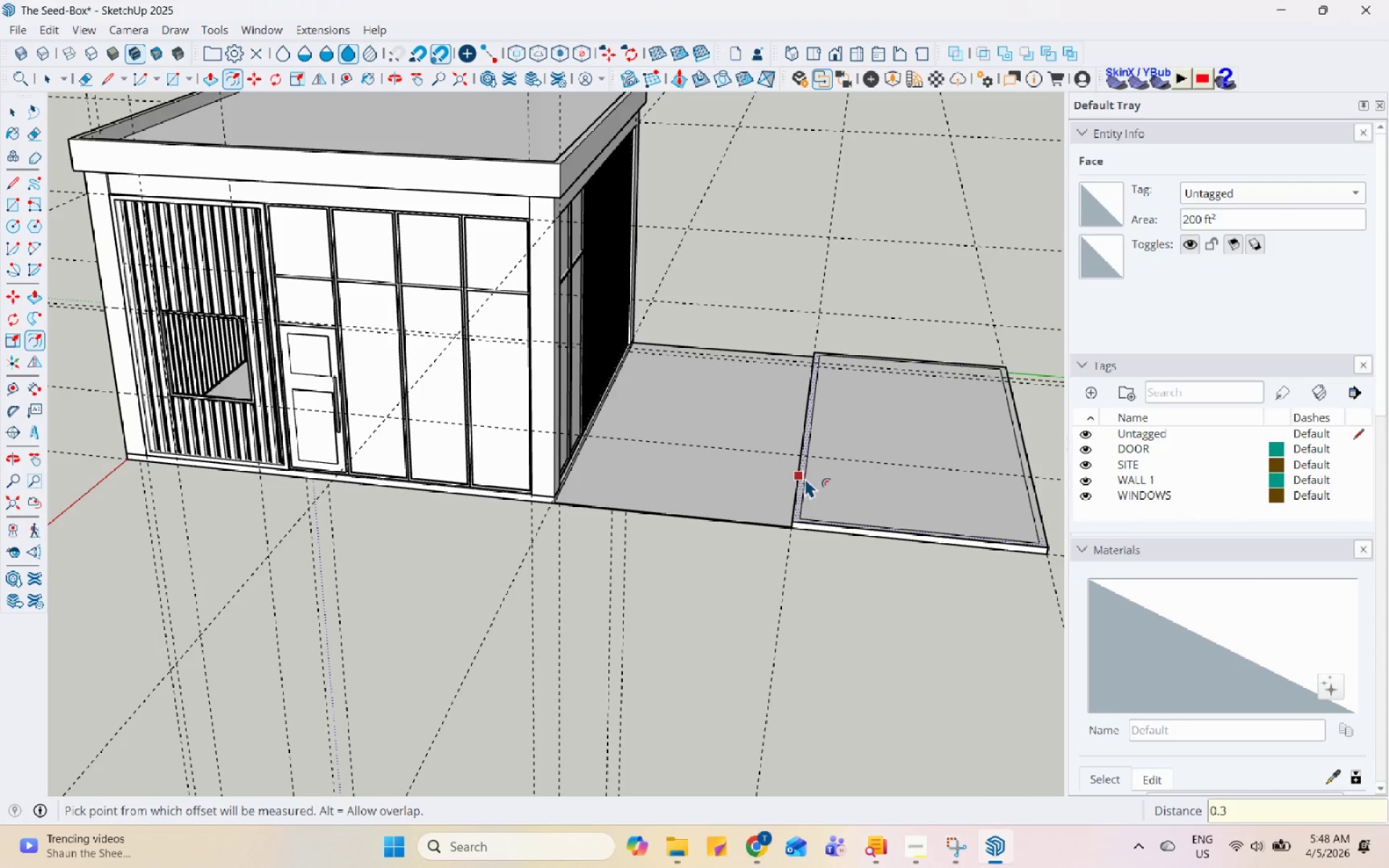 
key(Space)
 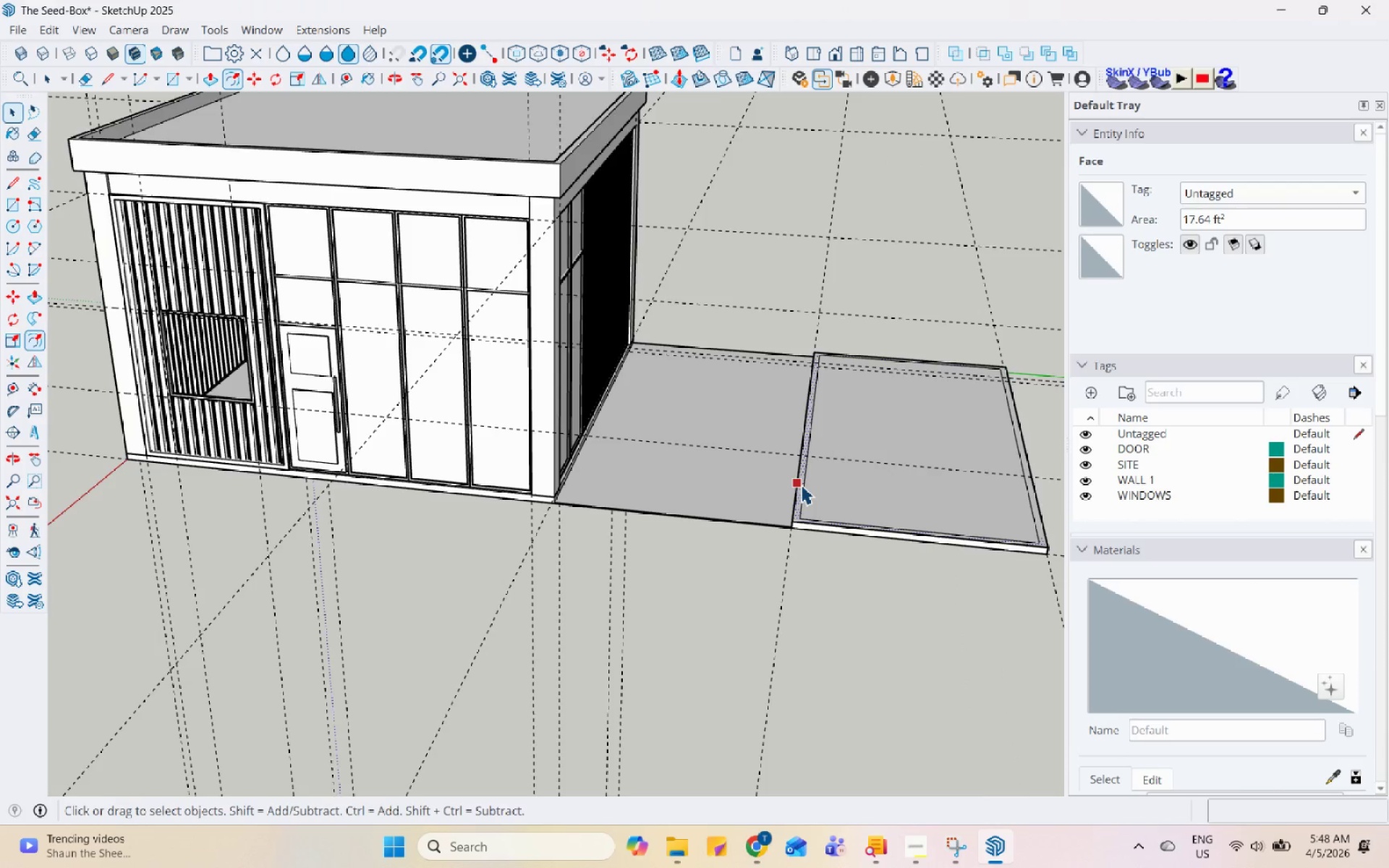 
left_click([844, 448])
 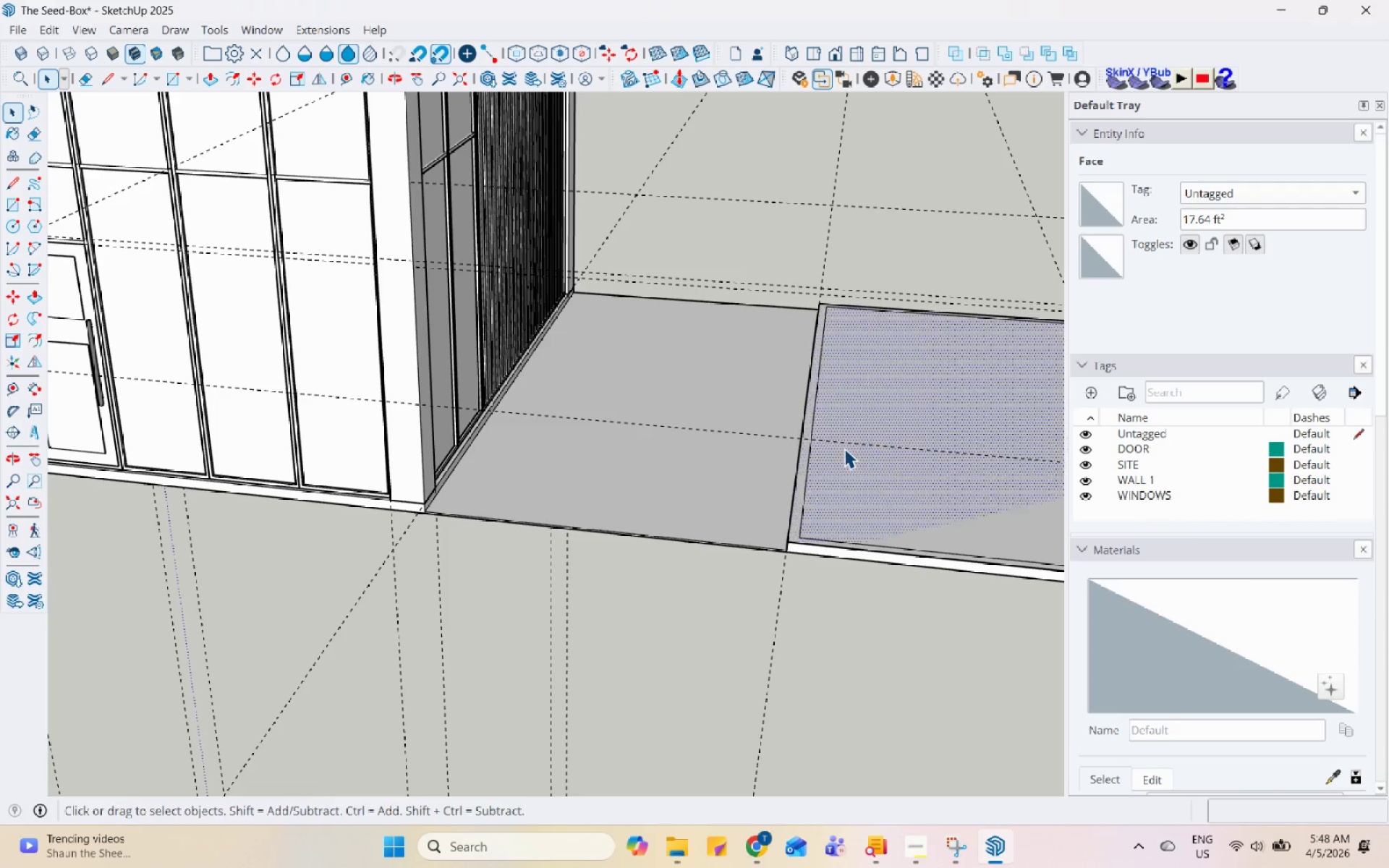 
right_click([844, 448])
 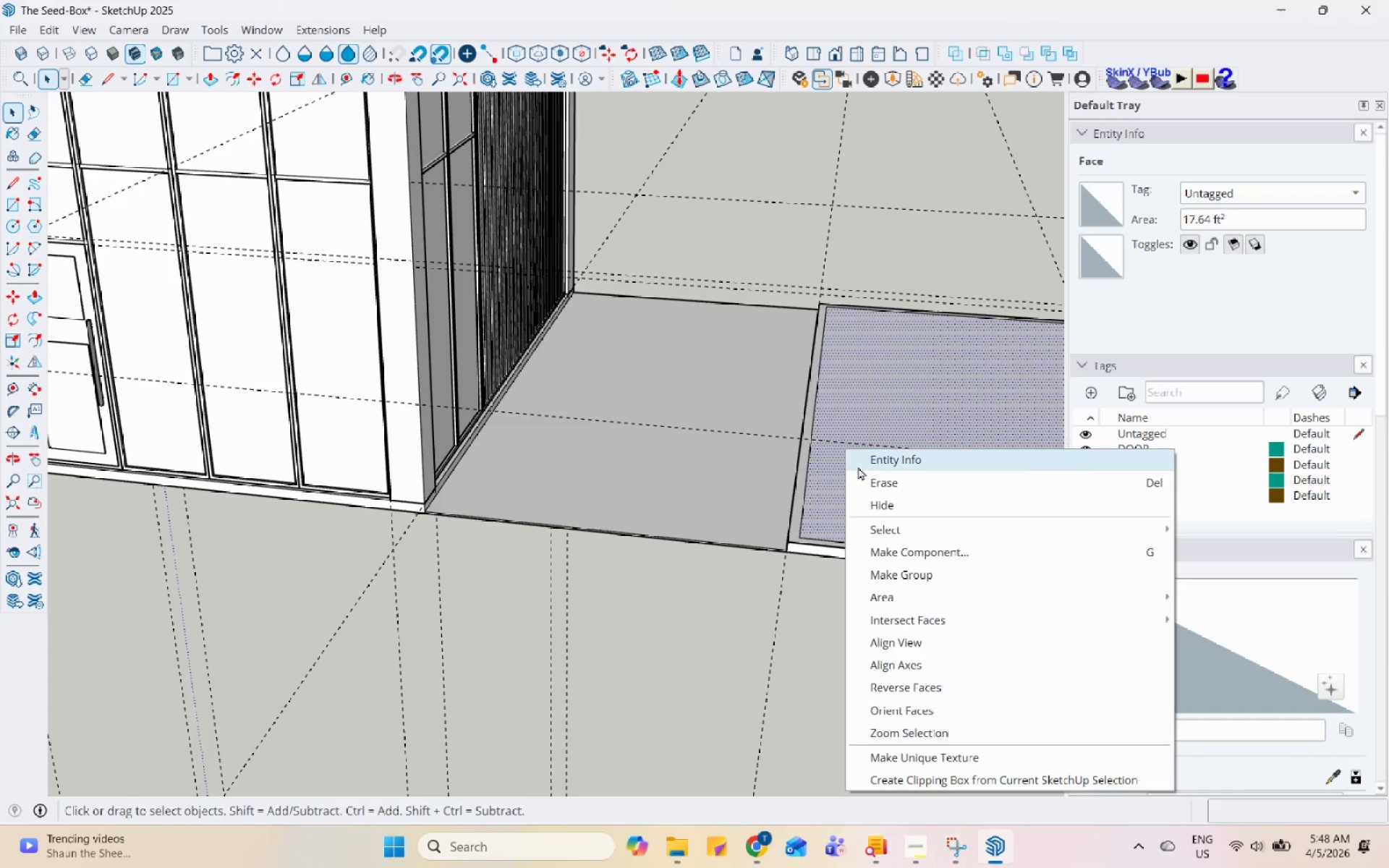 
scroll: coordinate [801, 485], scroll_direction: up, amount: 4.0
 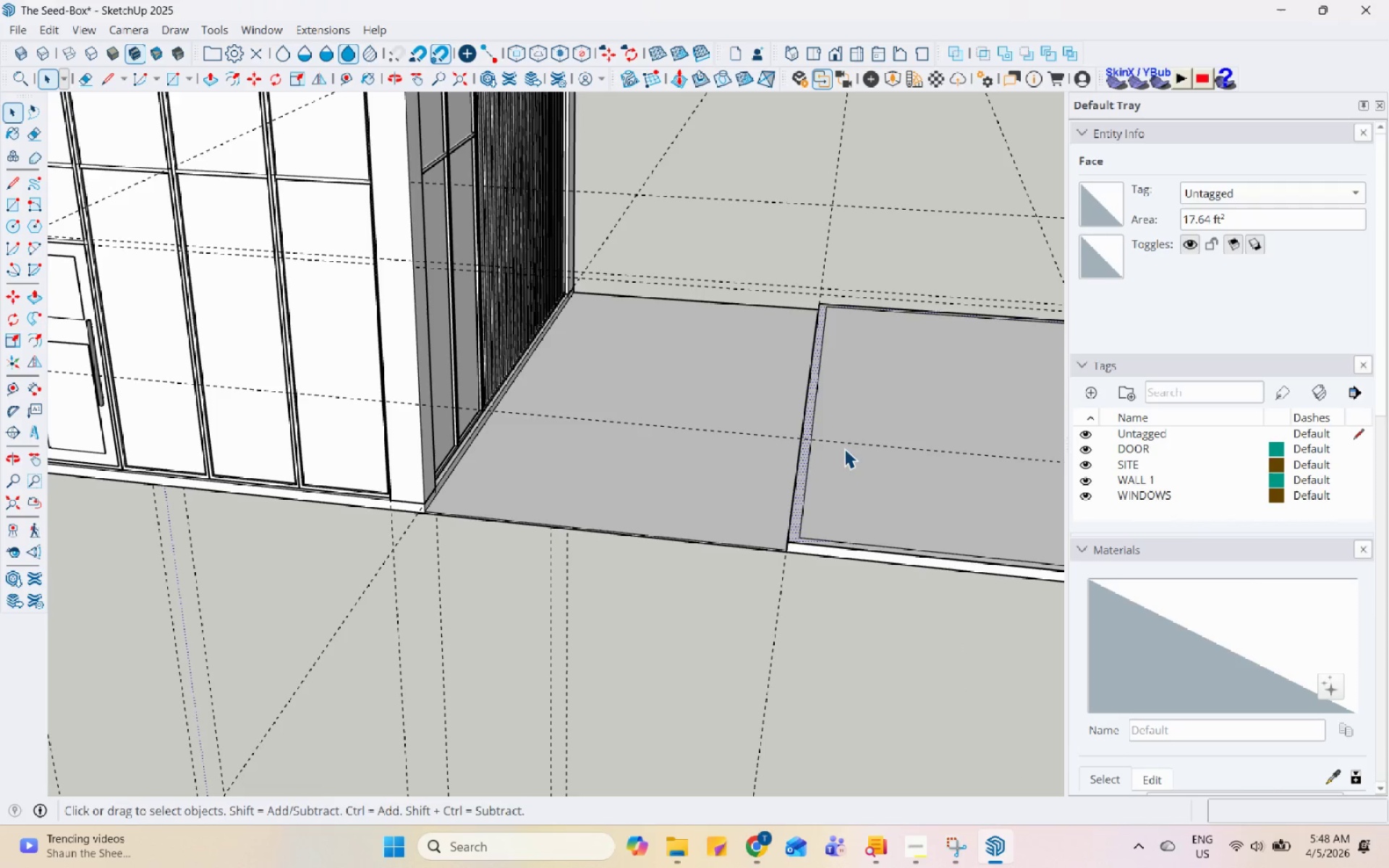 
left_click([861, 475])
 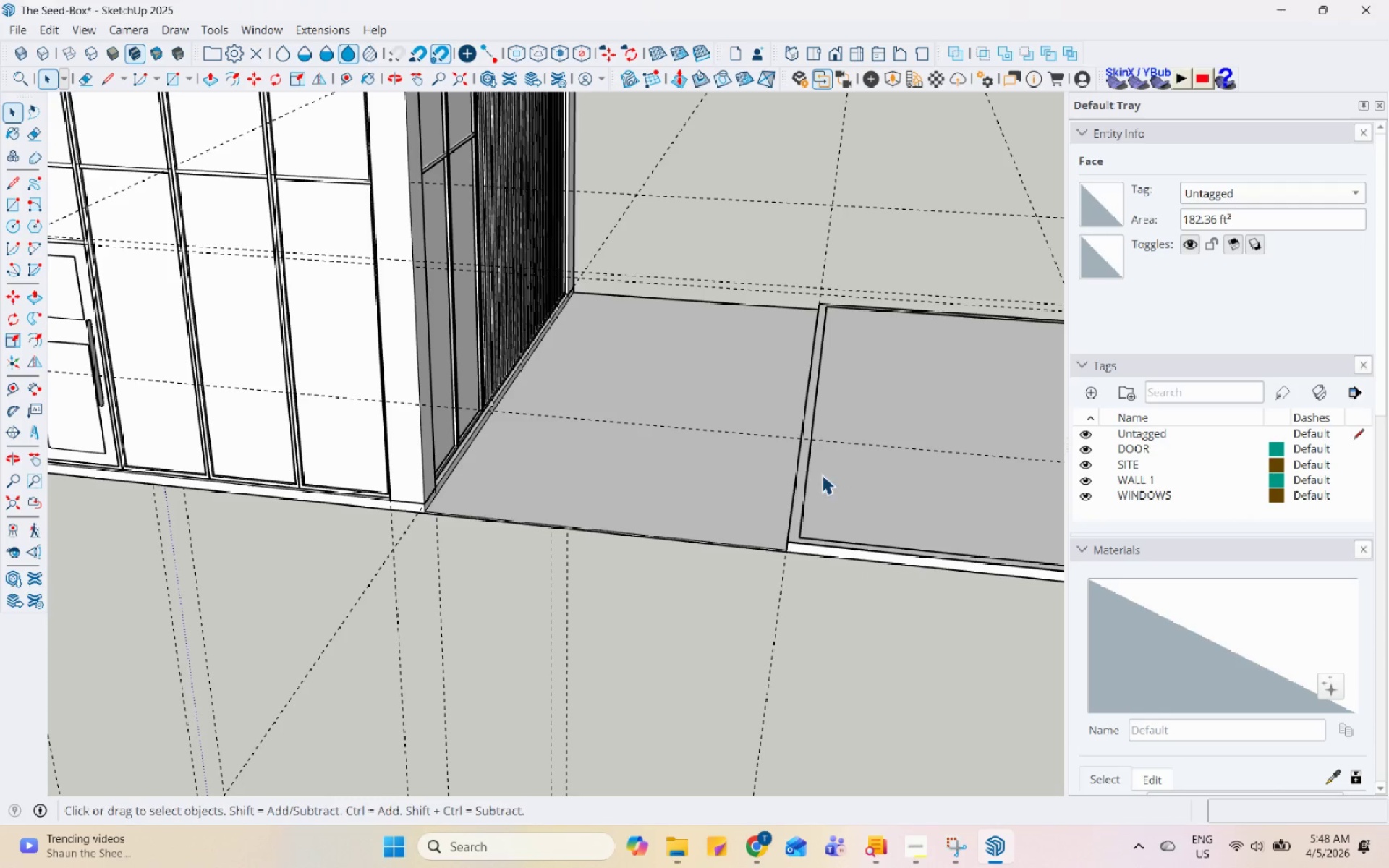 
left_click([803, 474])
 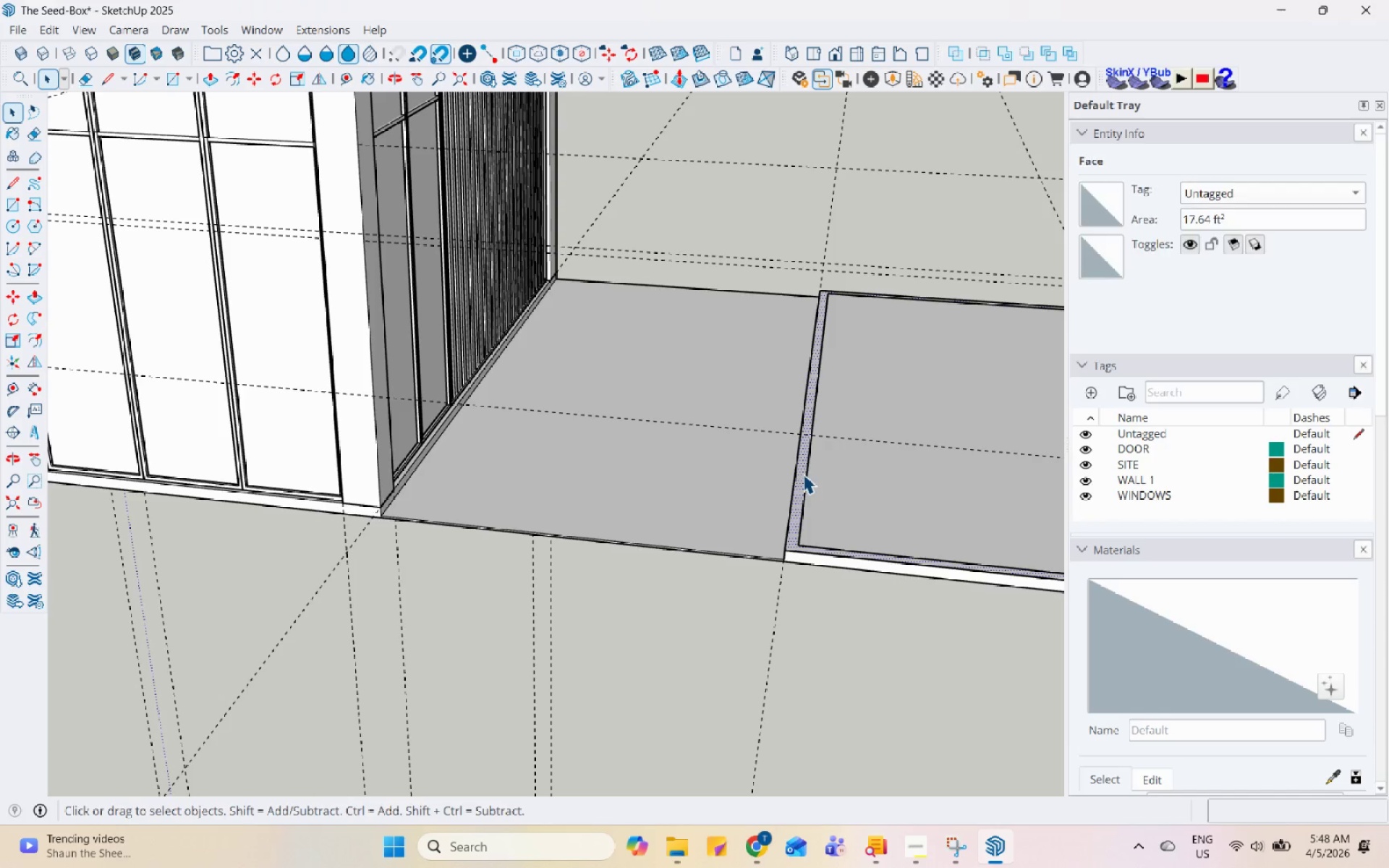 
scroll: coordinate [808, 474], scroll_direction: up, amount: 1.0
 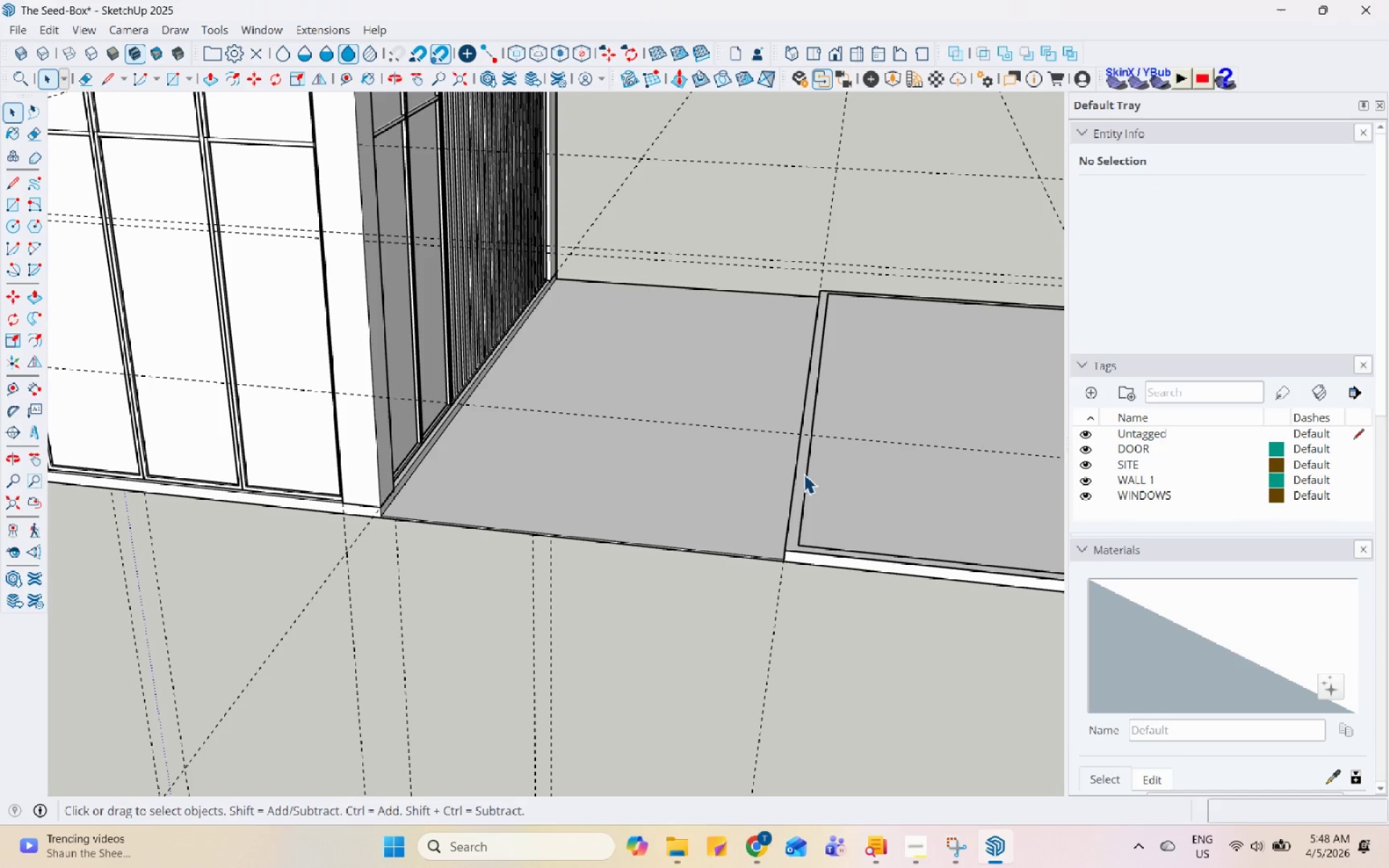 
key(P)
 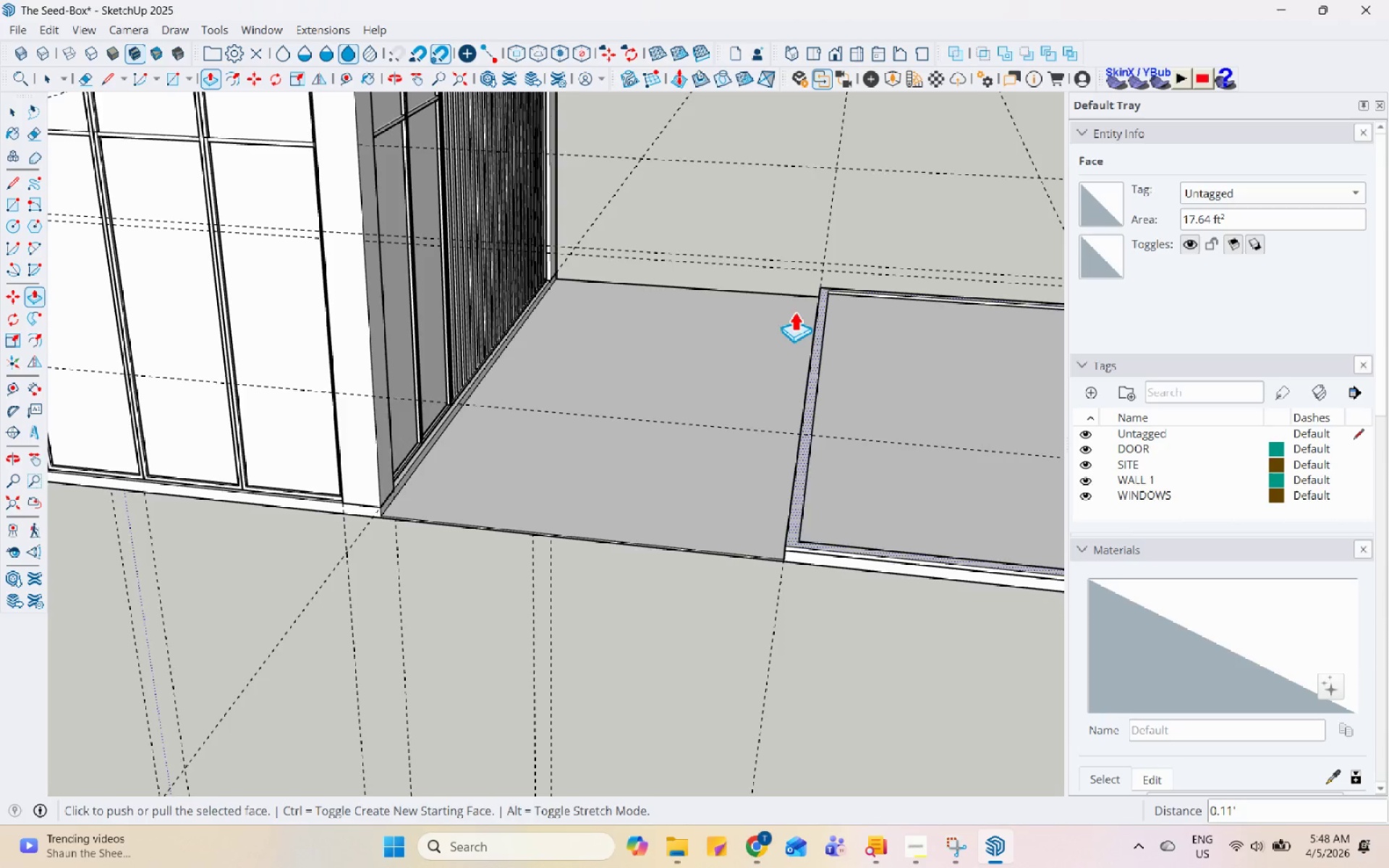 
scroll: coordinate [792, 310], scroll_direction: down, amount: 1.0
 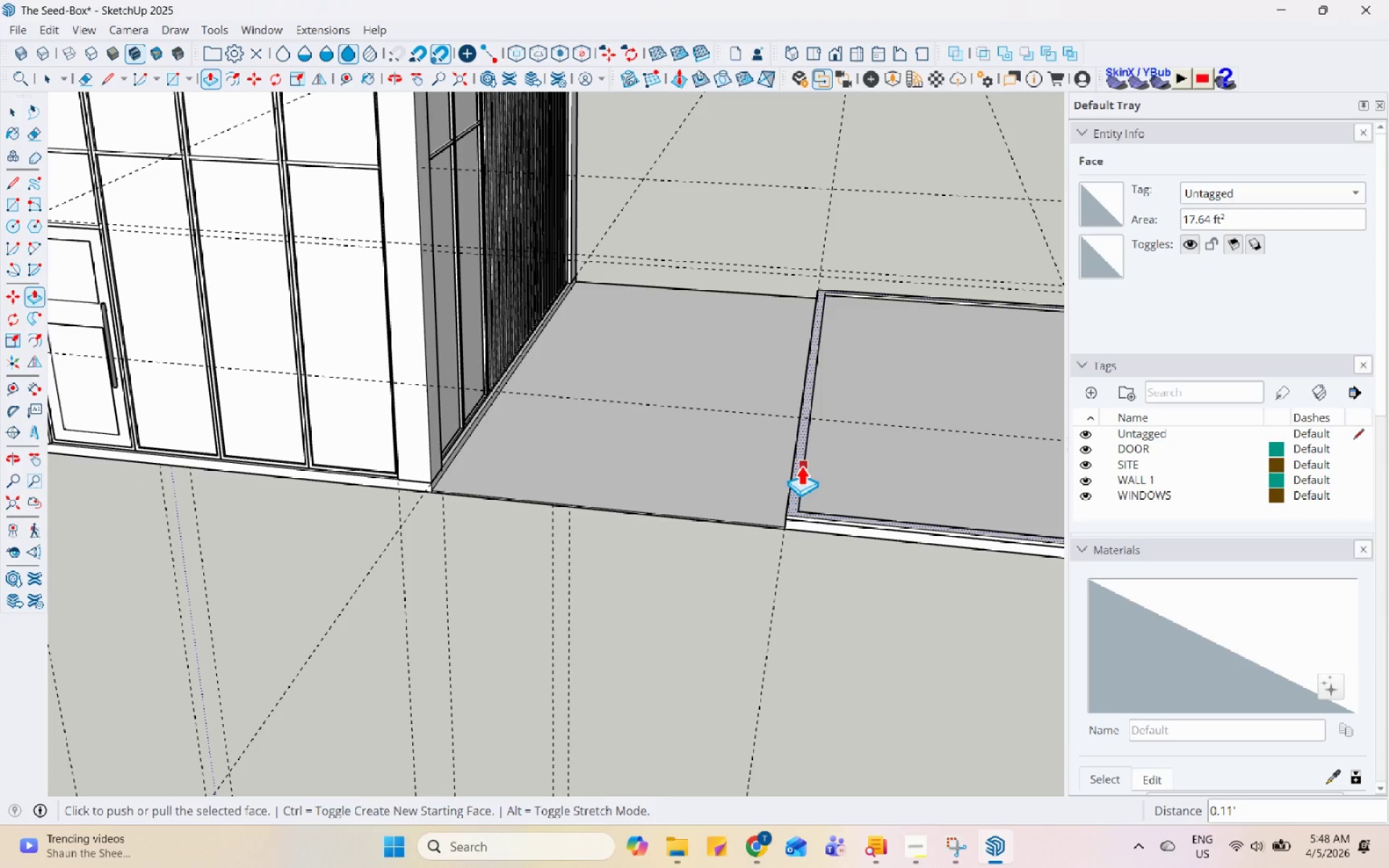 
left_click([801, 465])
 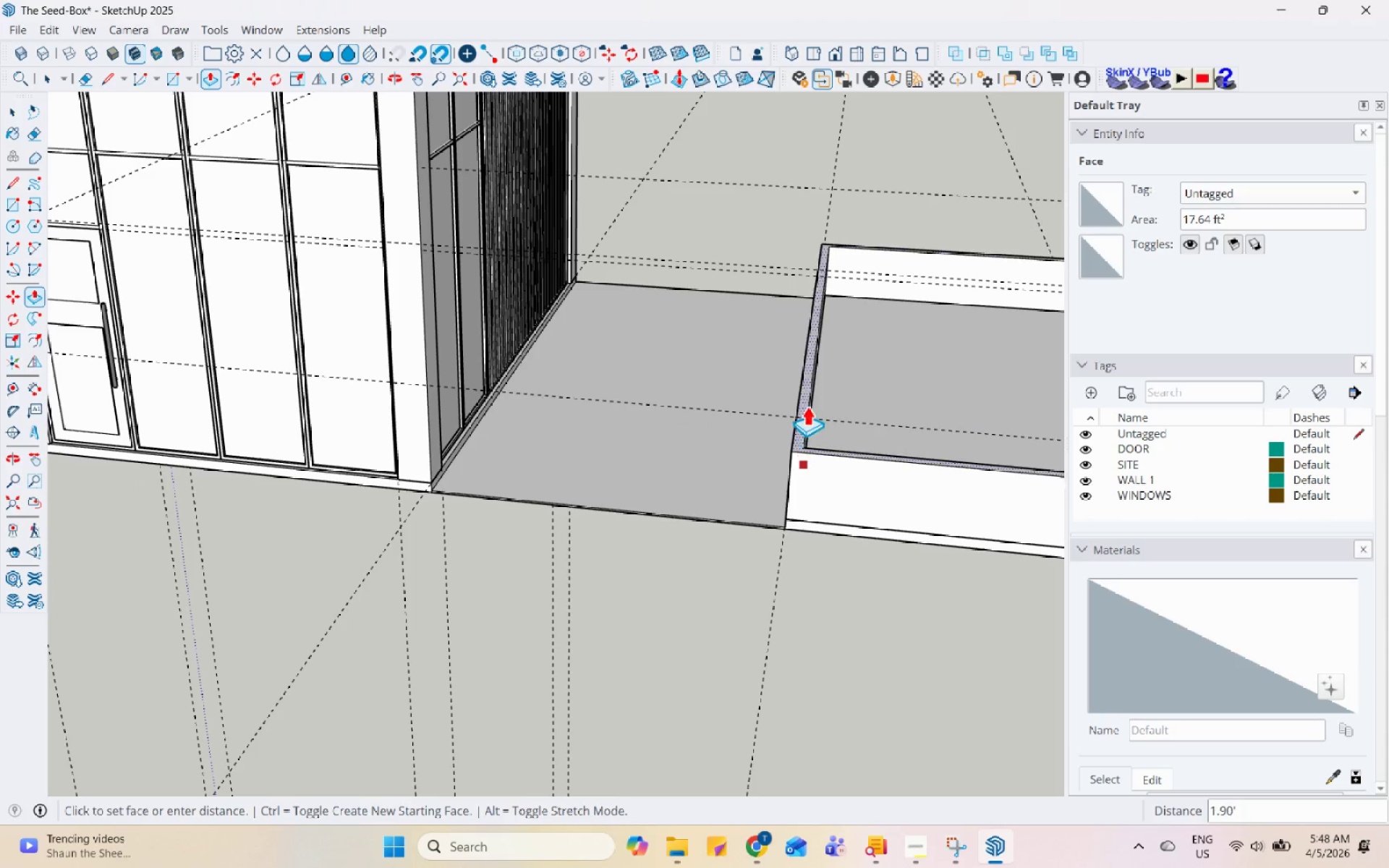 
scroll: coordinate [807, 405], scroll_direction: down, amount: 4.0
 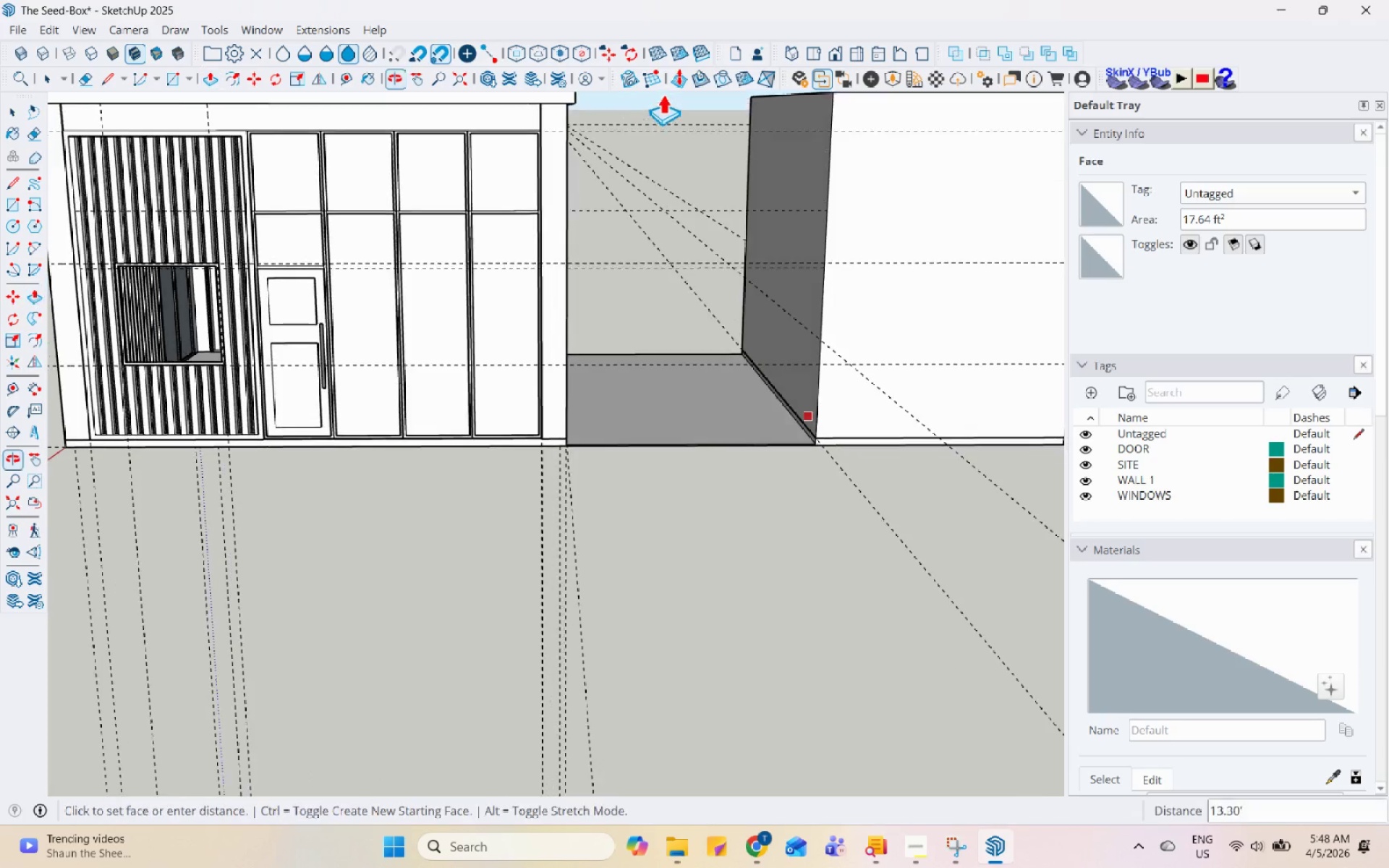 
scroll: coordinate [564, 156], scroll_direction: up, amount: 3.0
 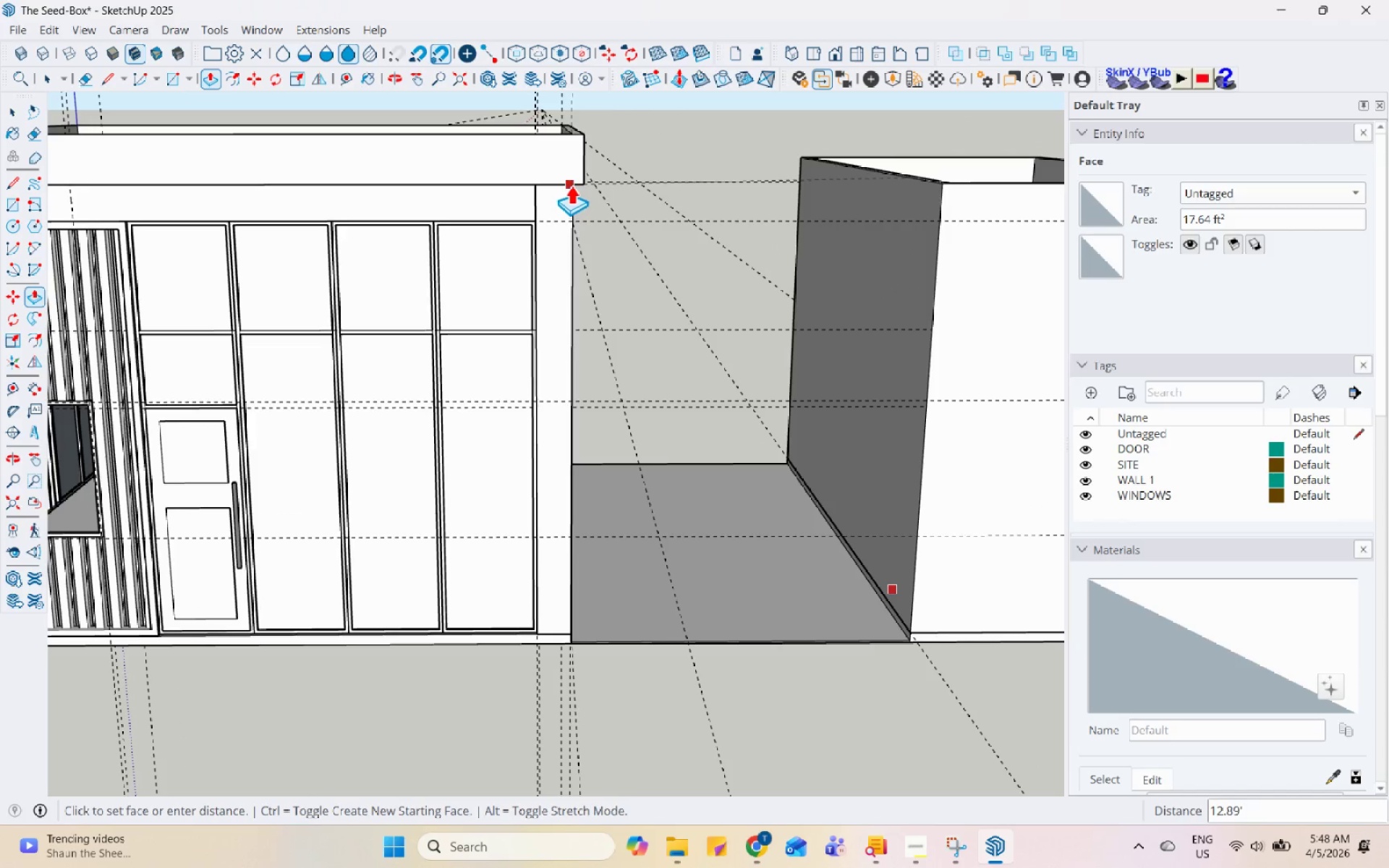 
left_click([571, 184])
 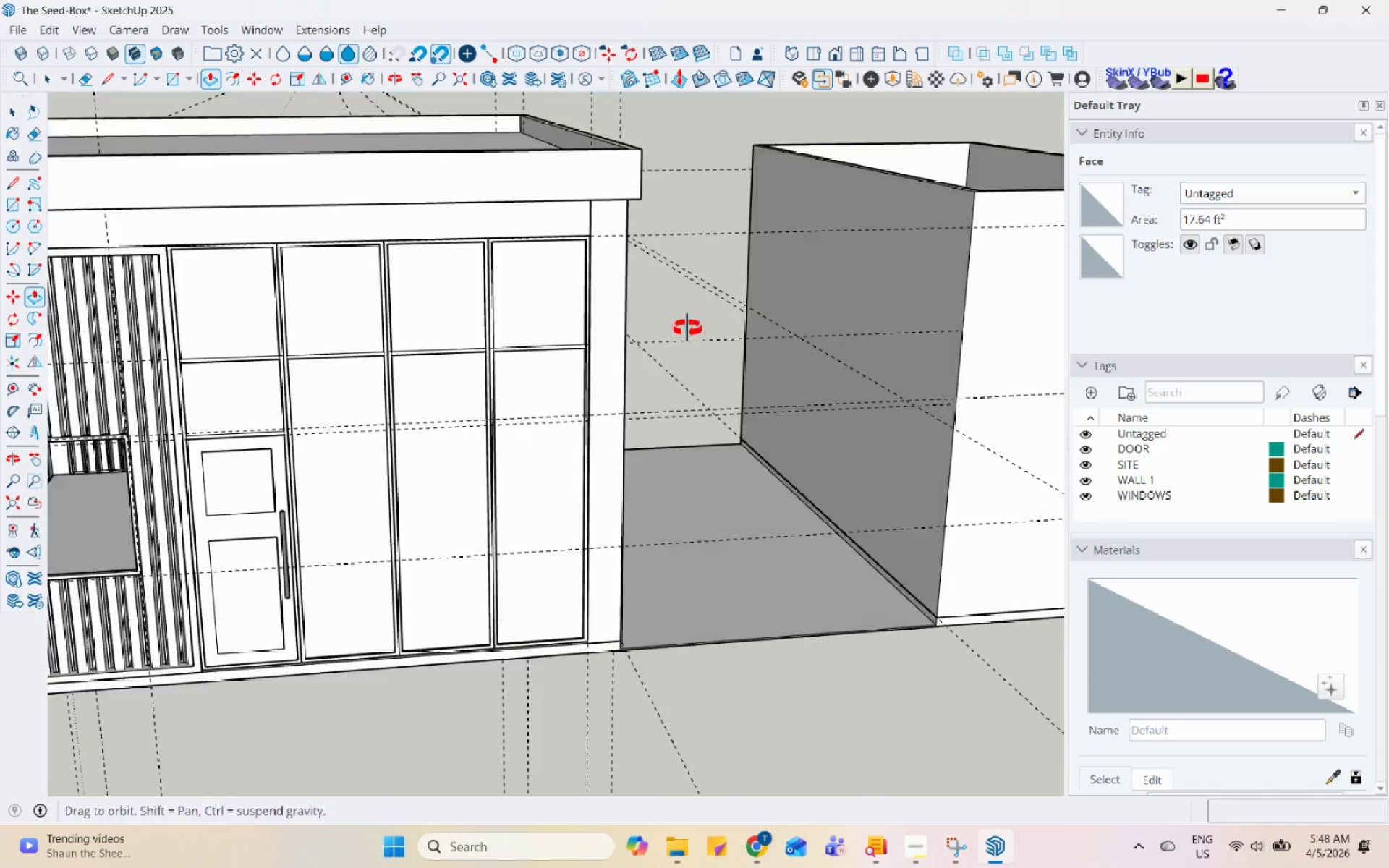 
key(Space)
 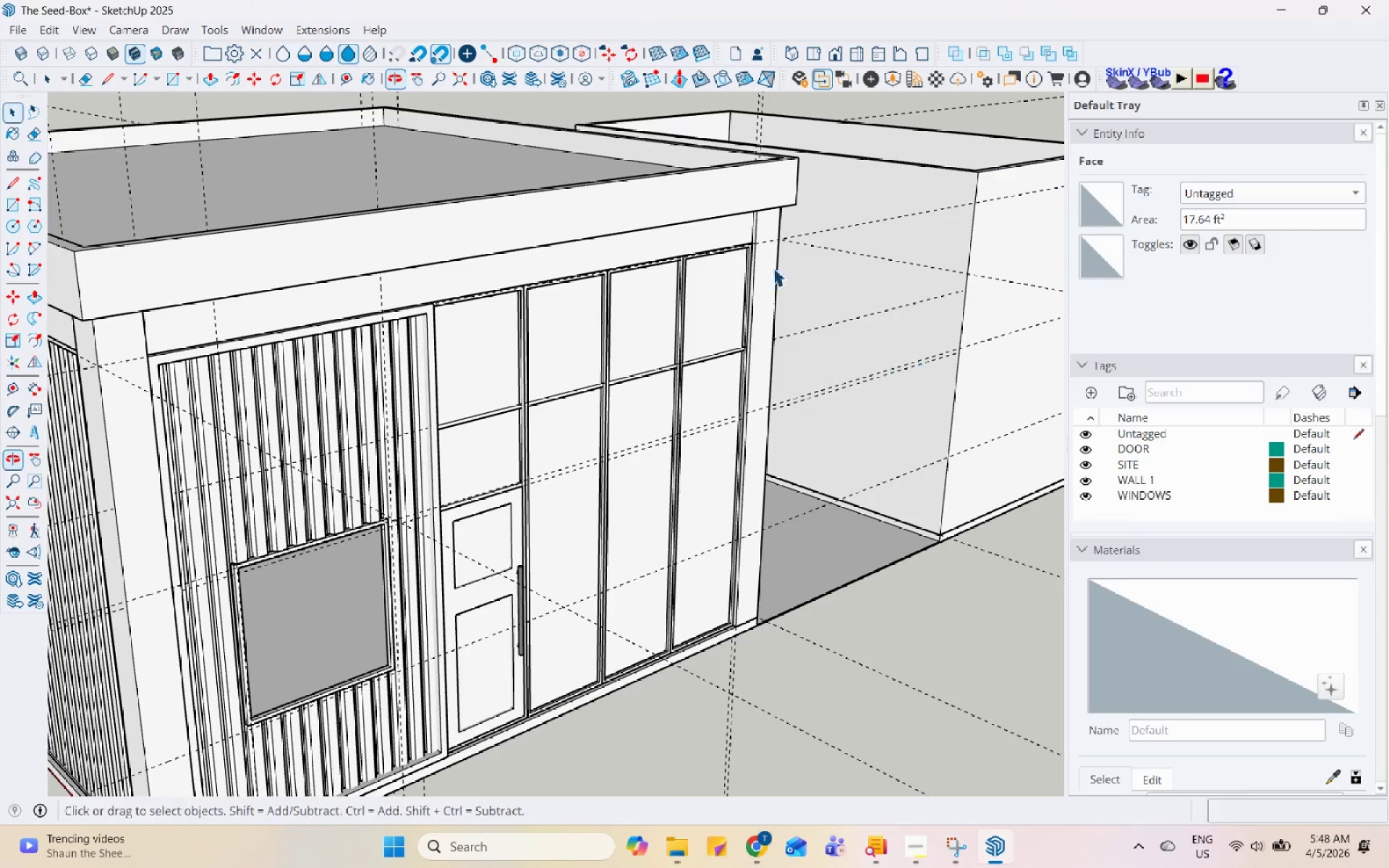 
scroll: coordinate [745, 270], scroll_direction: down, amount: 7.0
 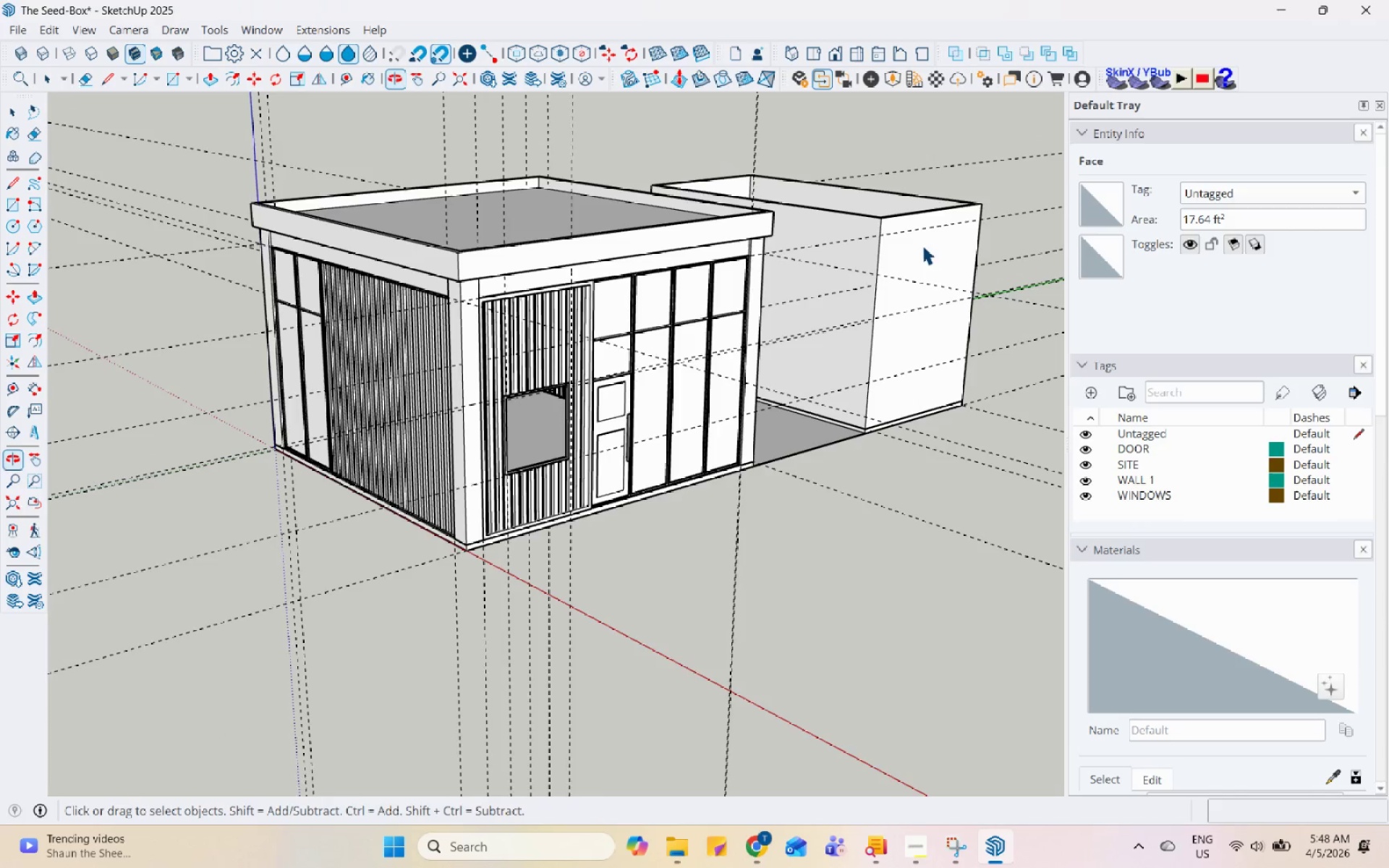 
left_click([983, 204])
 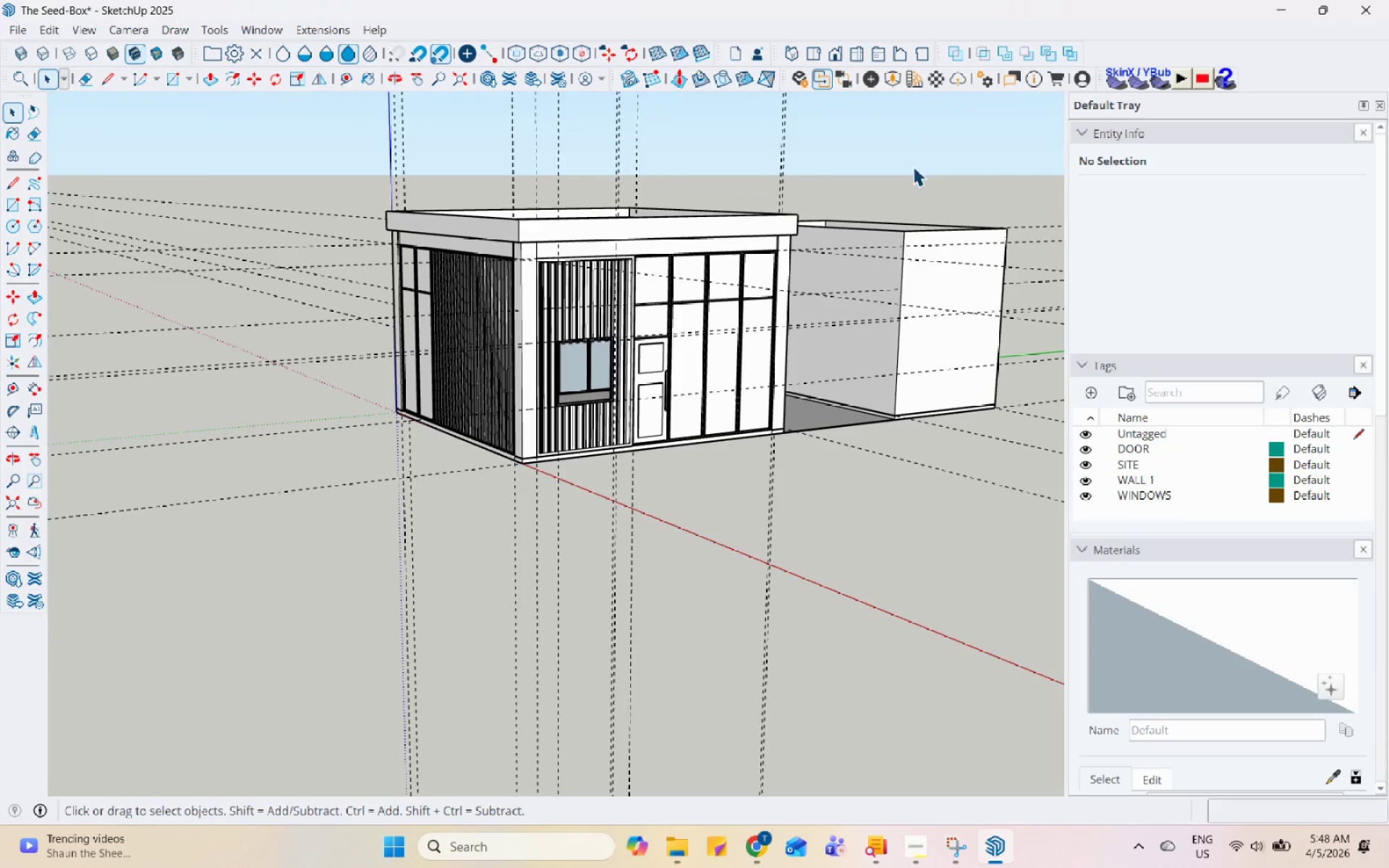 
scroll: coordinate [720, 286], scroll_direction: down, amount: 6.0
 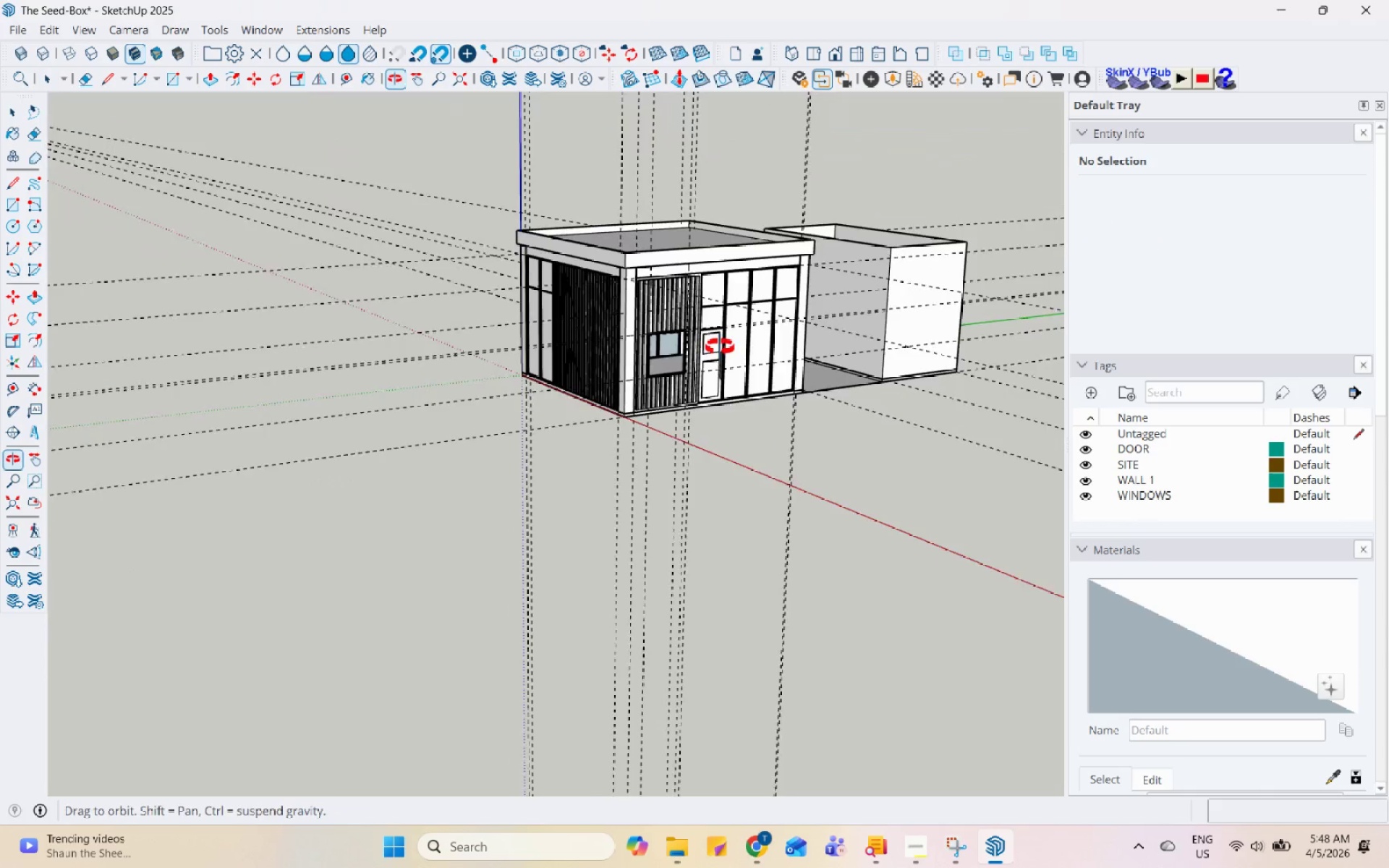 
scroll: coordinate [755, 337], scroll_direction: up, amount: 1.0
 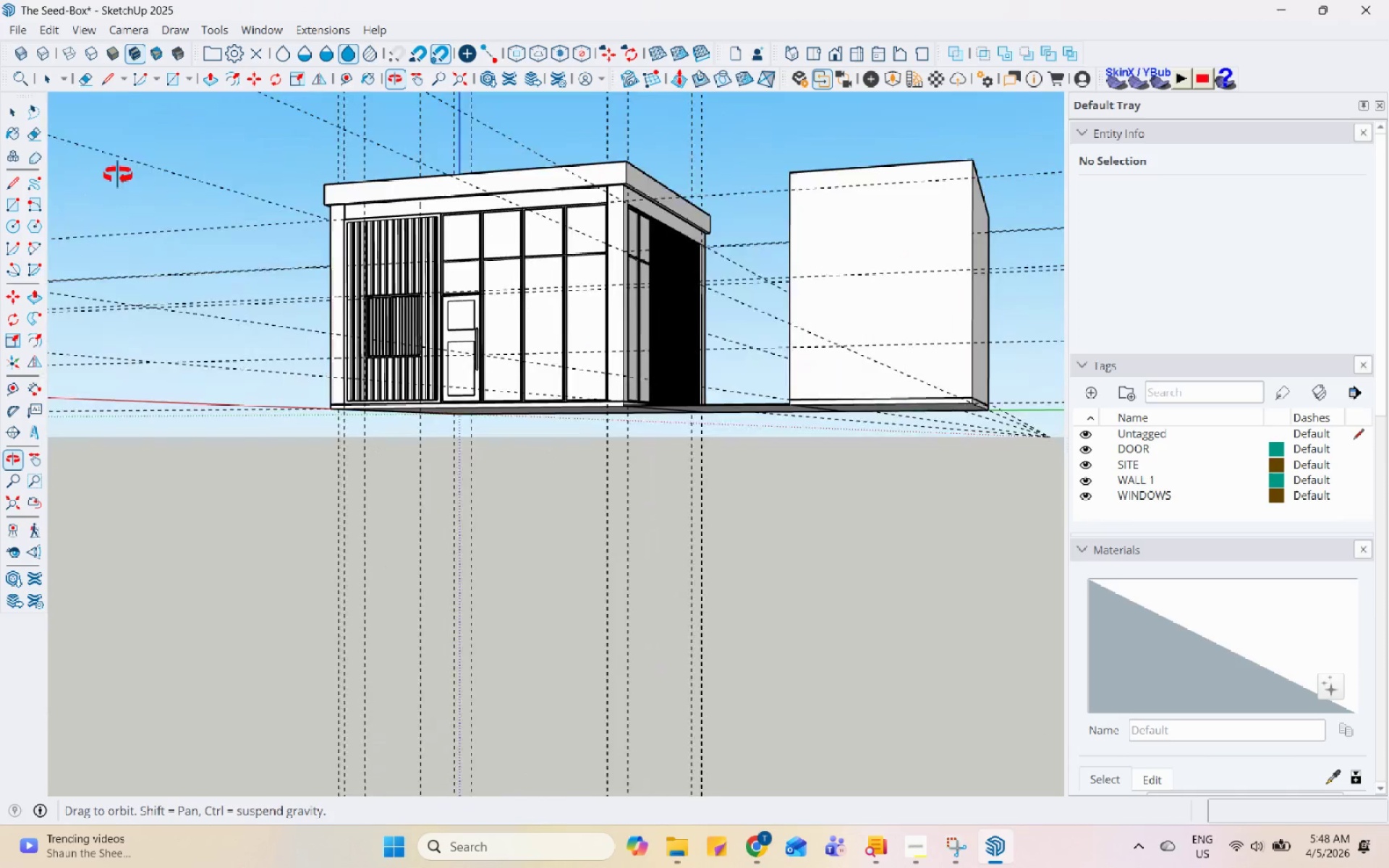 
left_click([14, 388])
 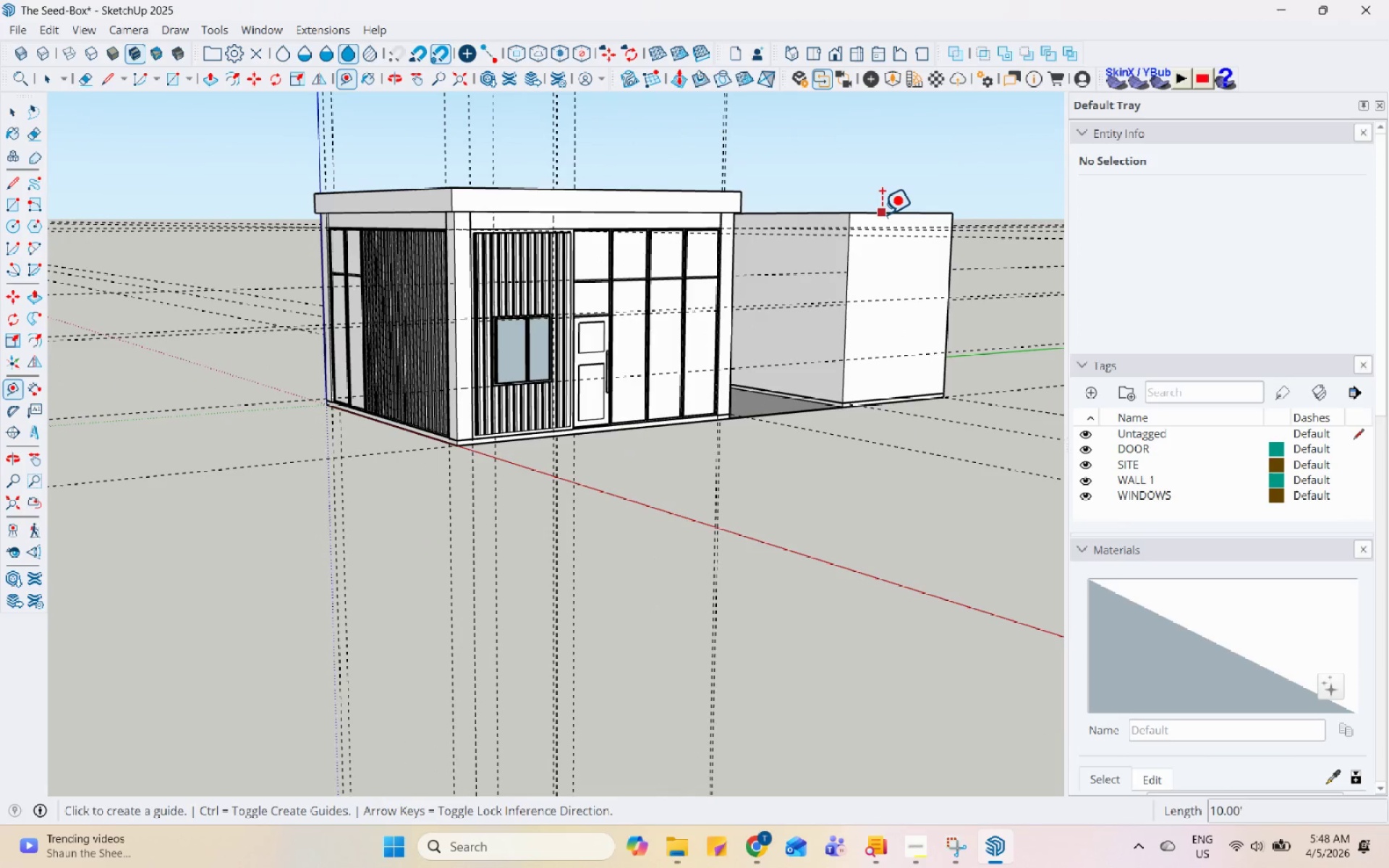 
left_click([883, 214])
 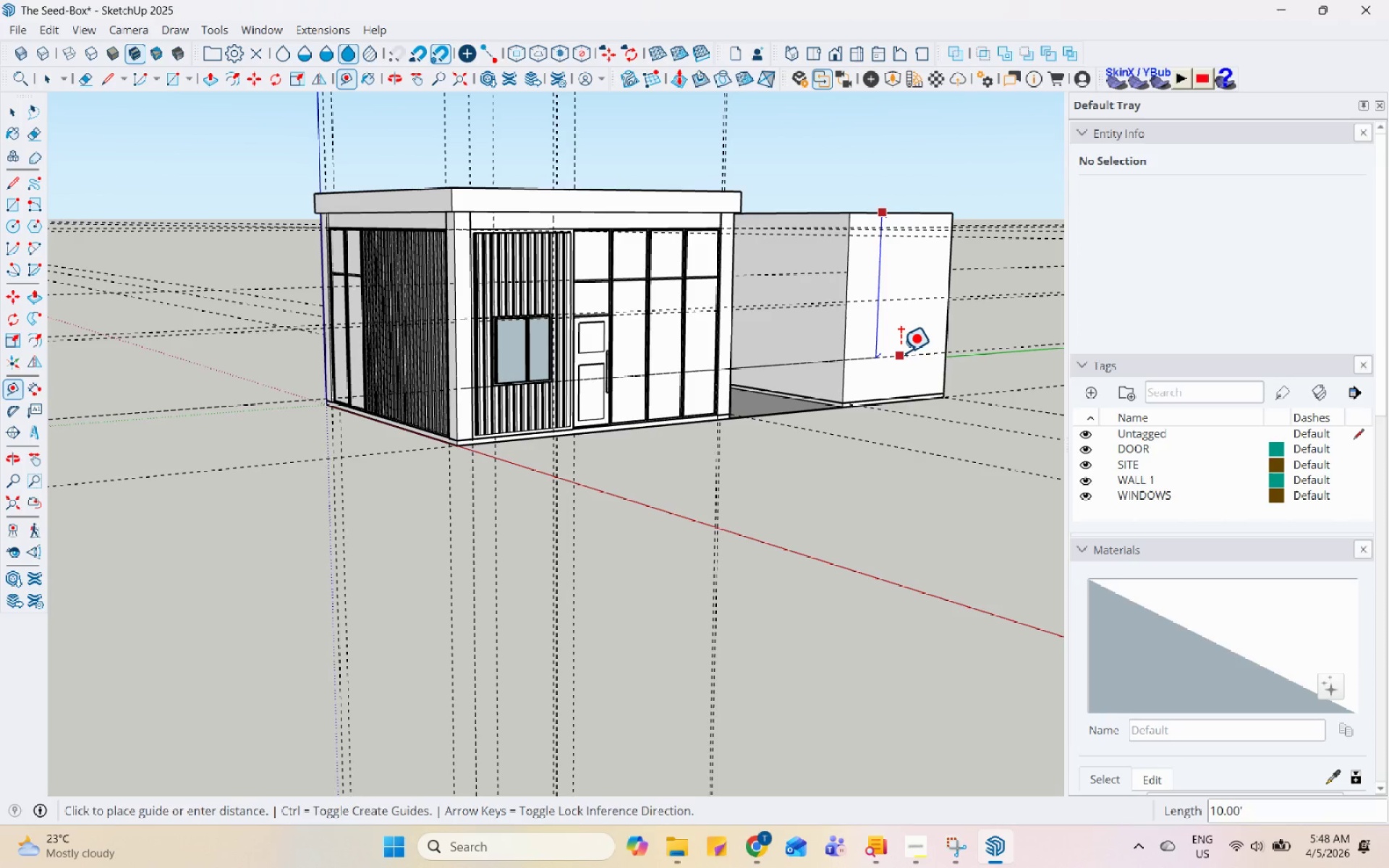 
wait(15.53)
 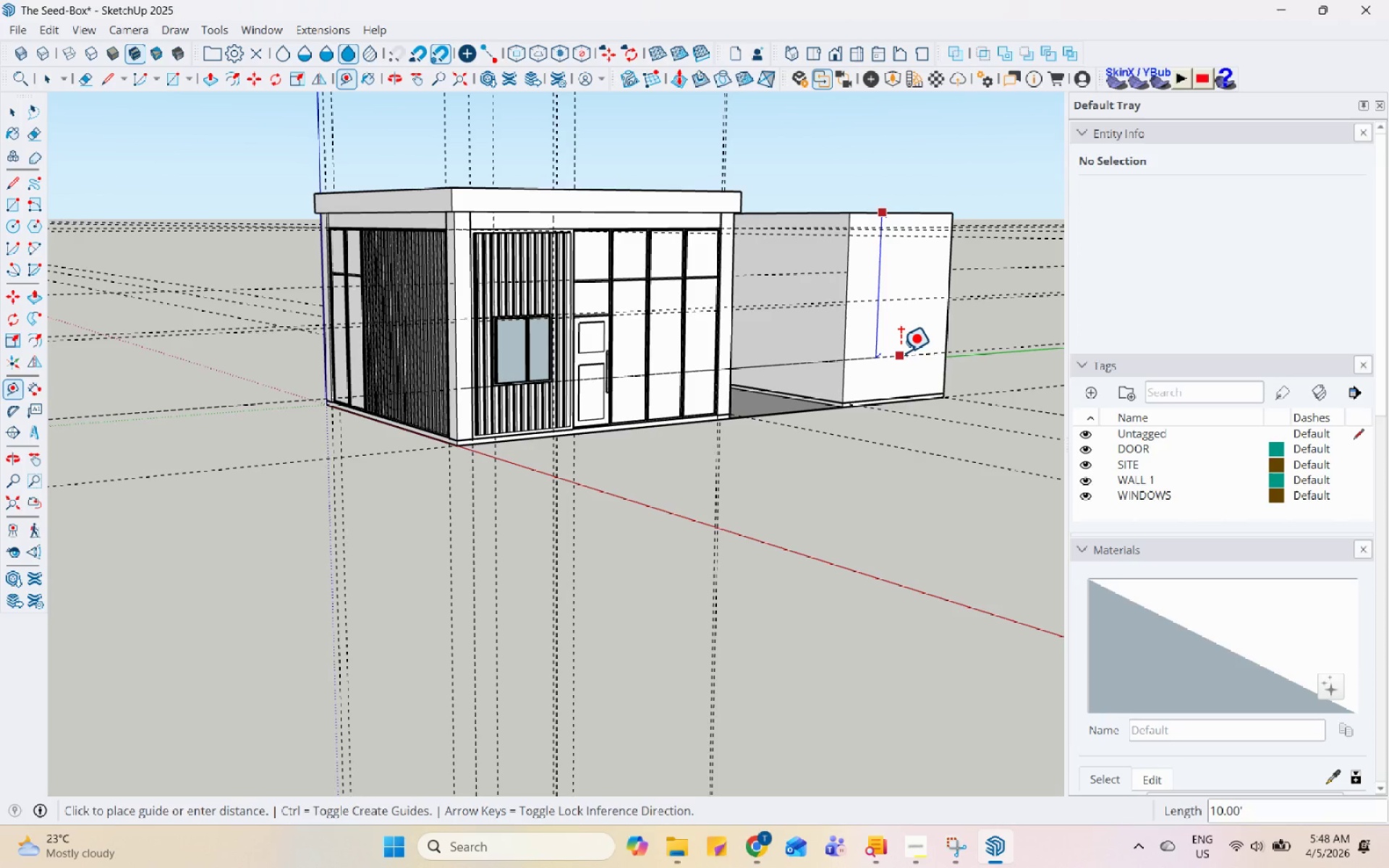 
key(Space)
 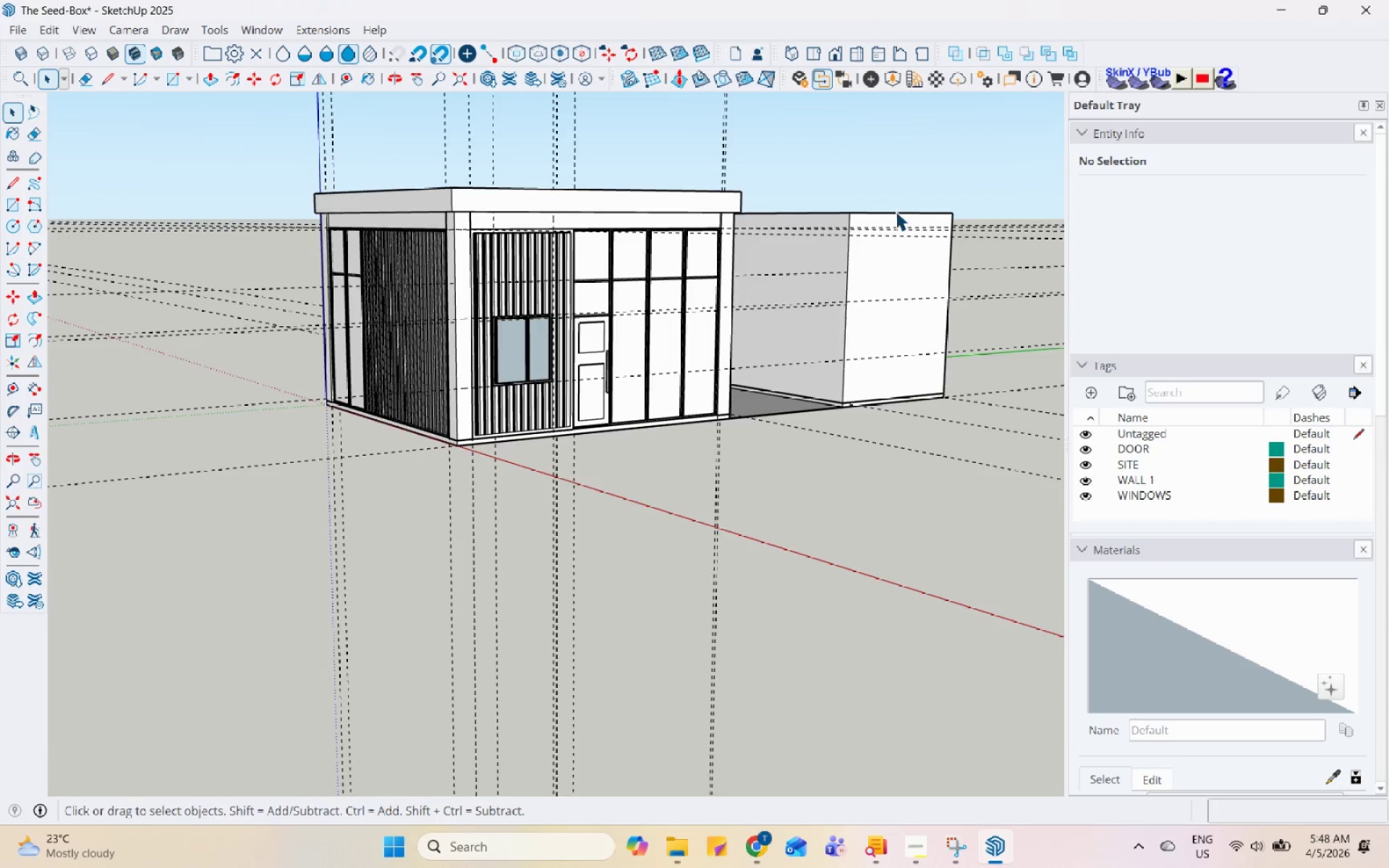 
scroll: coordinate [894, 195], scroll_direction: up, amount: 4.0
 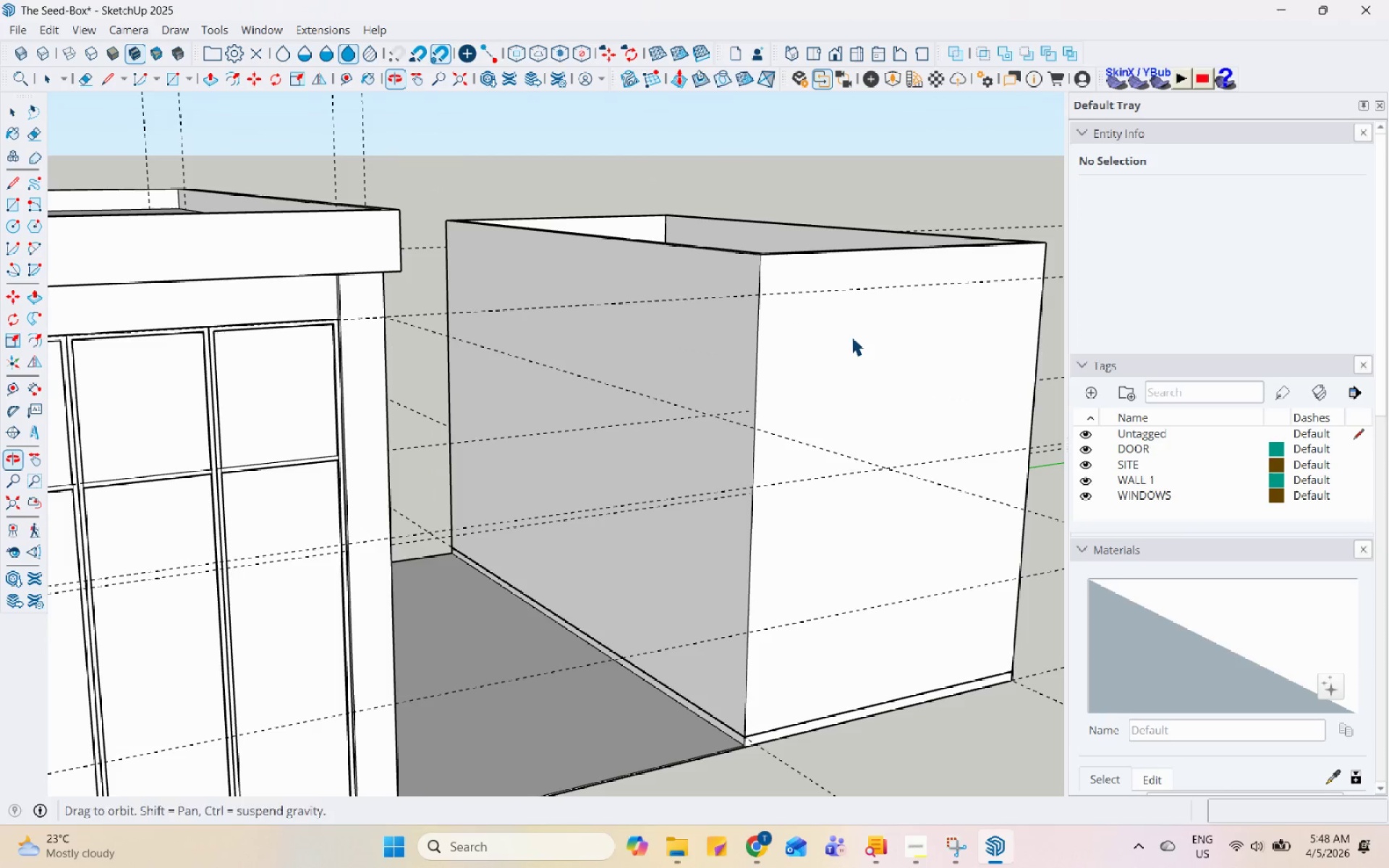 
left_click([832, 336])
 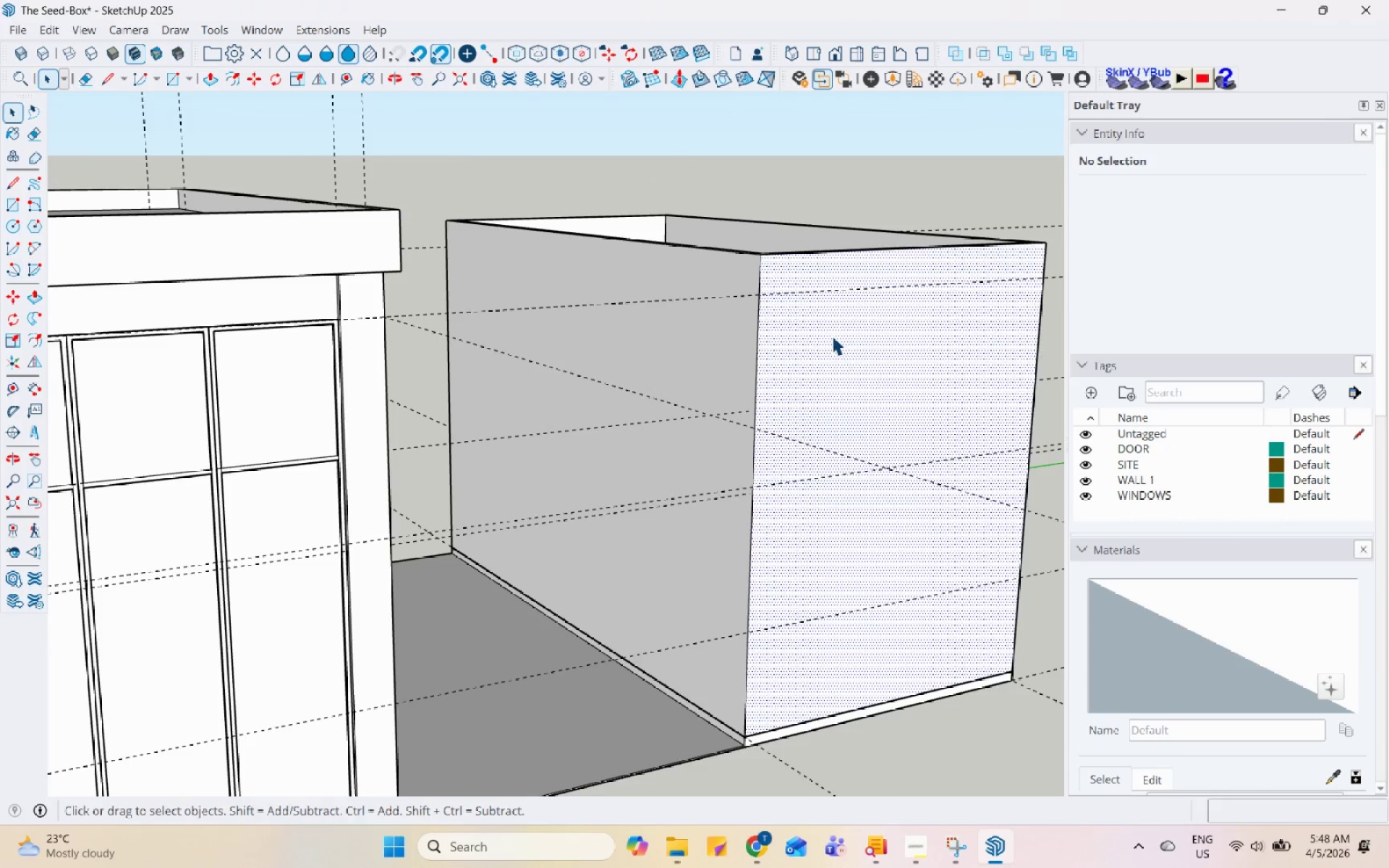 
scroll: coordinate [832, 336], scroll_direction: down, amount: 8.0
 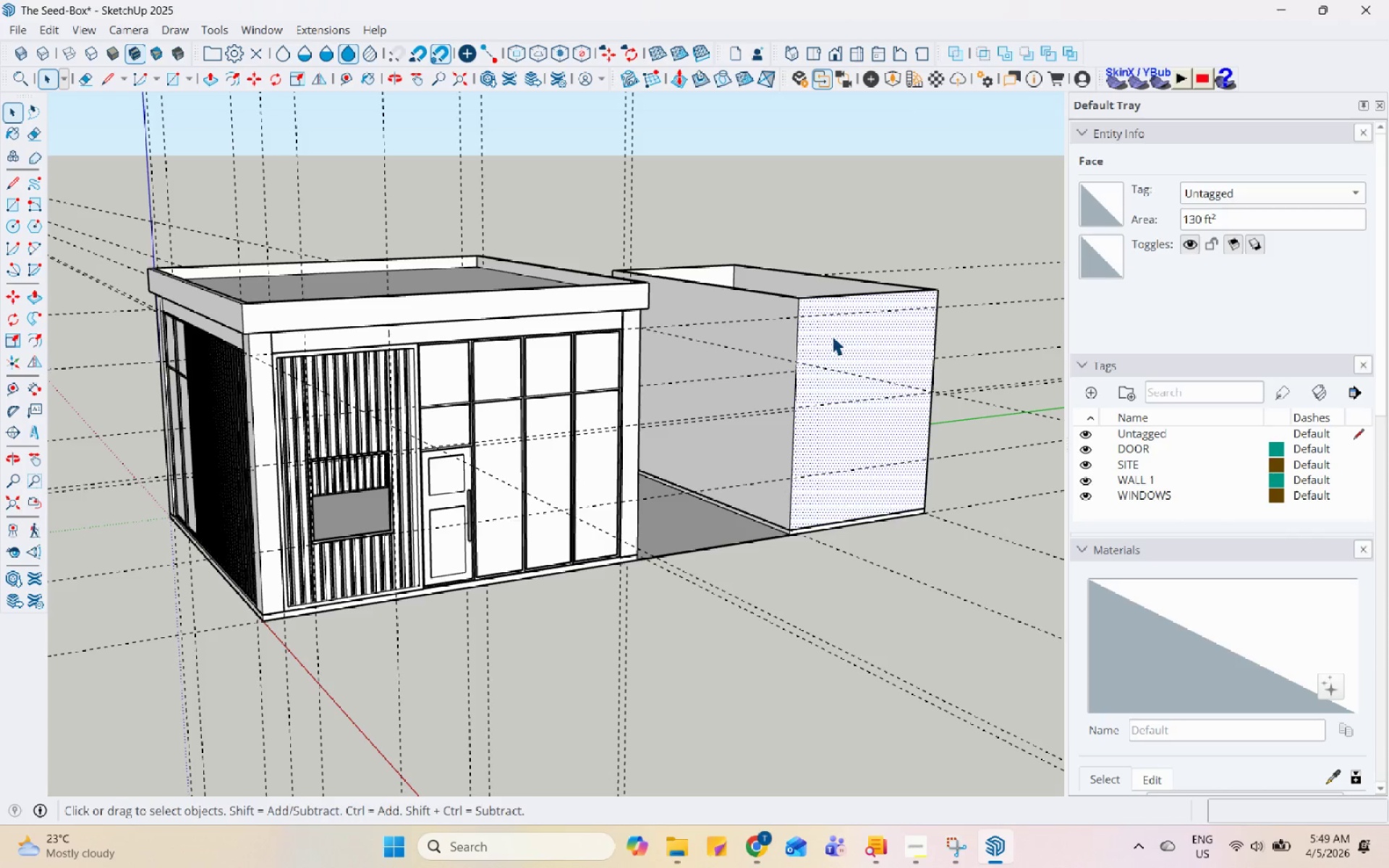 
wait(29.29)
 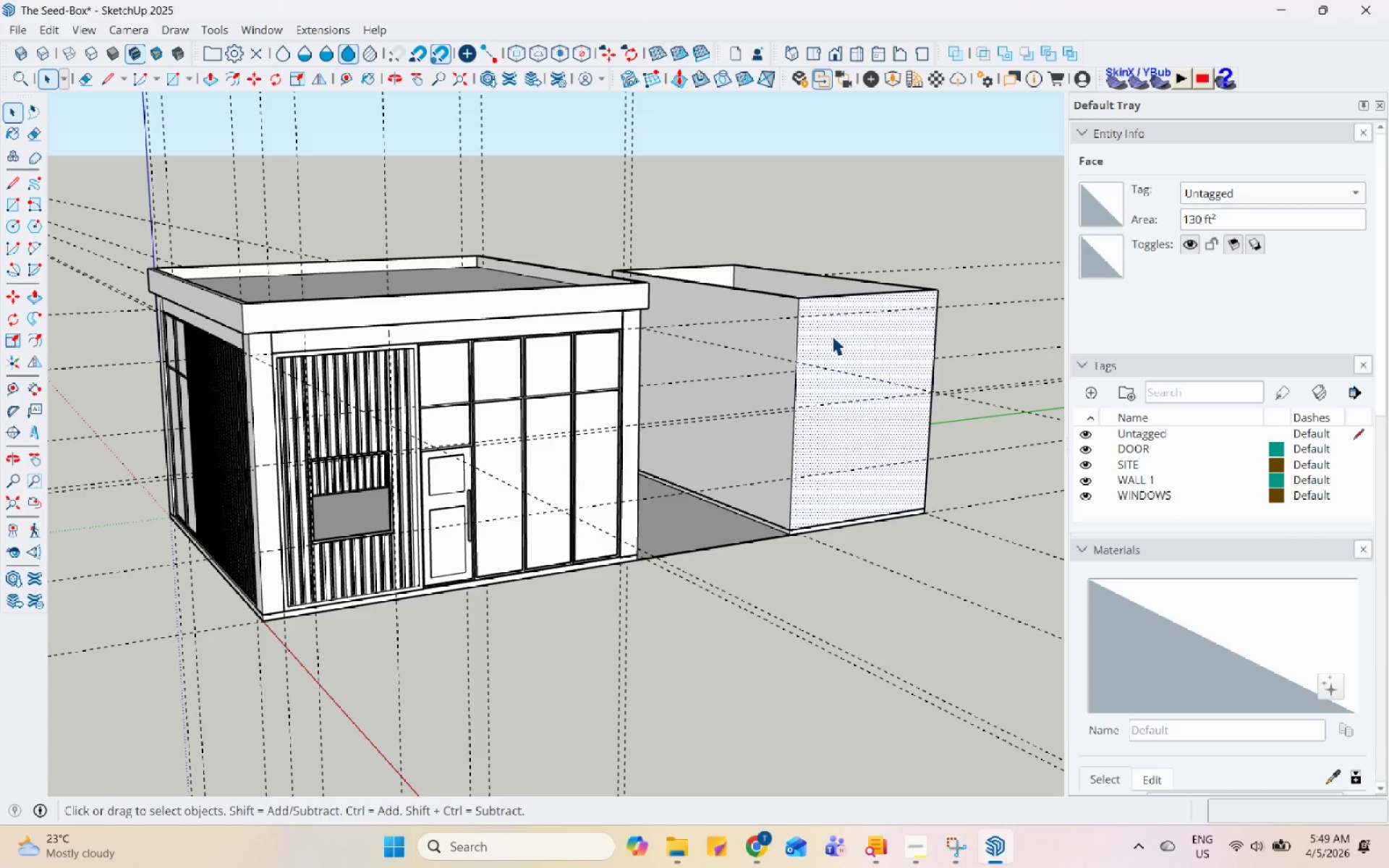 
scroll: coordinate [760, 355], scroll_direction: up, amount: 4.0
 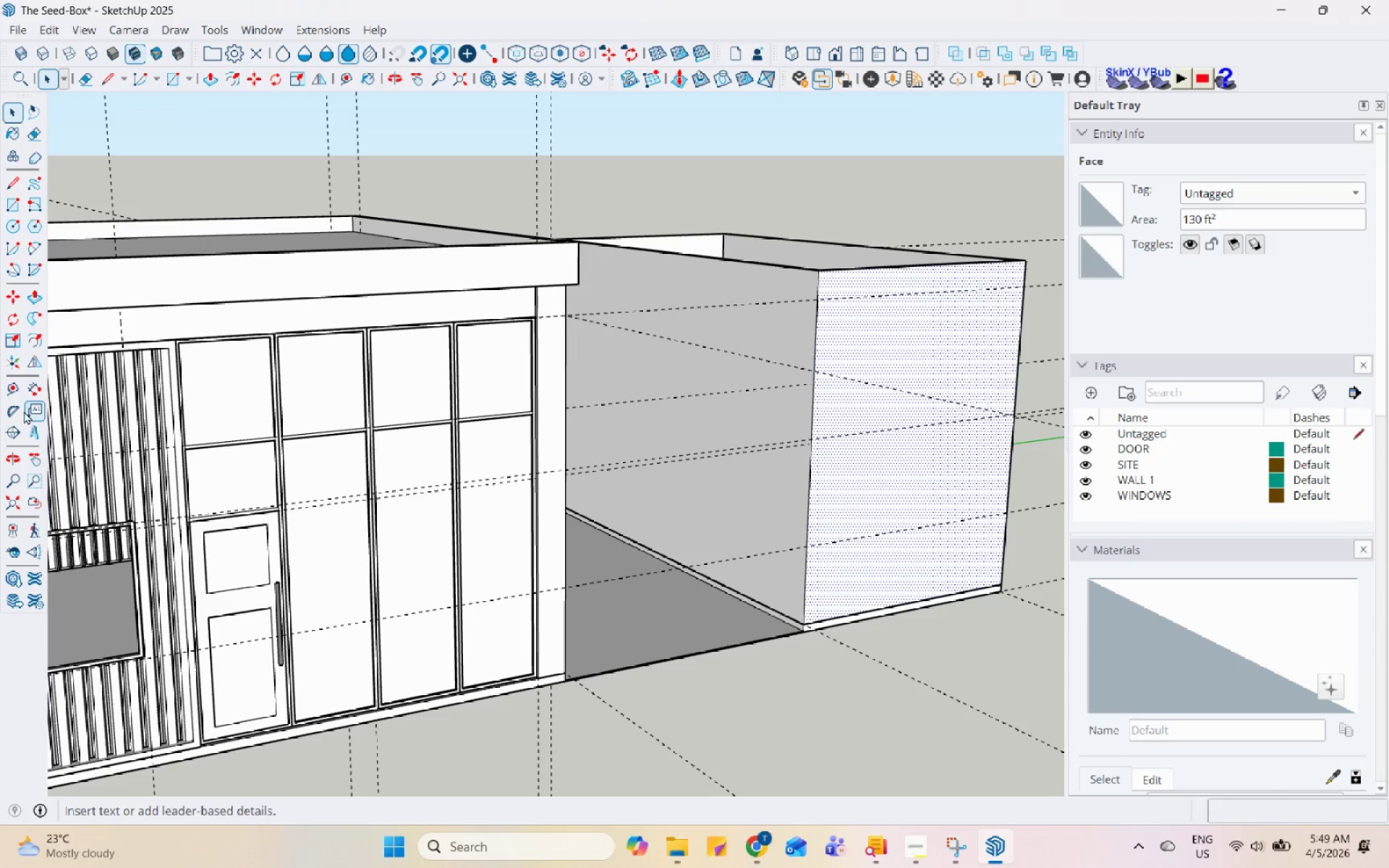 
left_click([14, 396])
 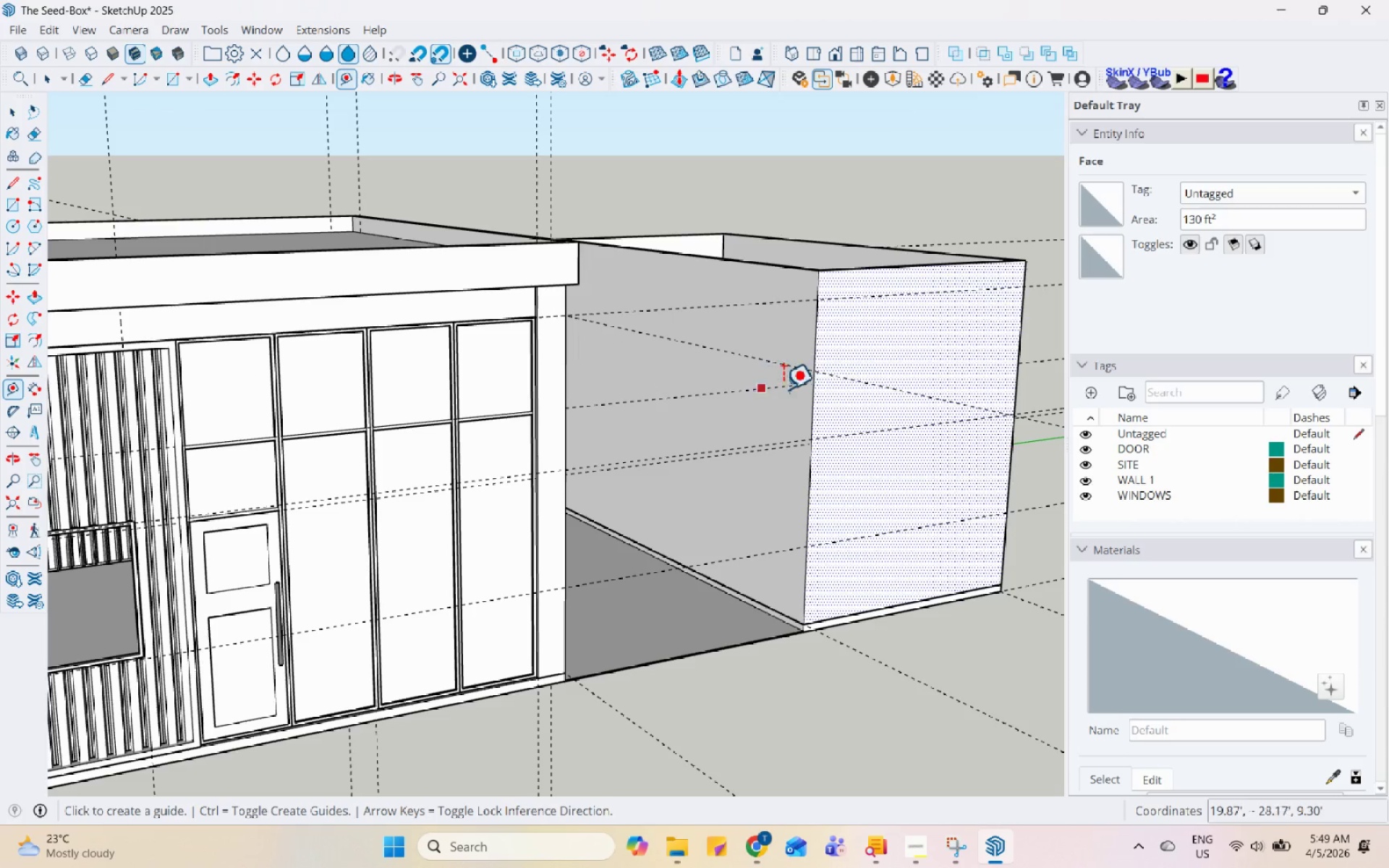 
scroll: coordinate [861, 340], scroll_direction: up, amount: 5.0
 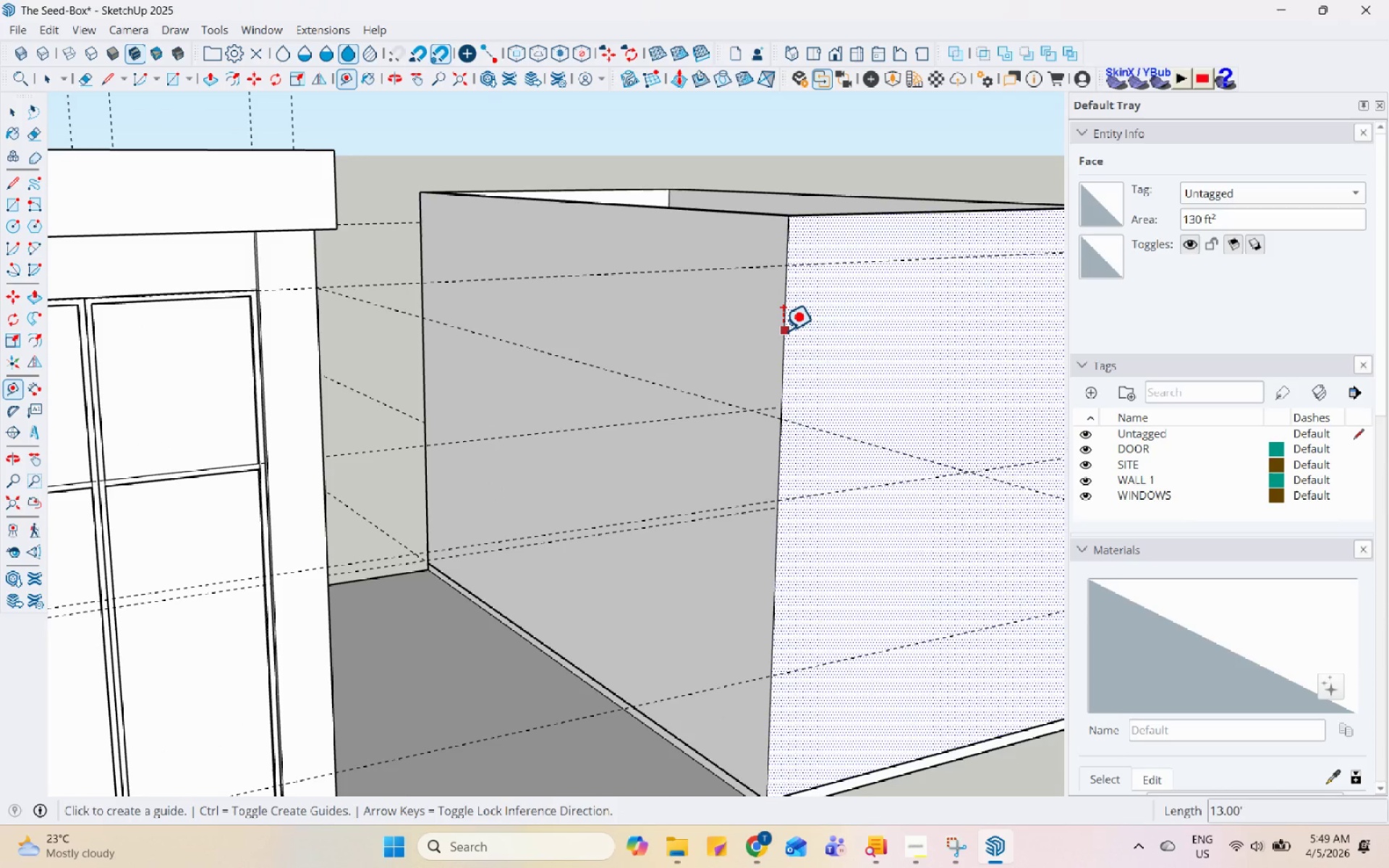 
left_click([782, 331])
 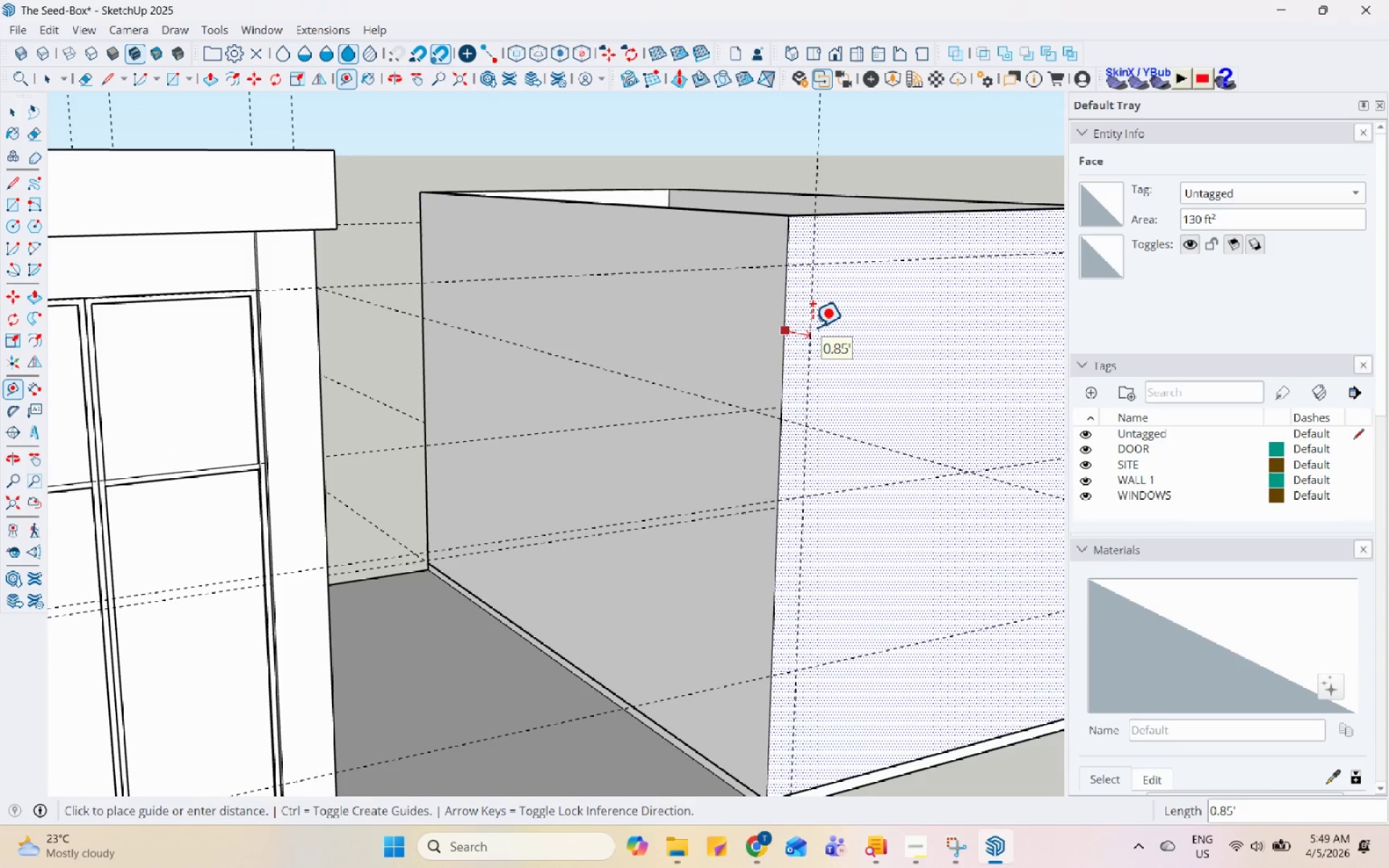 
key(Numpad1)
 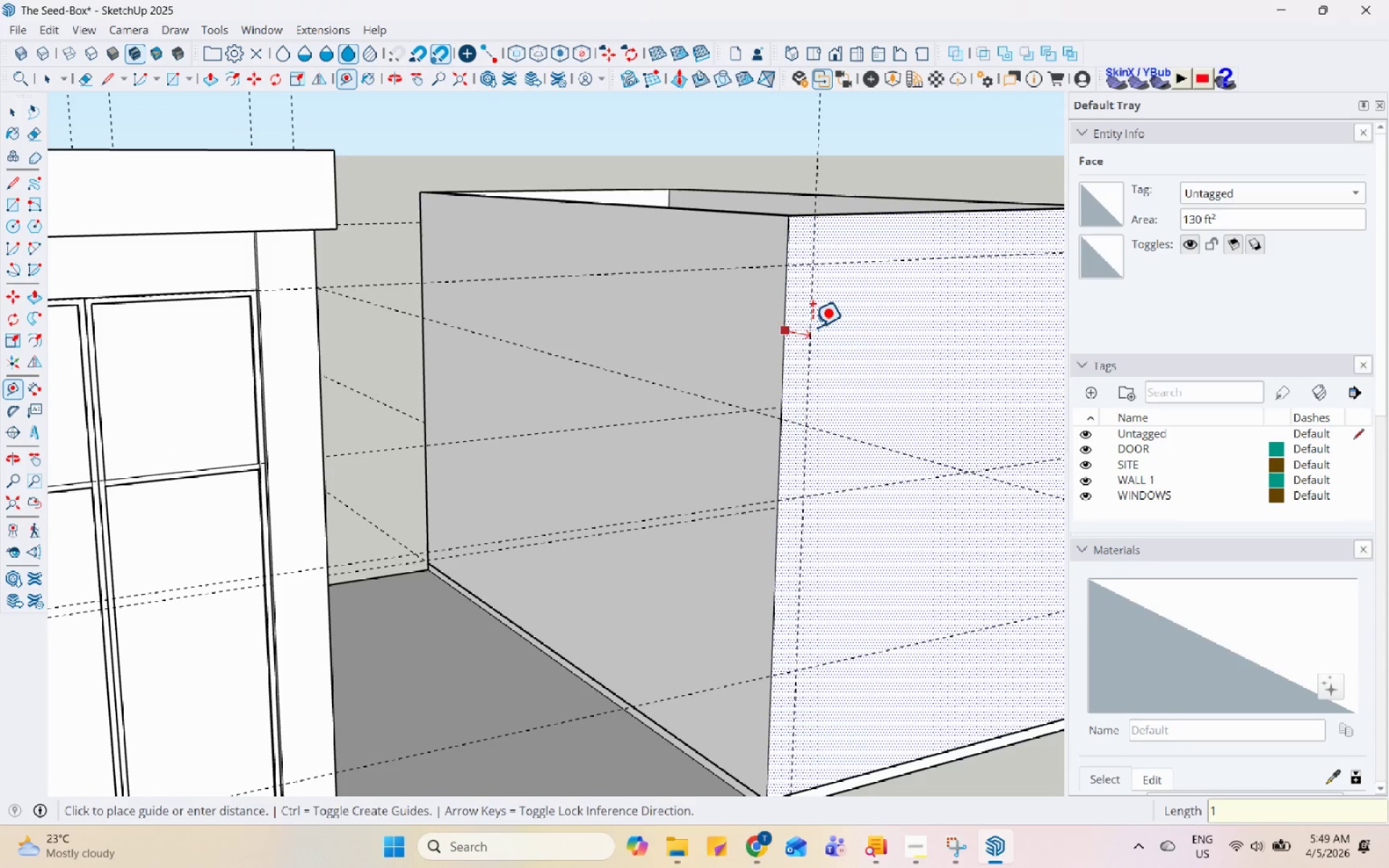 
key(Enter)
 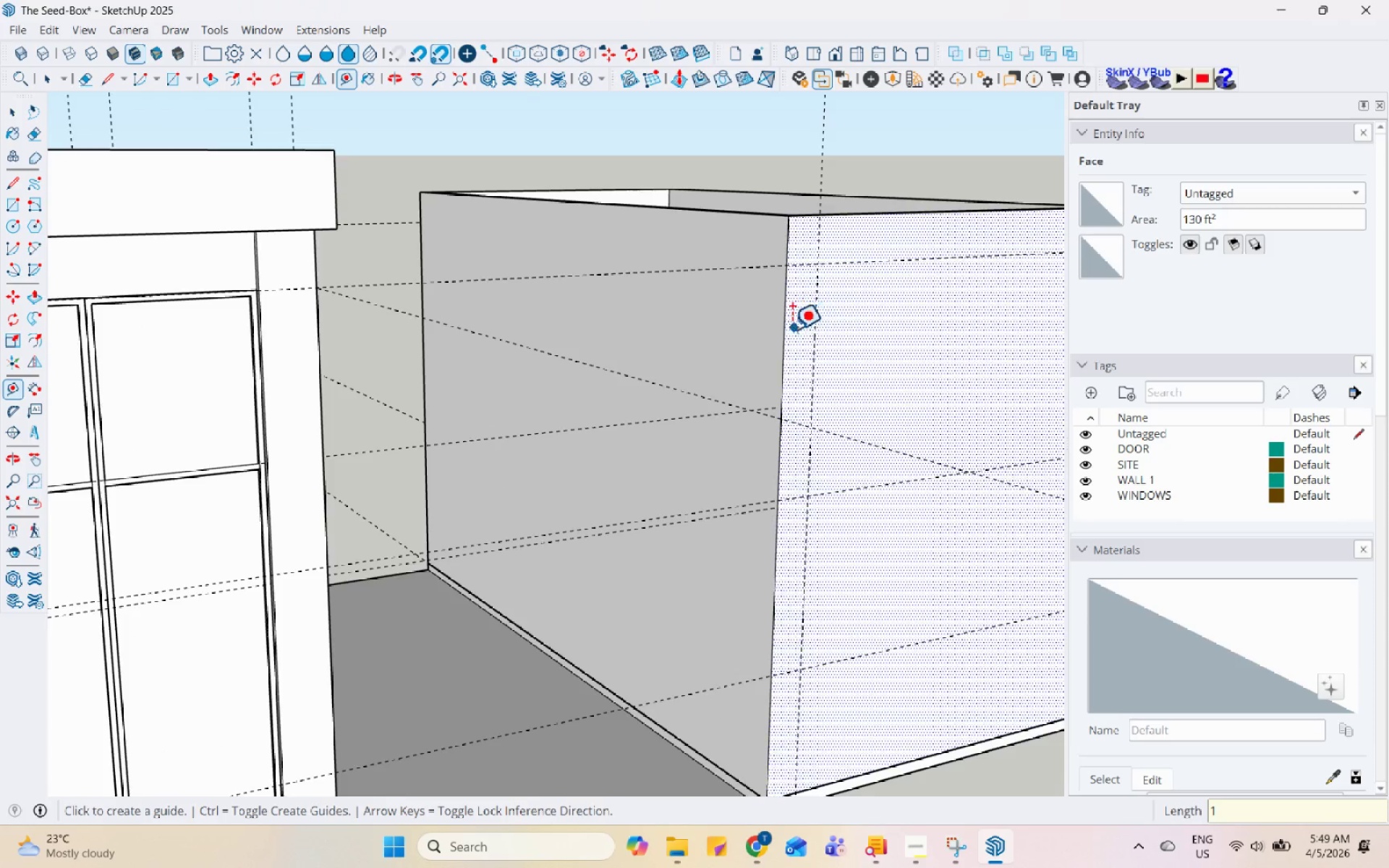 
scroll: coordinate [874, 234], scroll_direction: down, amount: 1.0
 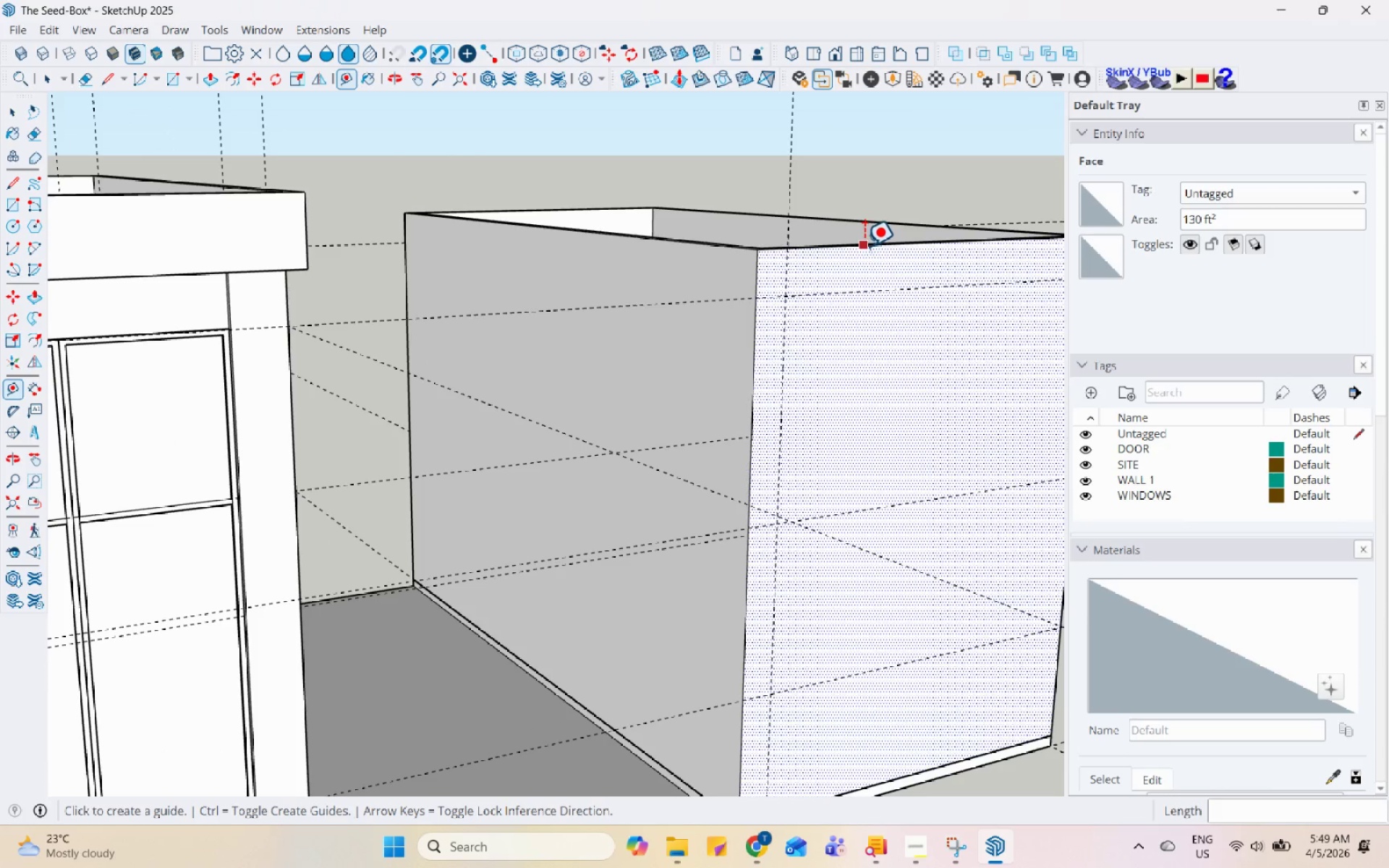 
left_click([864, 246])
 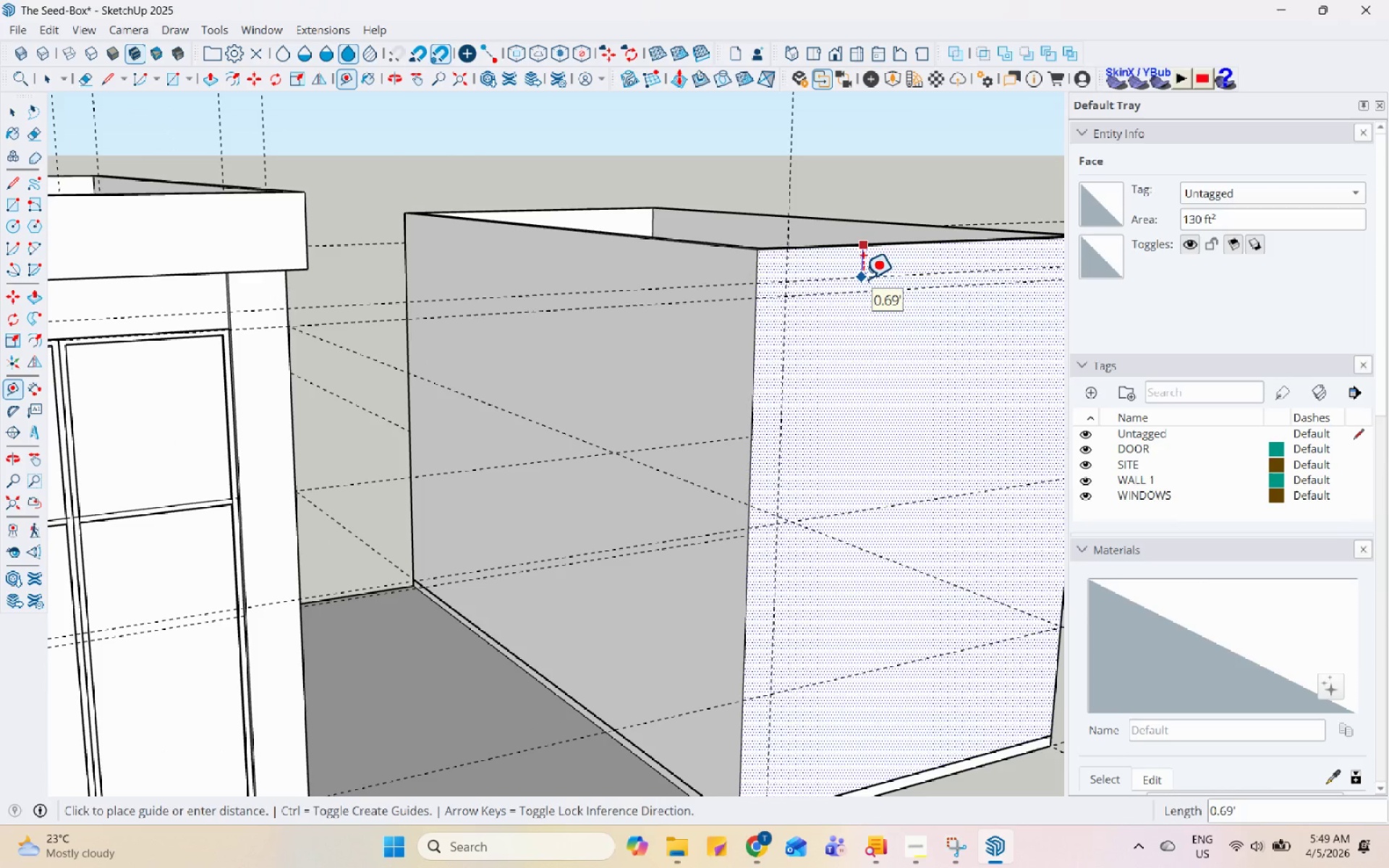 
key(Numpad1)
 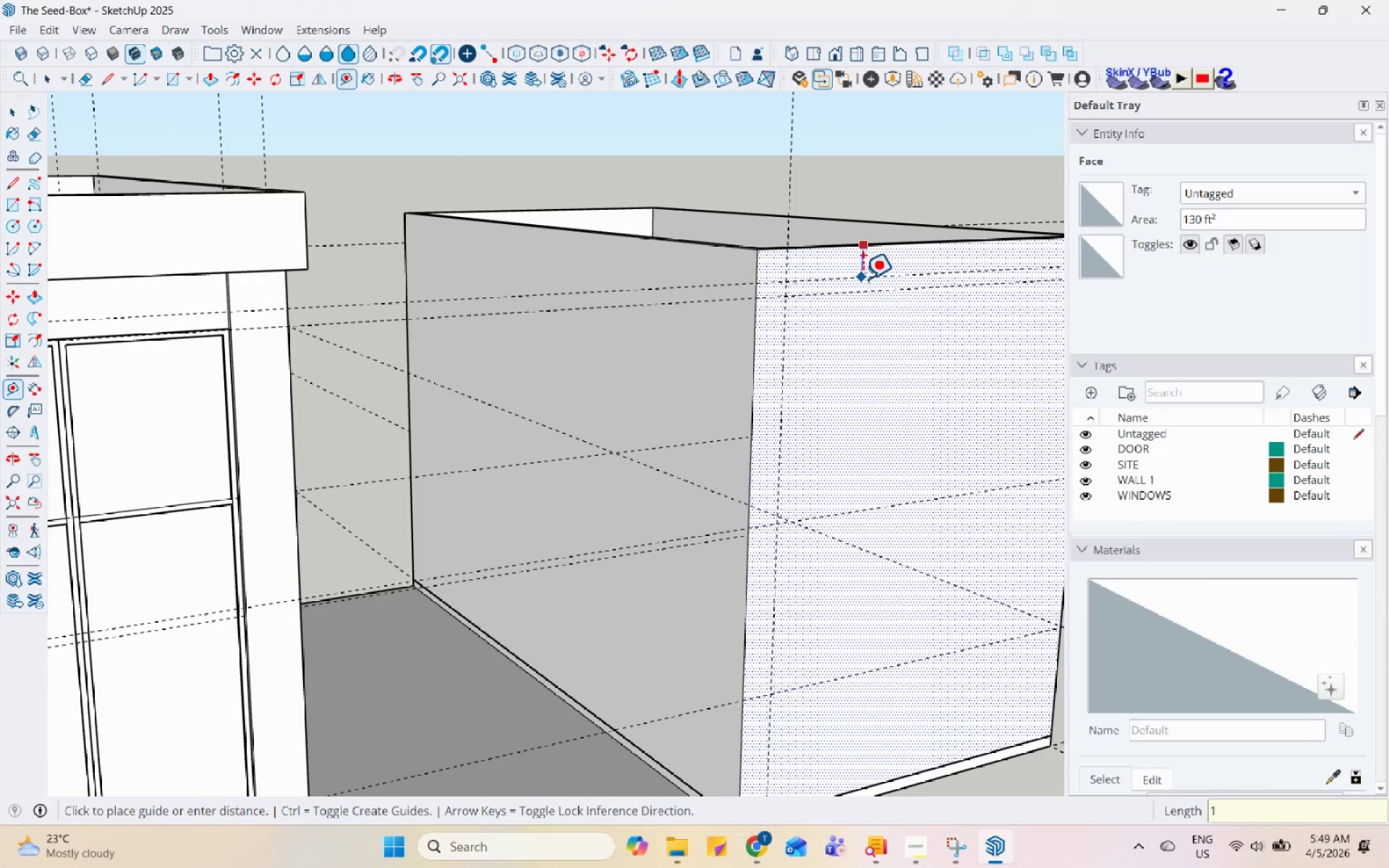 
key(Enter)
 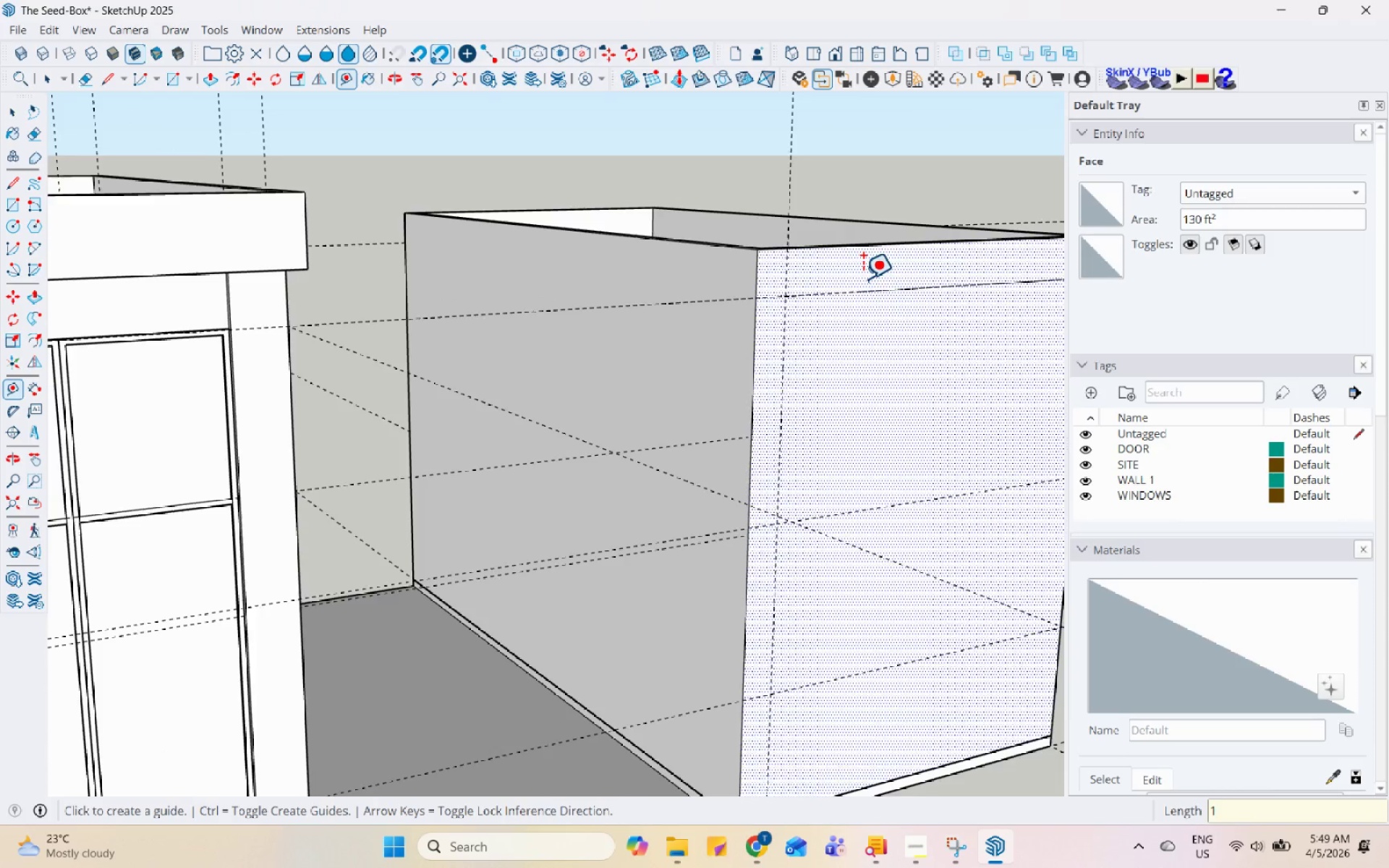 
scroll: coordinate [862, 278], scroll_direction: down, amount: 5.0
 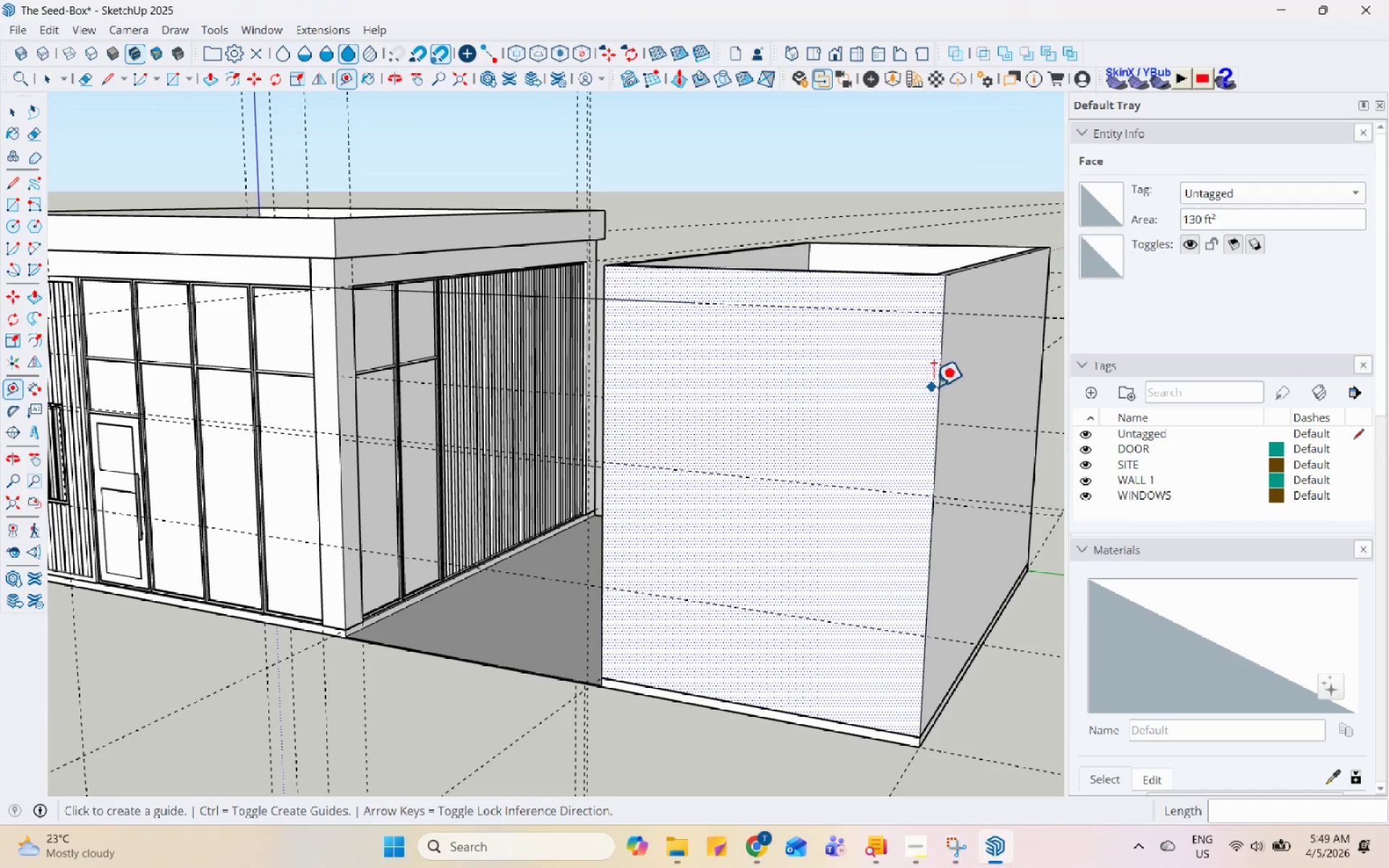 
left_click([942, 378])
 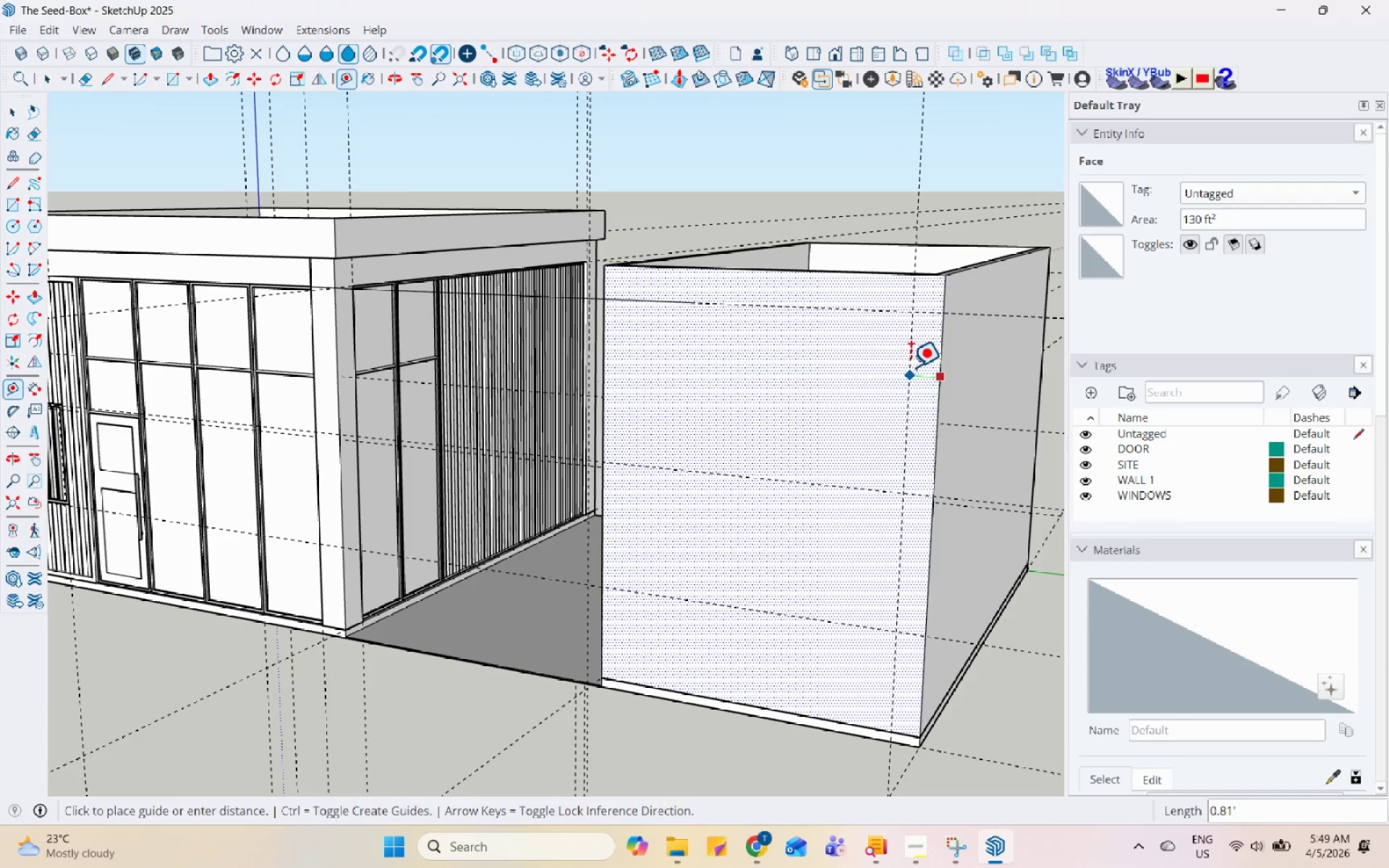 
key(Numpad1)
 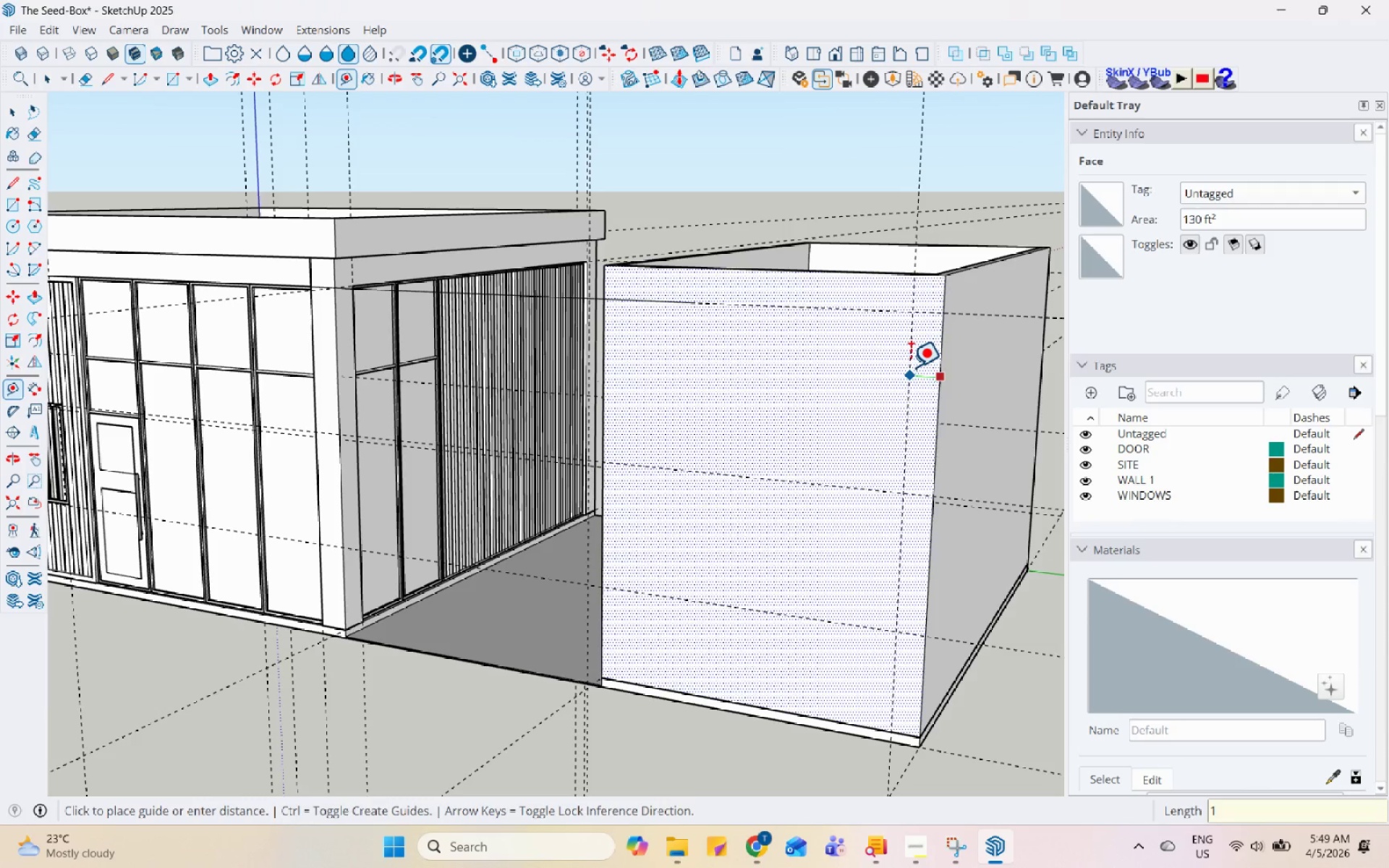 
key(Enter)
 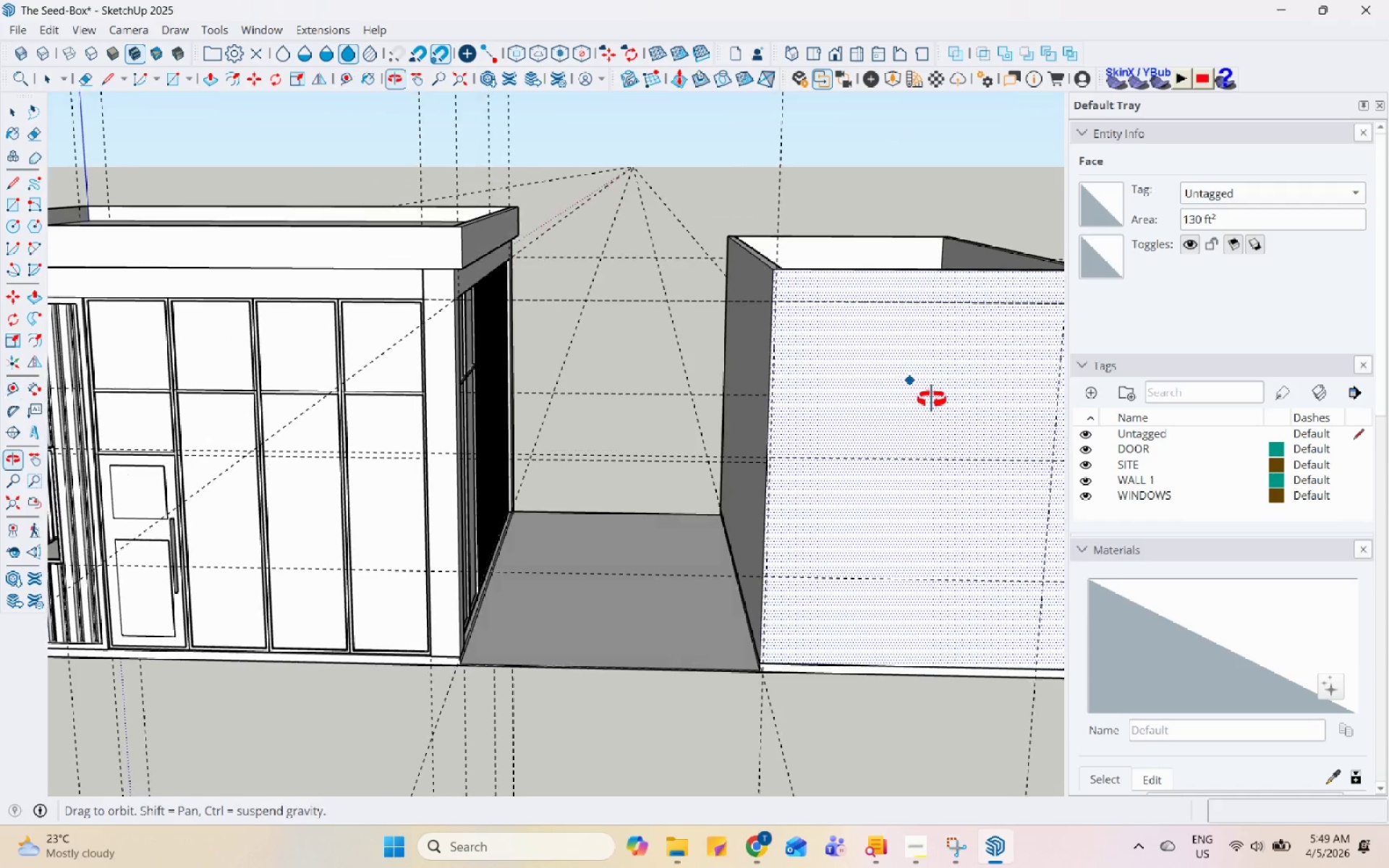 
scroll: coordinate [786, 373], scroll_direction: down, amount: 2.0
 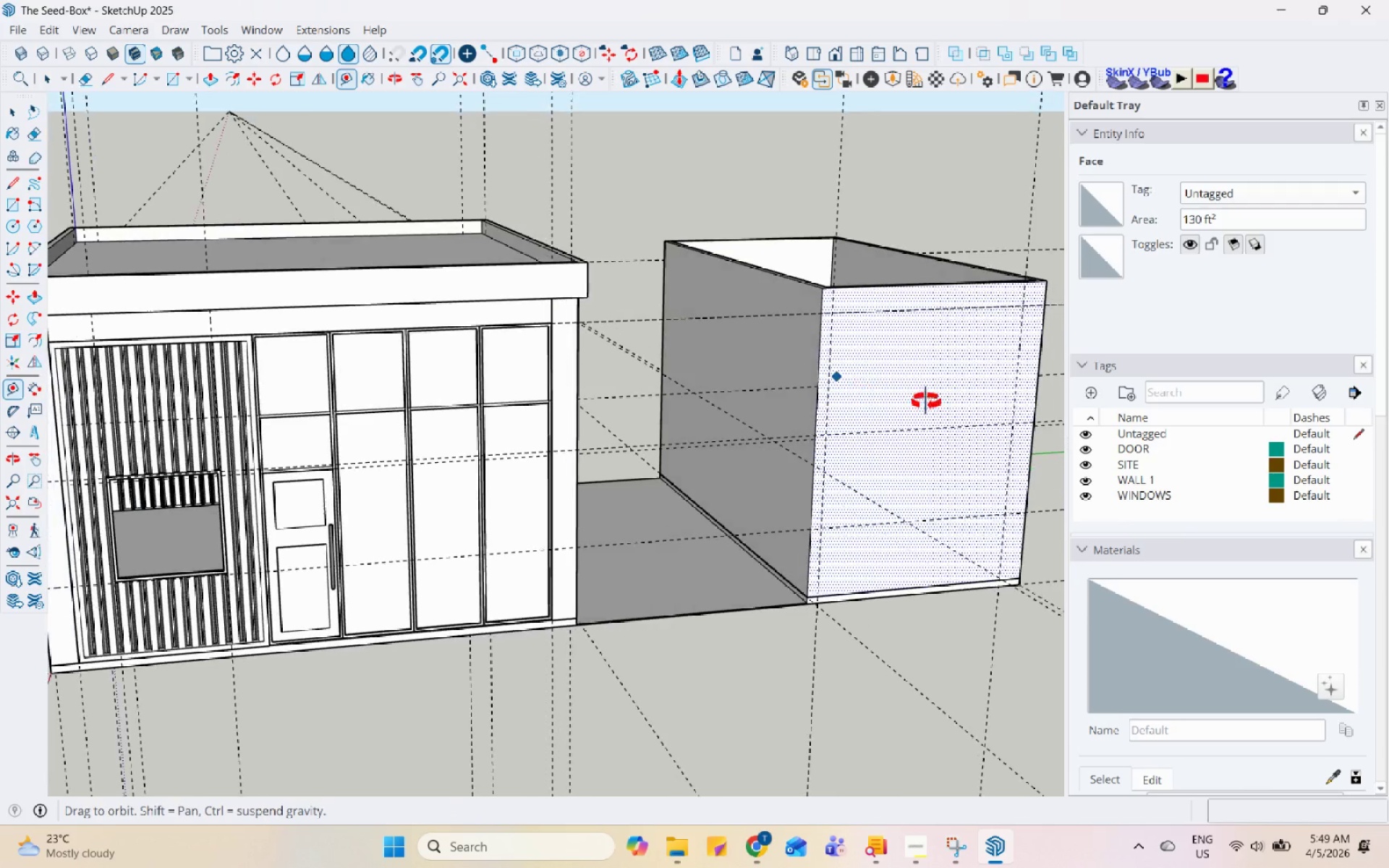 
scroll: coordinate [925, 607], scroll_direction: up, amount: 8.0
 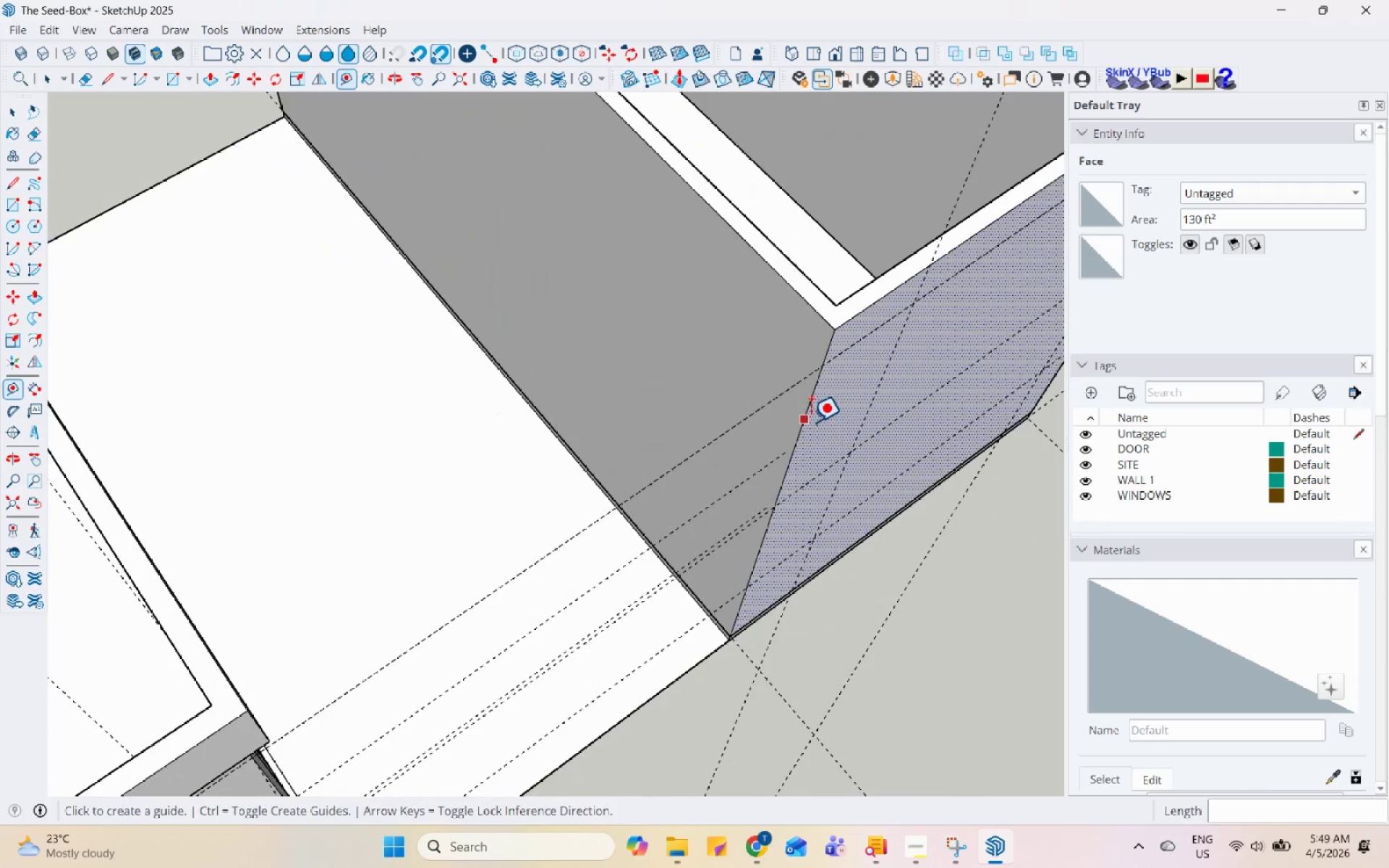 
left_click([807, 420])
 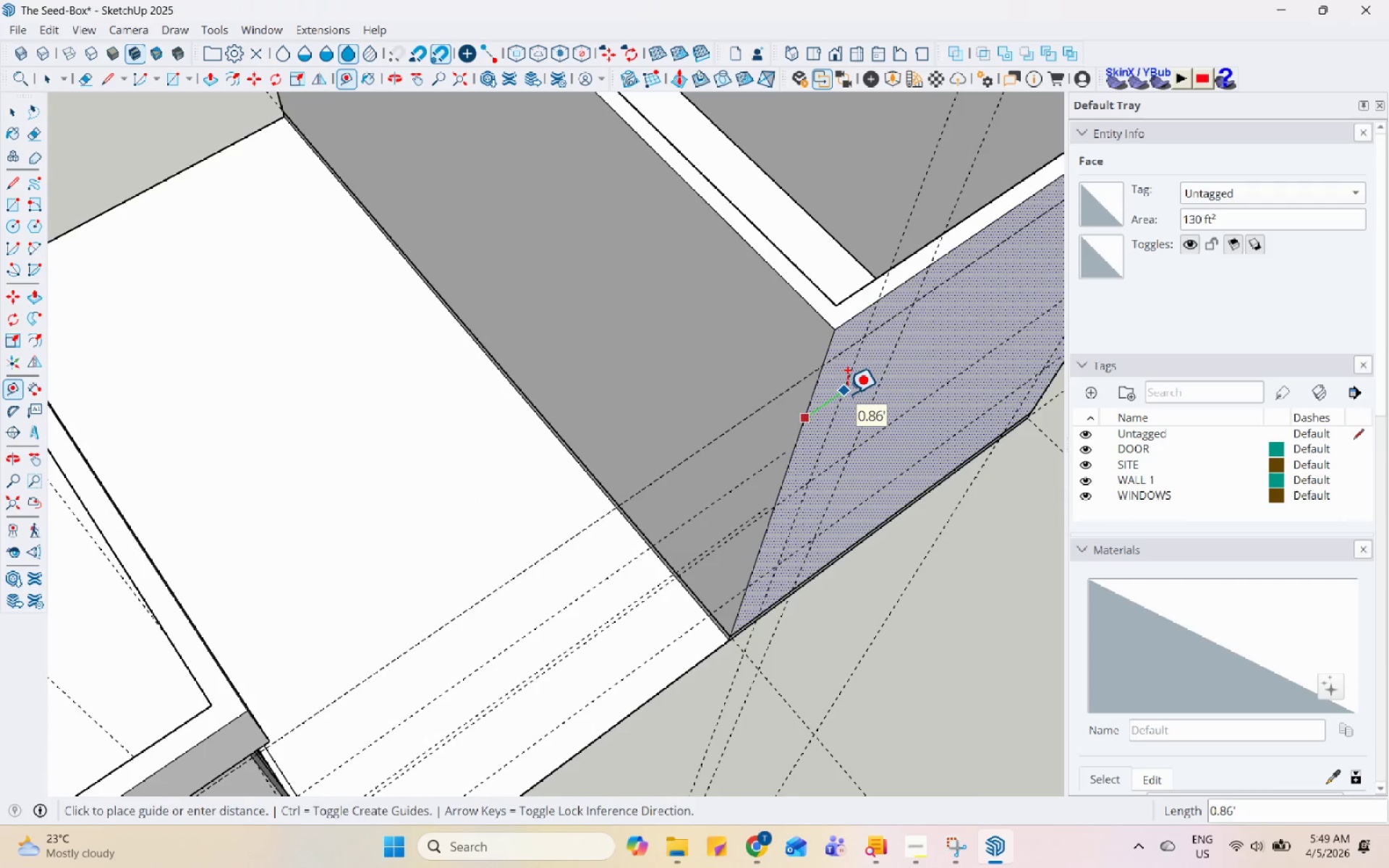 
key(Numpad1)
 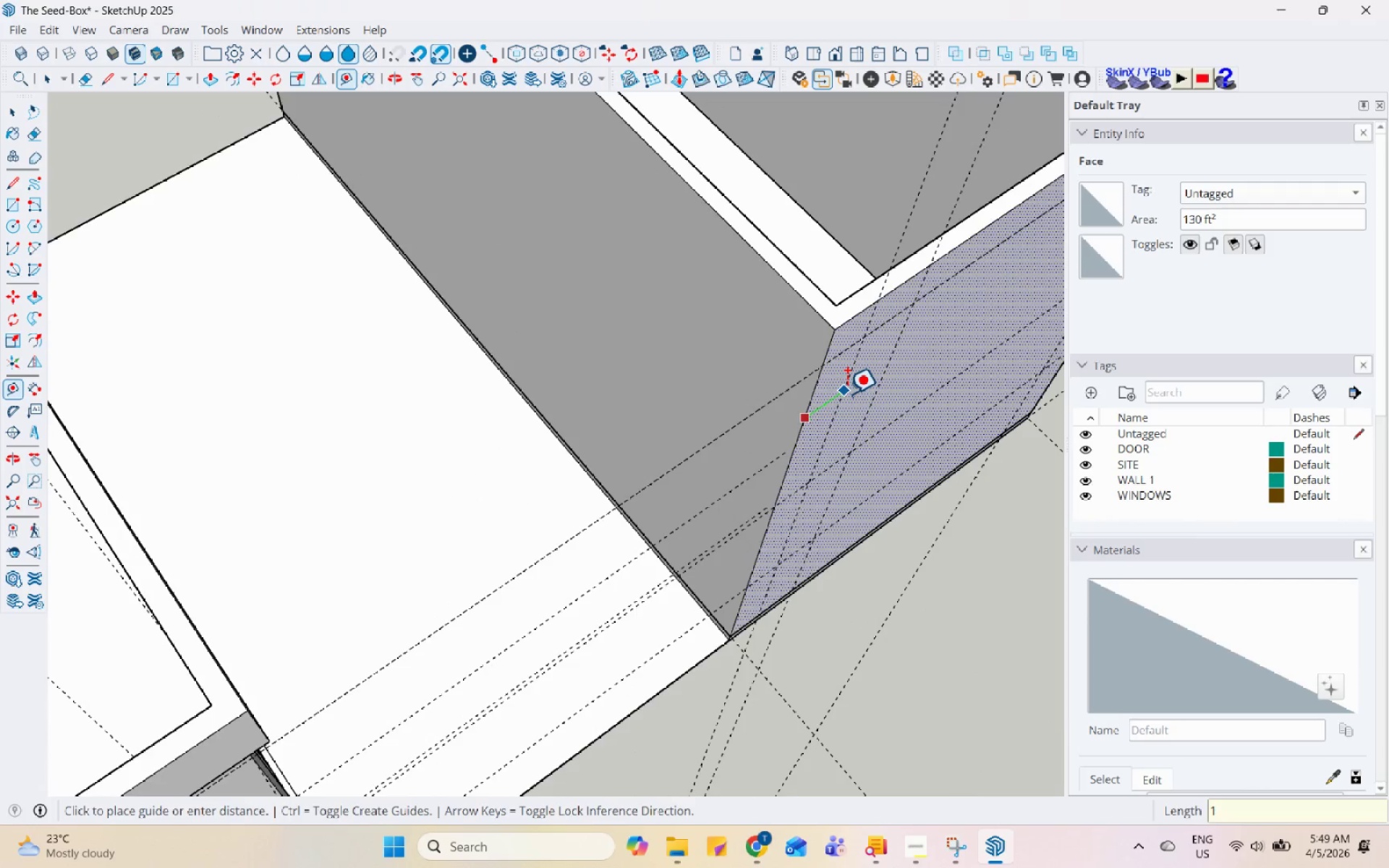 
key(Enter)
 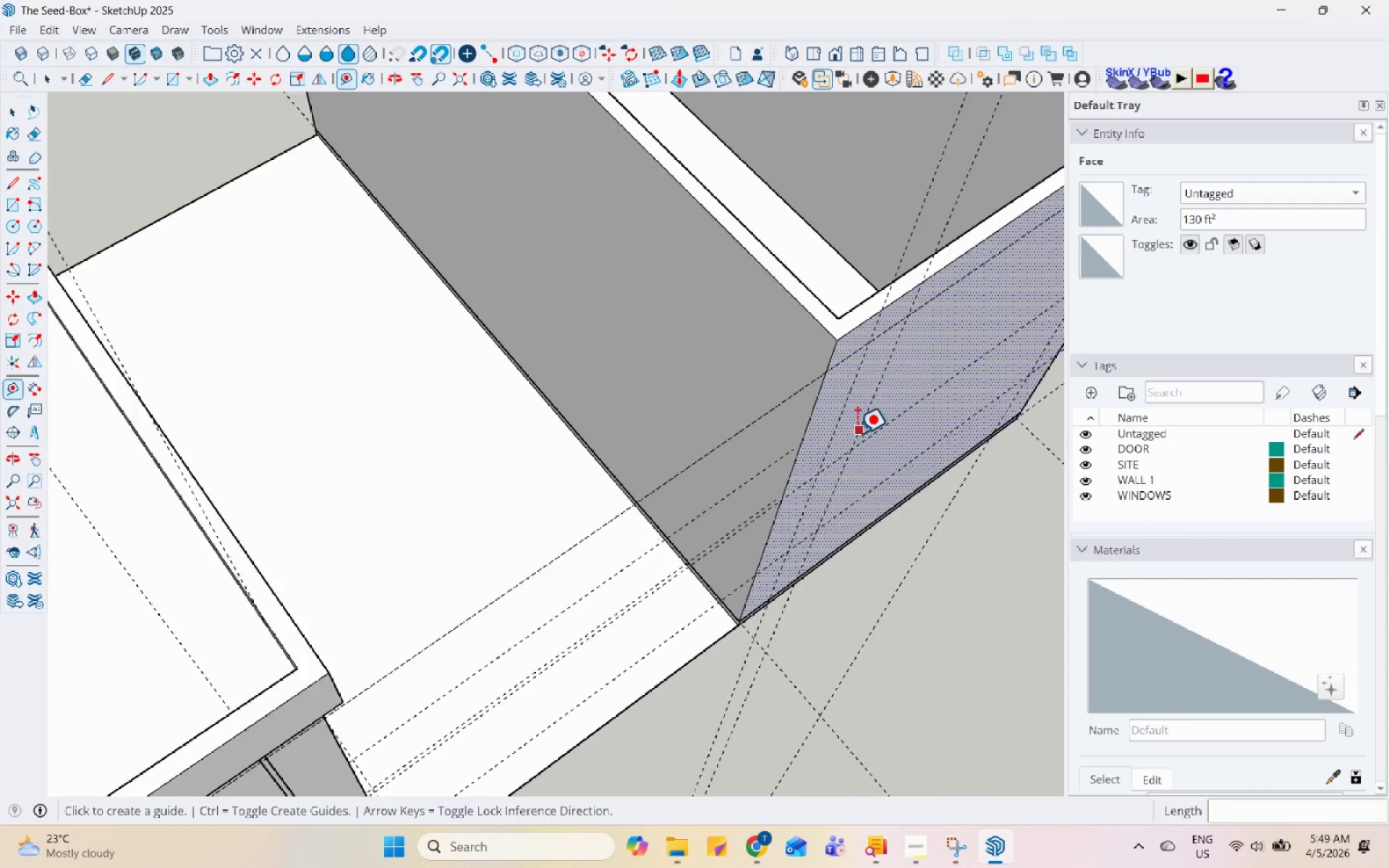 
scroll: coordinate [859, 454], scroll_direction: down, amount: 4.0
 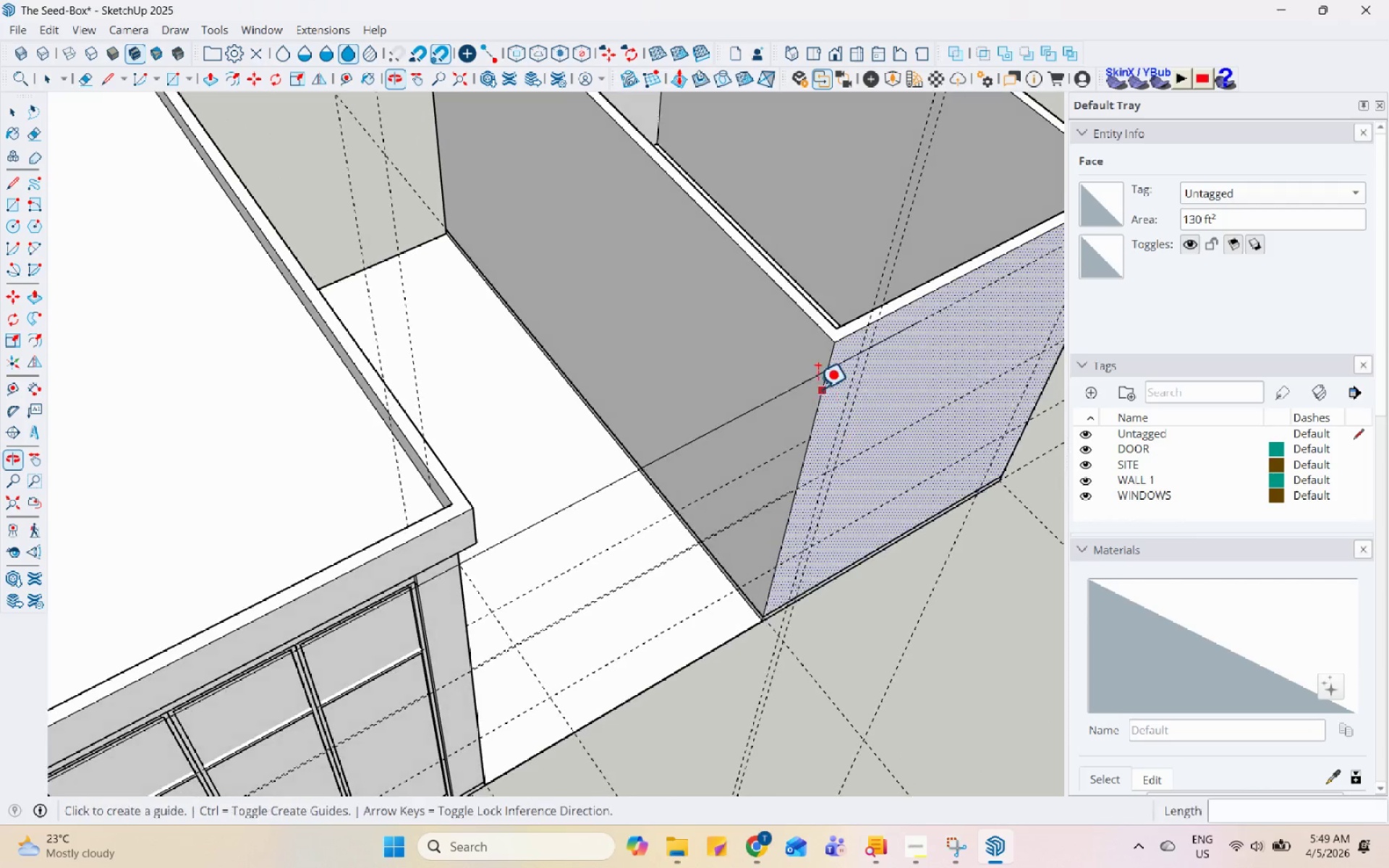 
key(Space)
 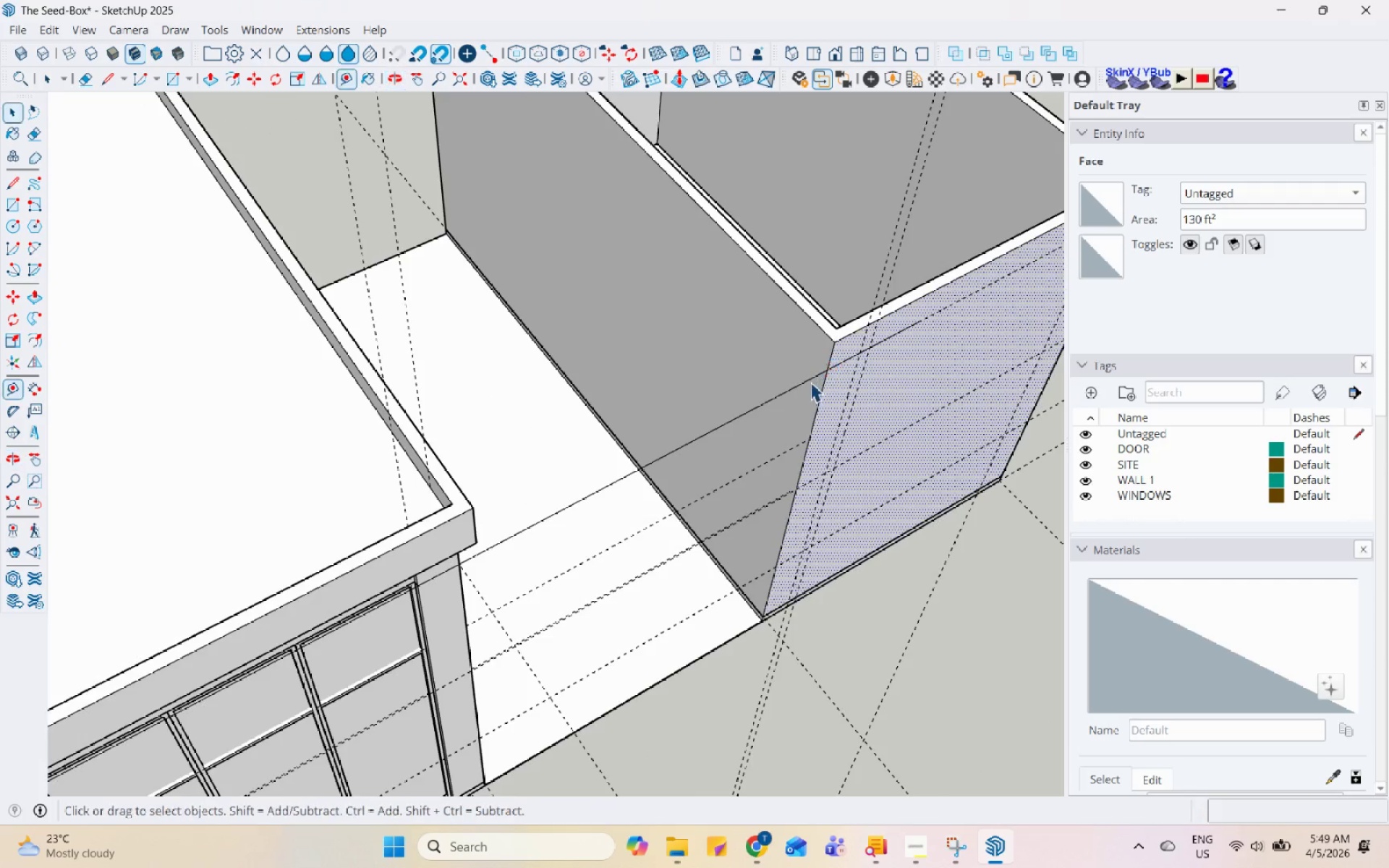 
scroll: coordinate [810, 387], scroll_direction: down, amount: 11.0
 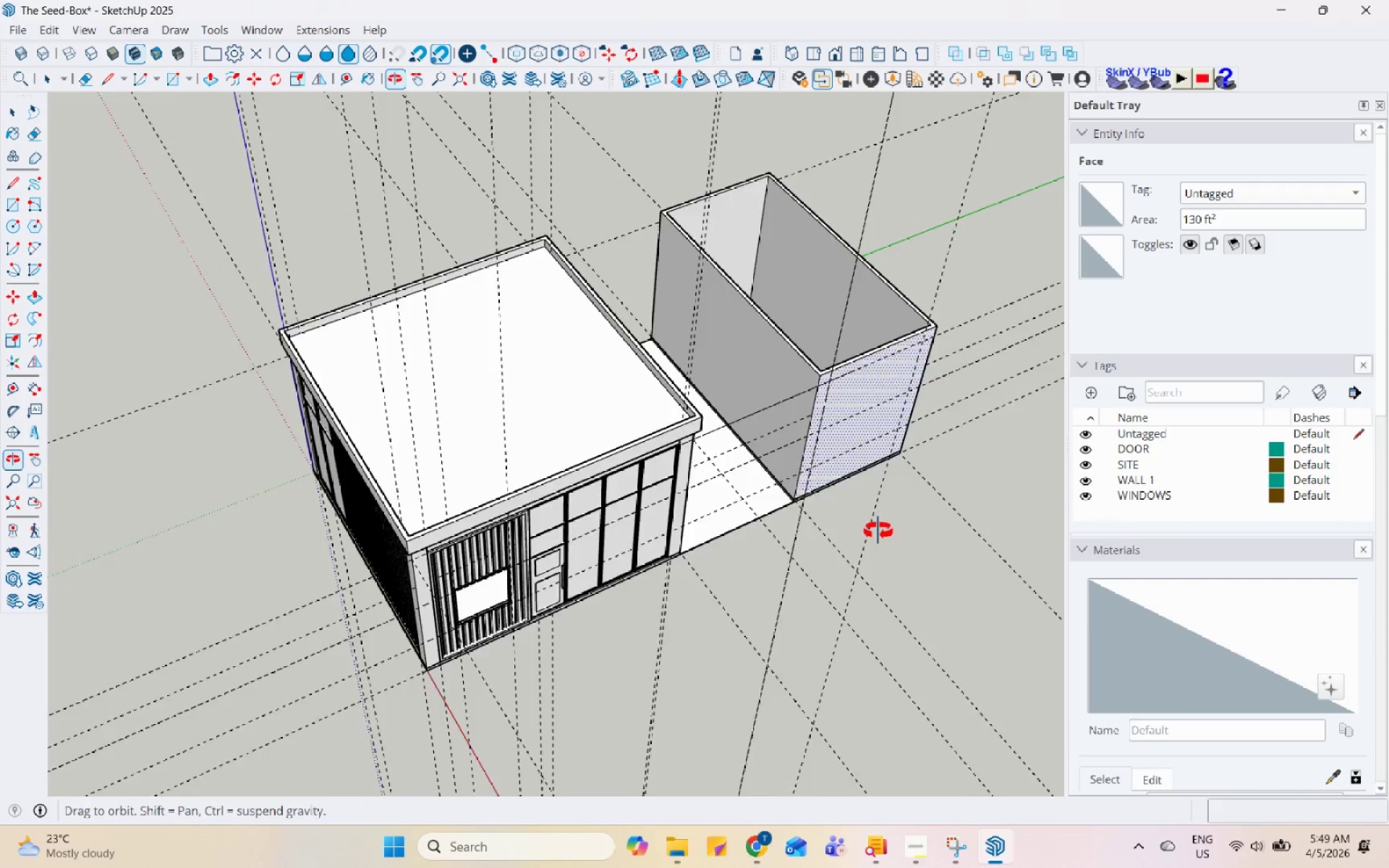 
scroll: coordinate [808, 435], scroll_direction: up, amount: 1.0
 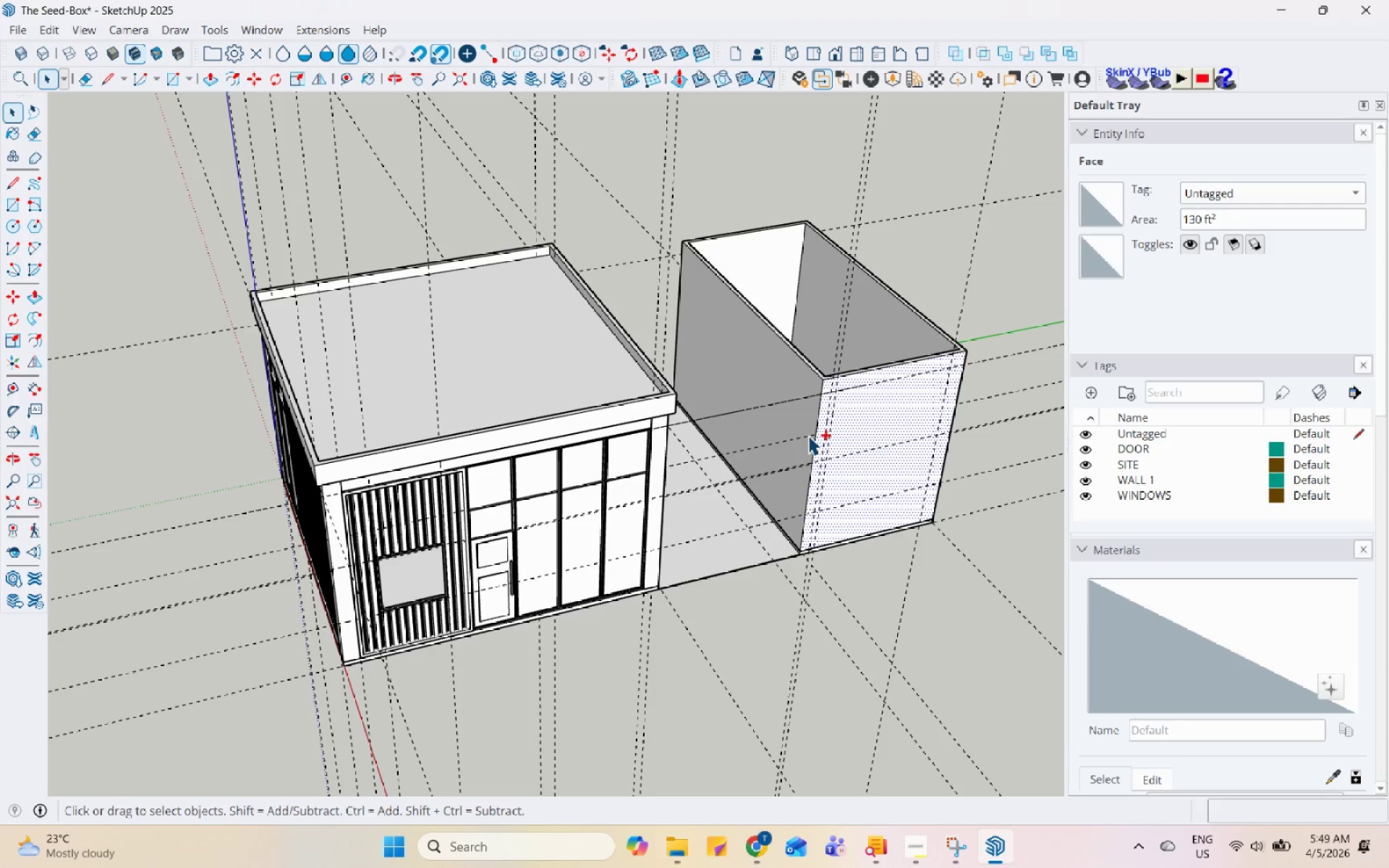 
key(Control+S)
 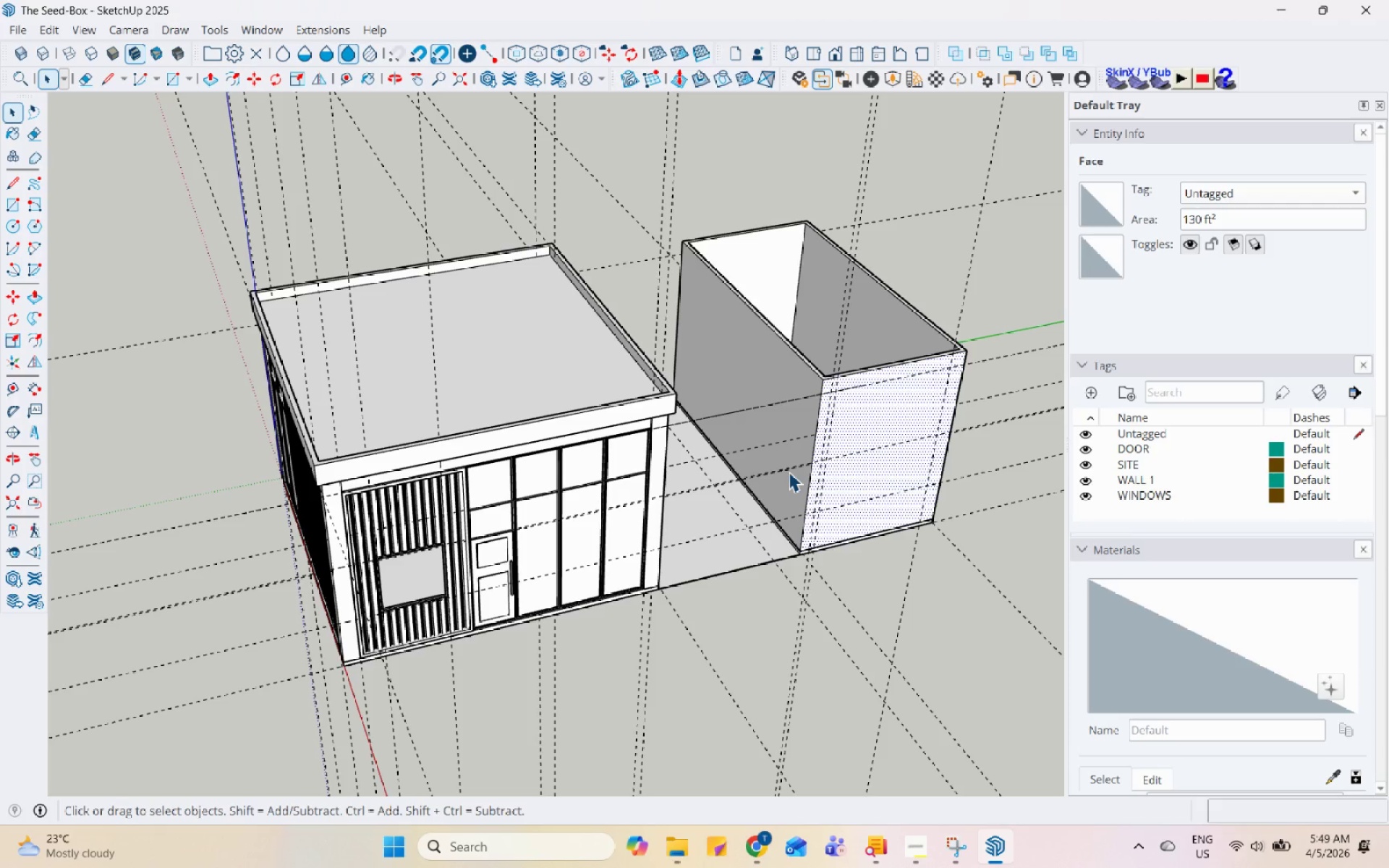 
wait(9.16)
 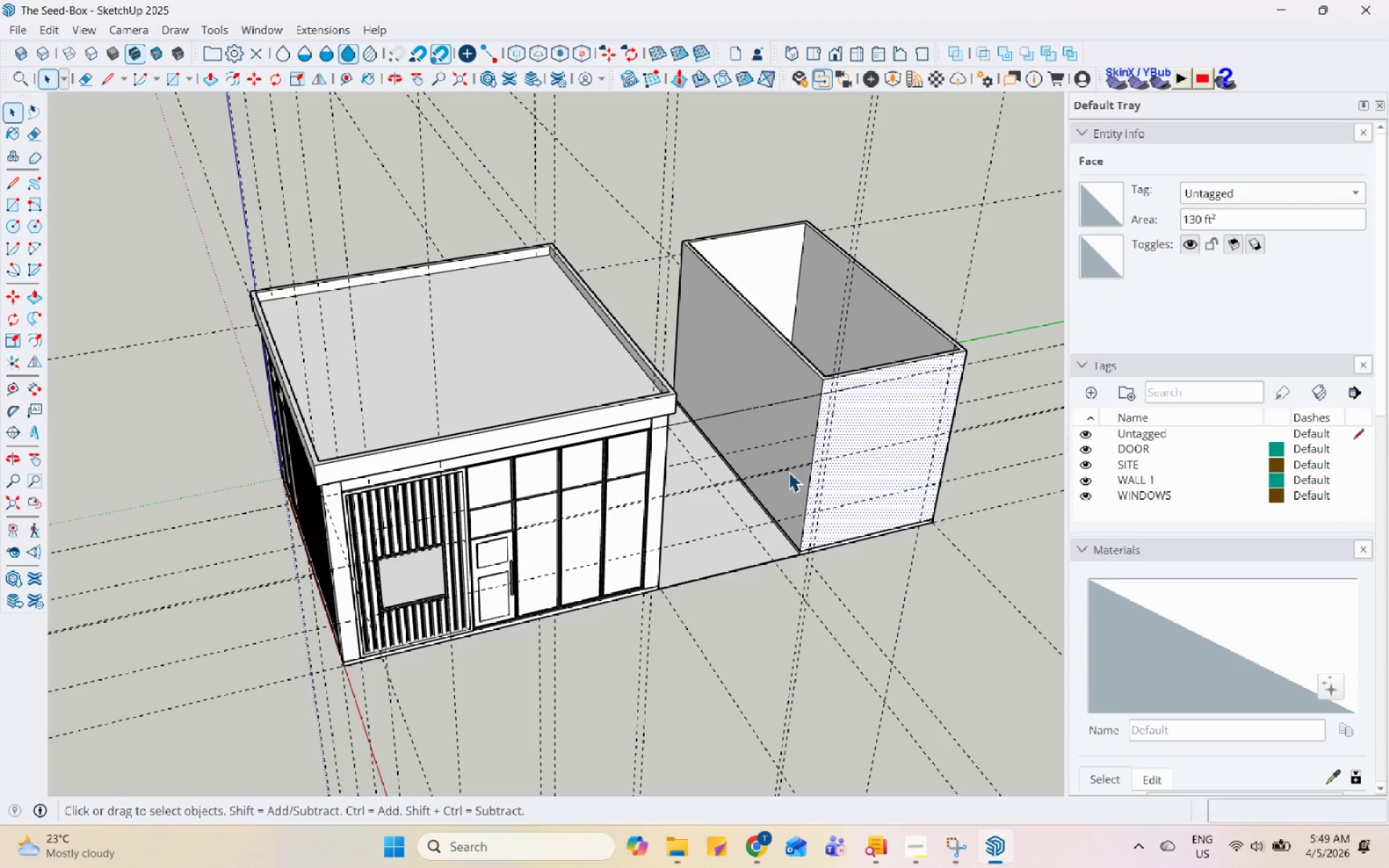 
scroll: coordinate [817, 671], scroll_direction: up, amount: 7.0
 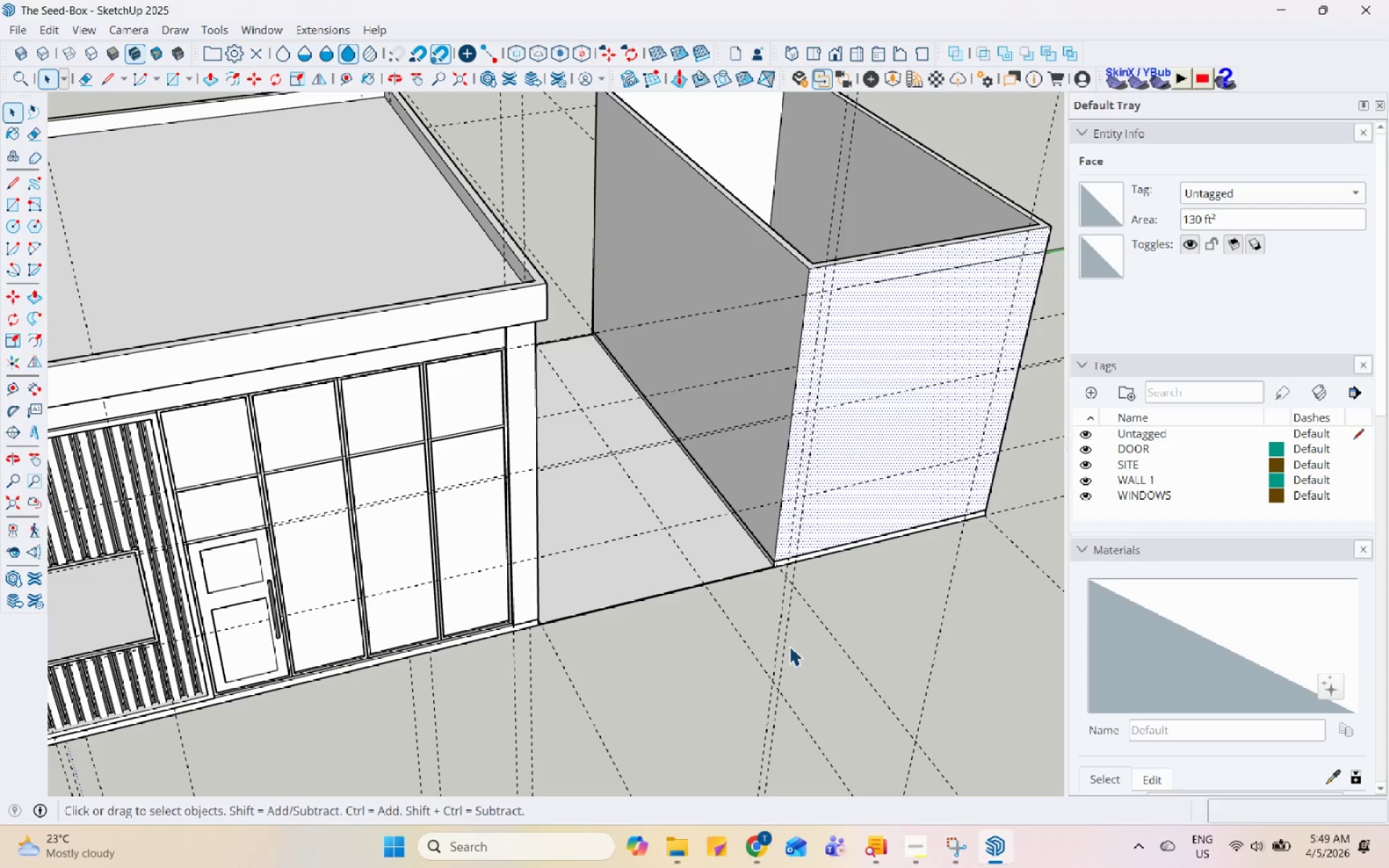 
left_click([784, 644])
 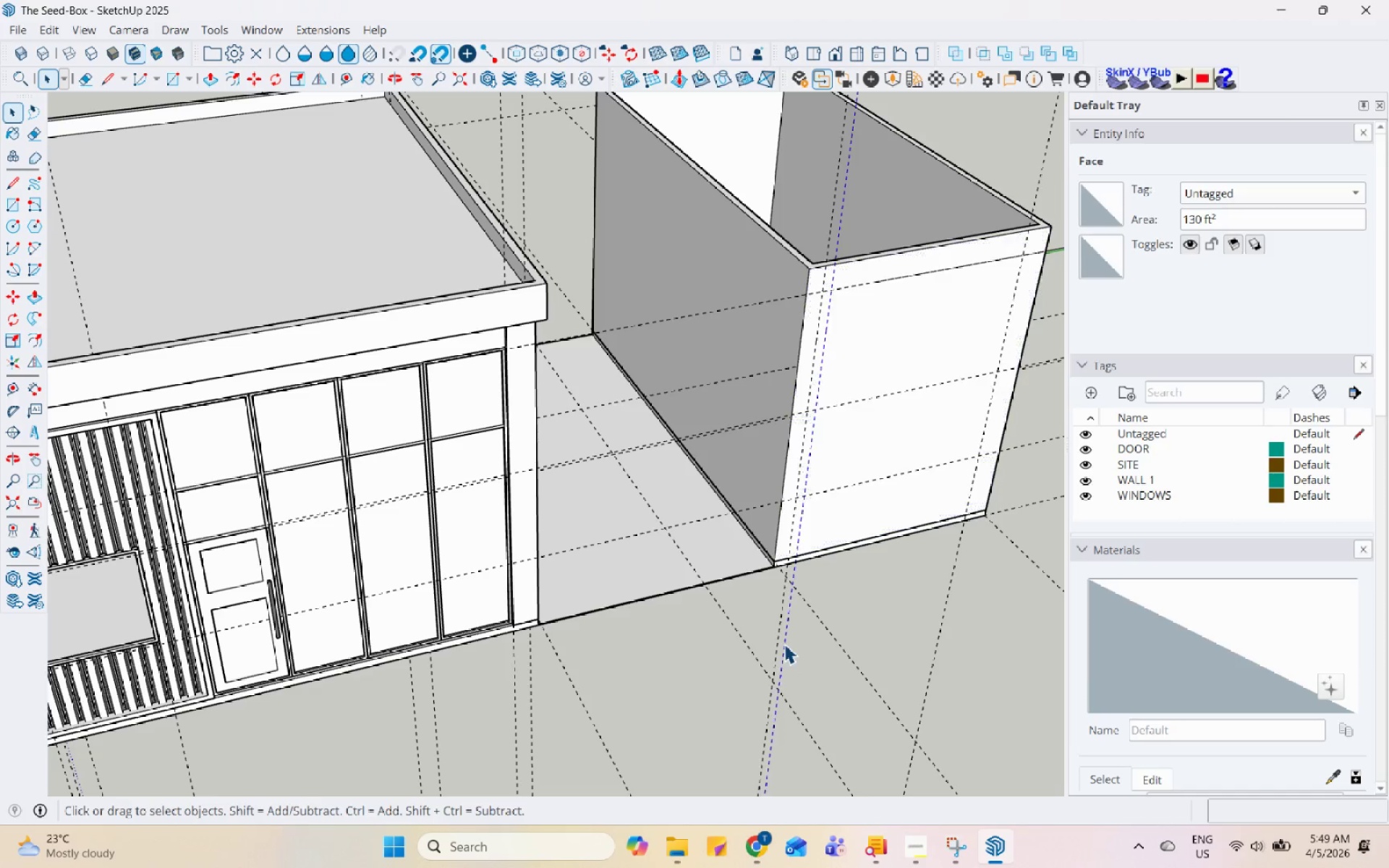 
right_click([784, 644])
 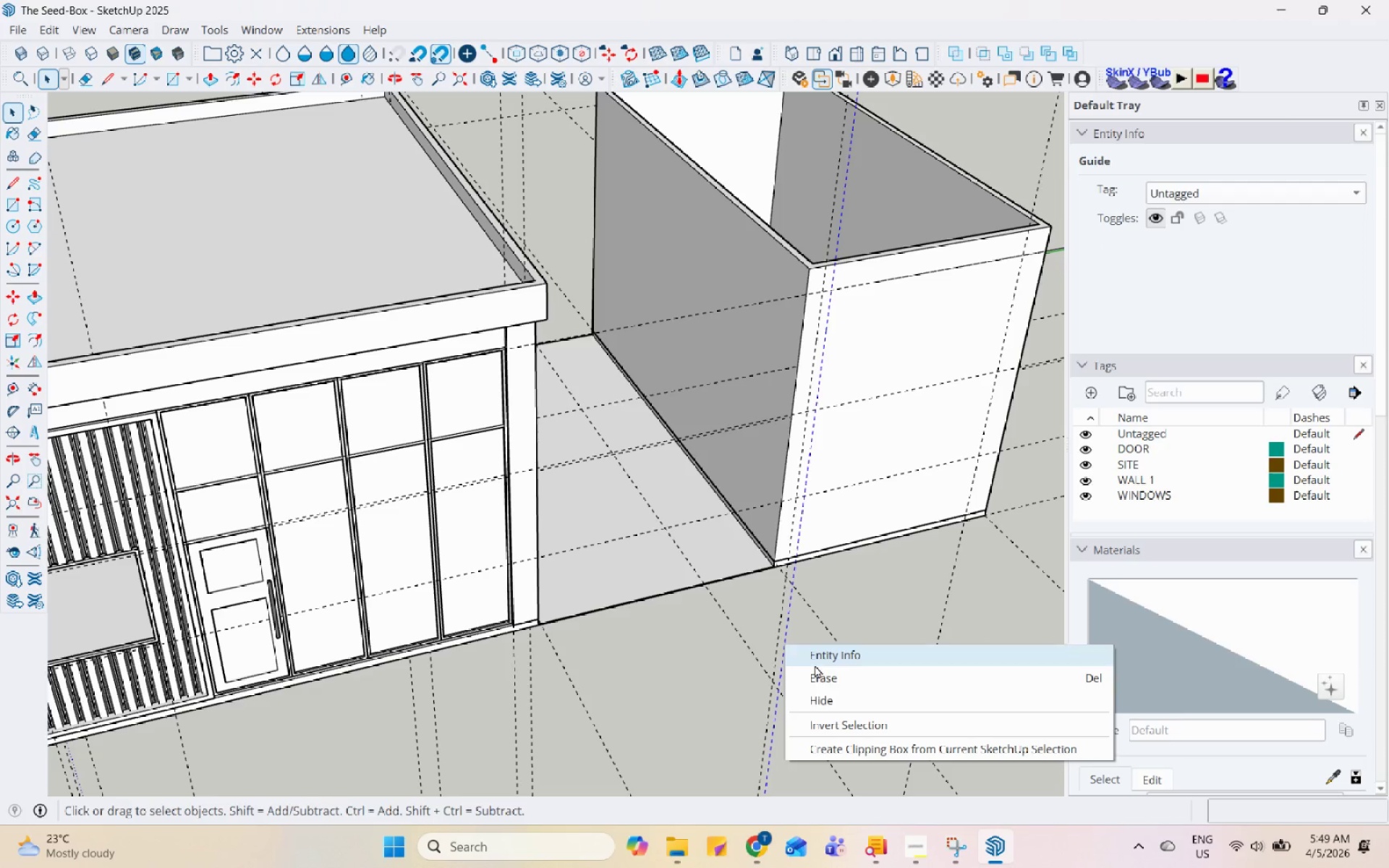 
left_click([819, 673])
 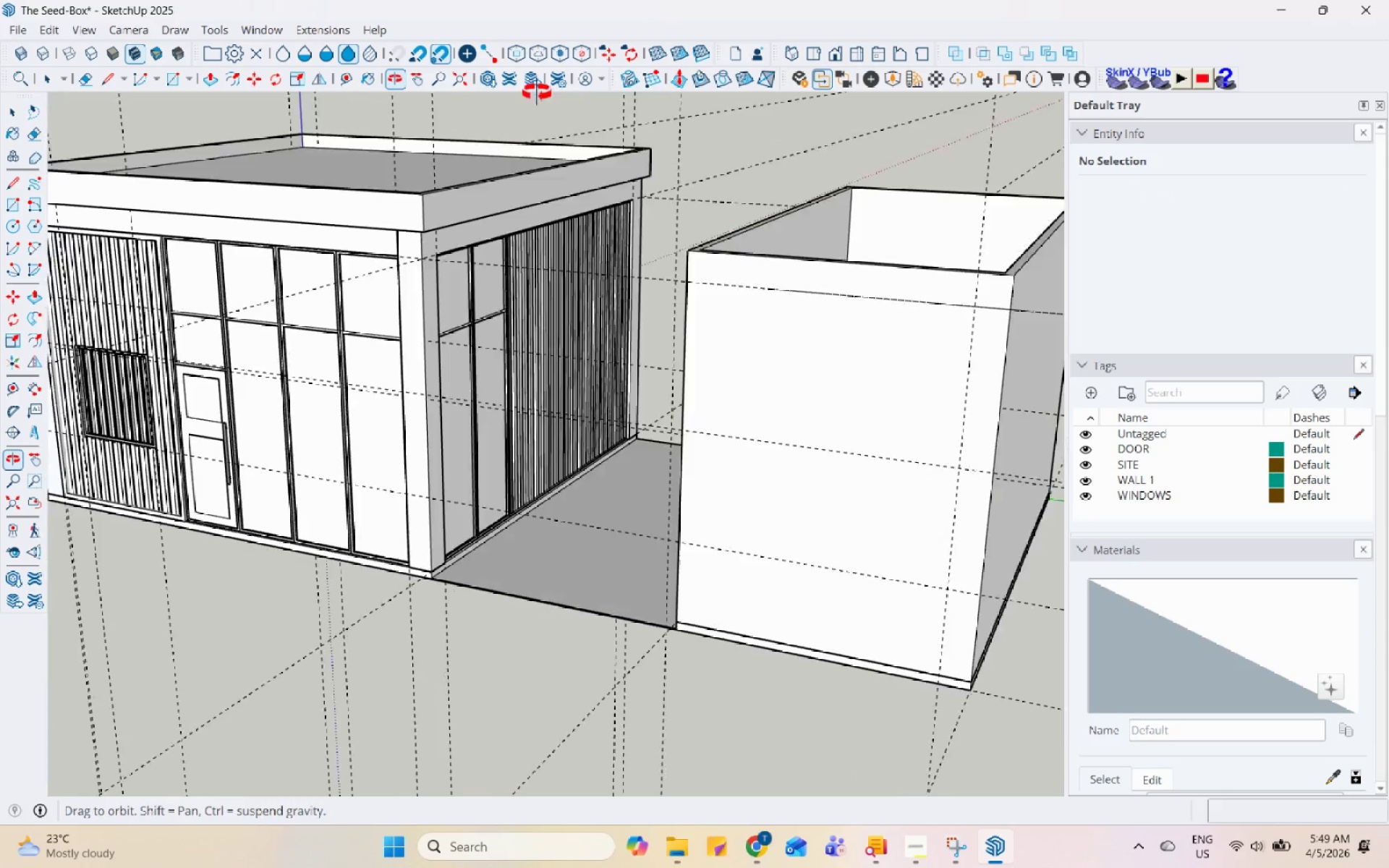 
scroll: coordinate [763, 314], scroll_direction: up, amount: 1.0
 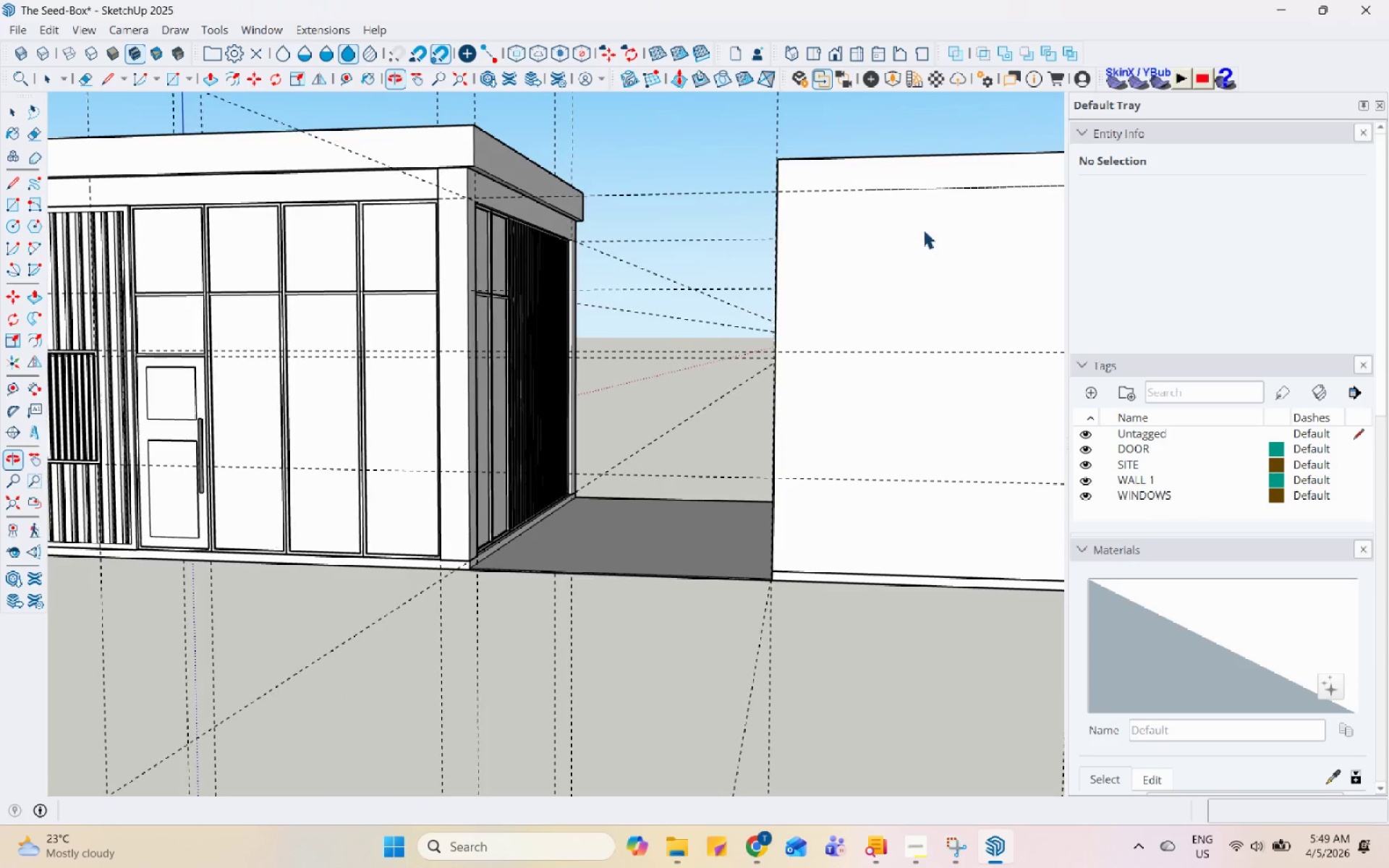 
left_click([837, 230])
 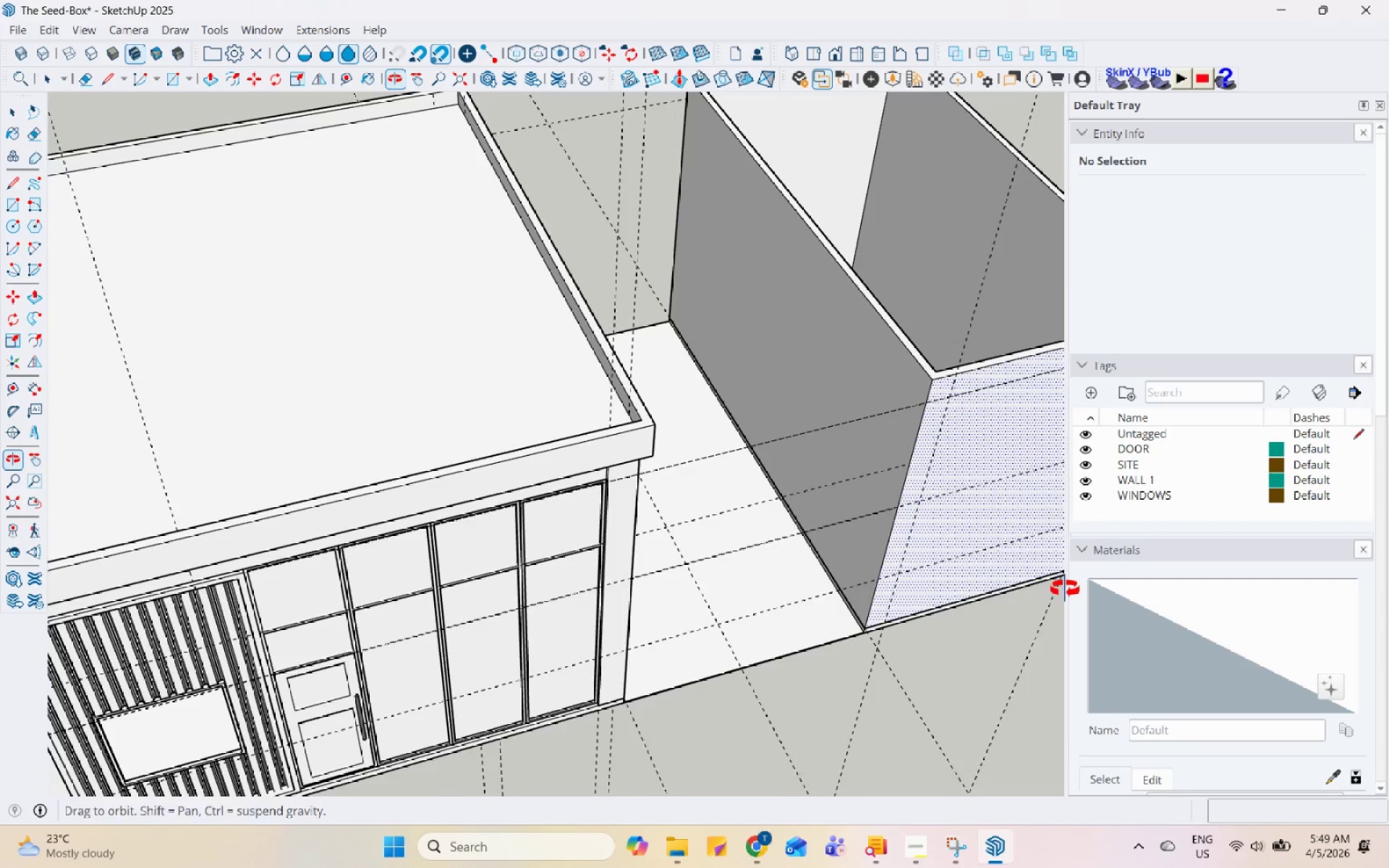 
scroll: coordinate [946, 441], scroll_direction: up, amount: 8.0
 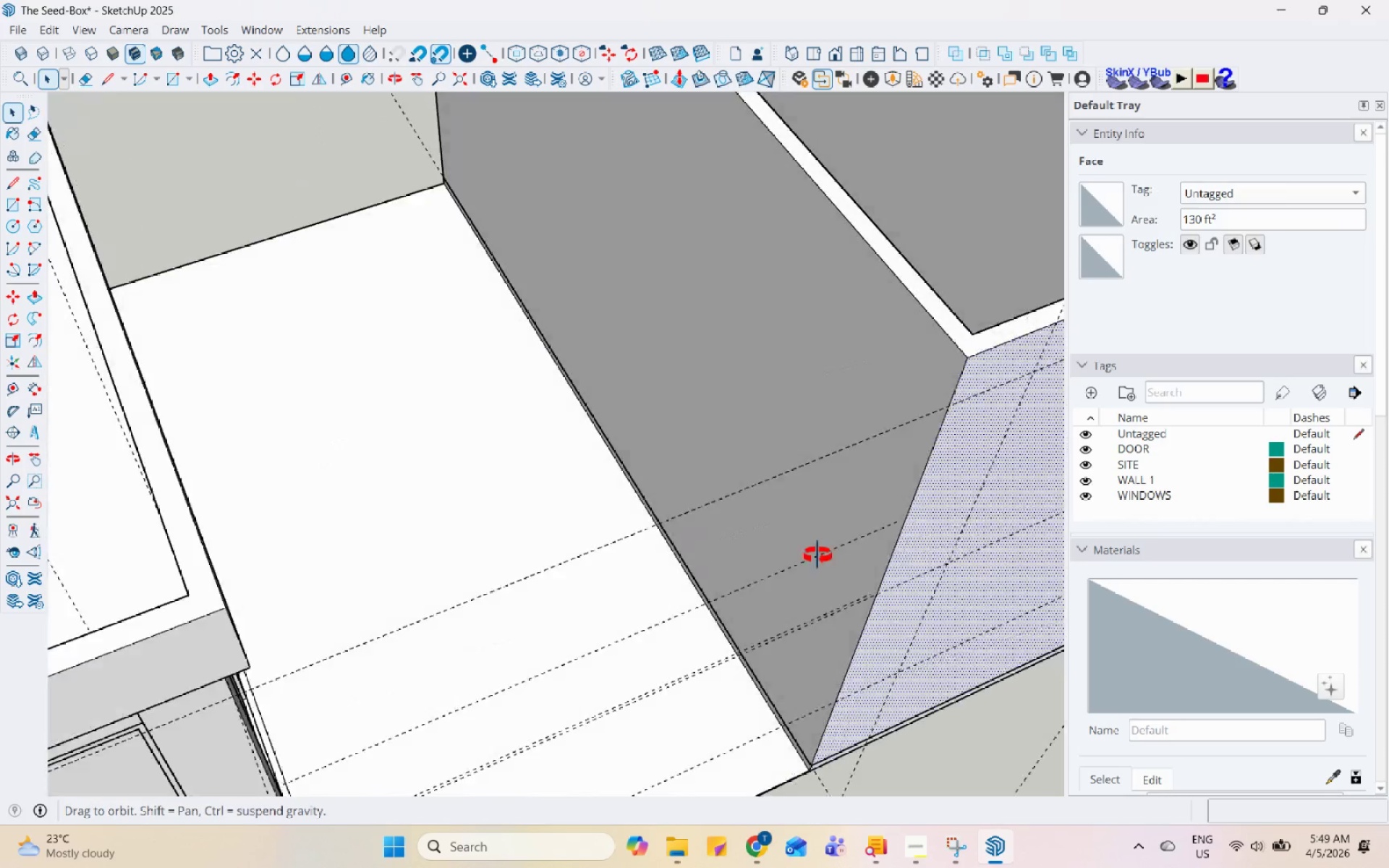 
scroll: coordinate [559, 502], scroll_direction: down, amount: 4.0
 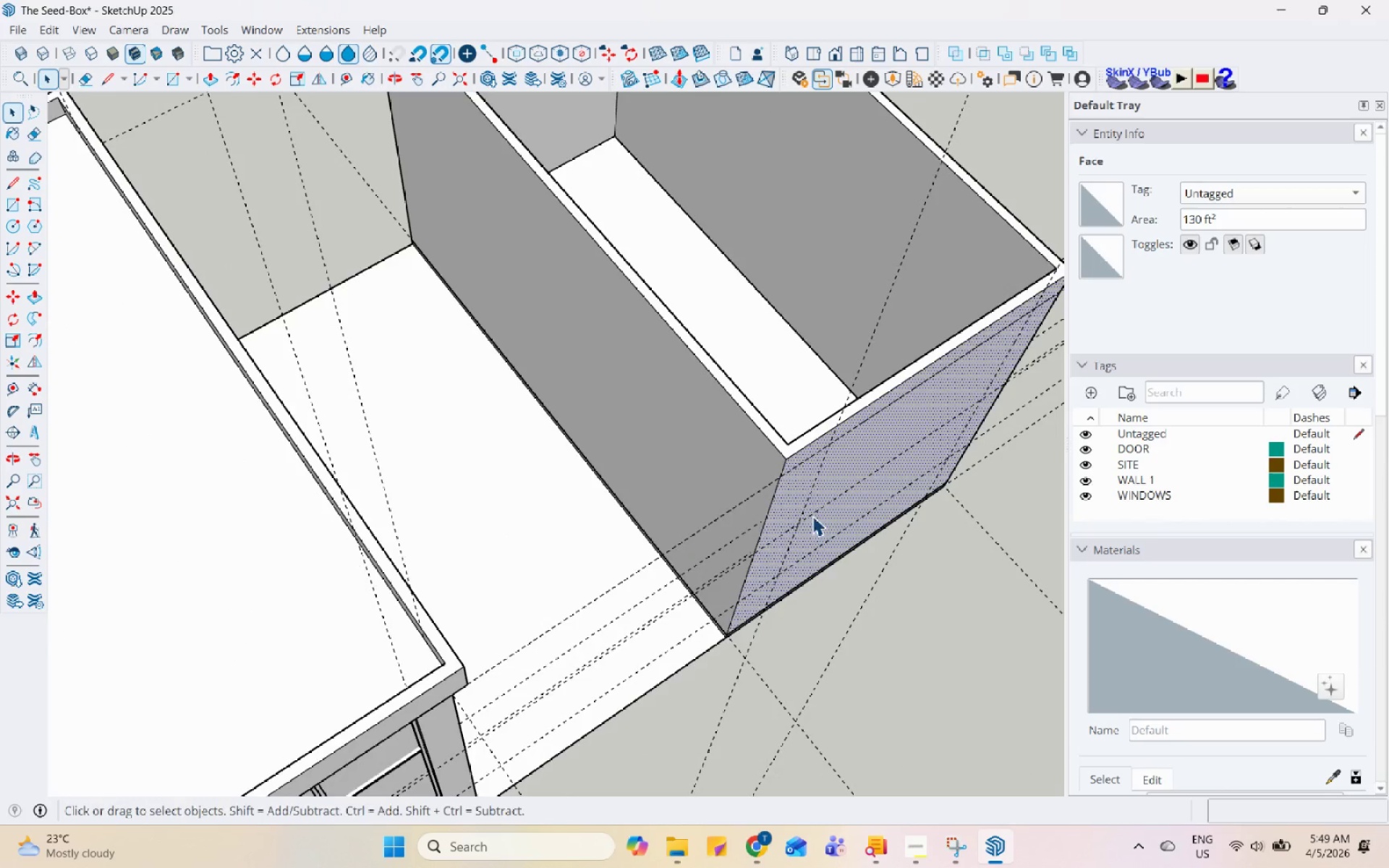 
left_click([806, 503])
 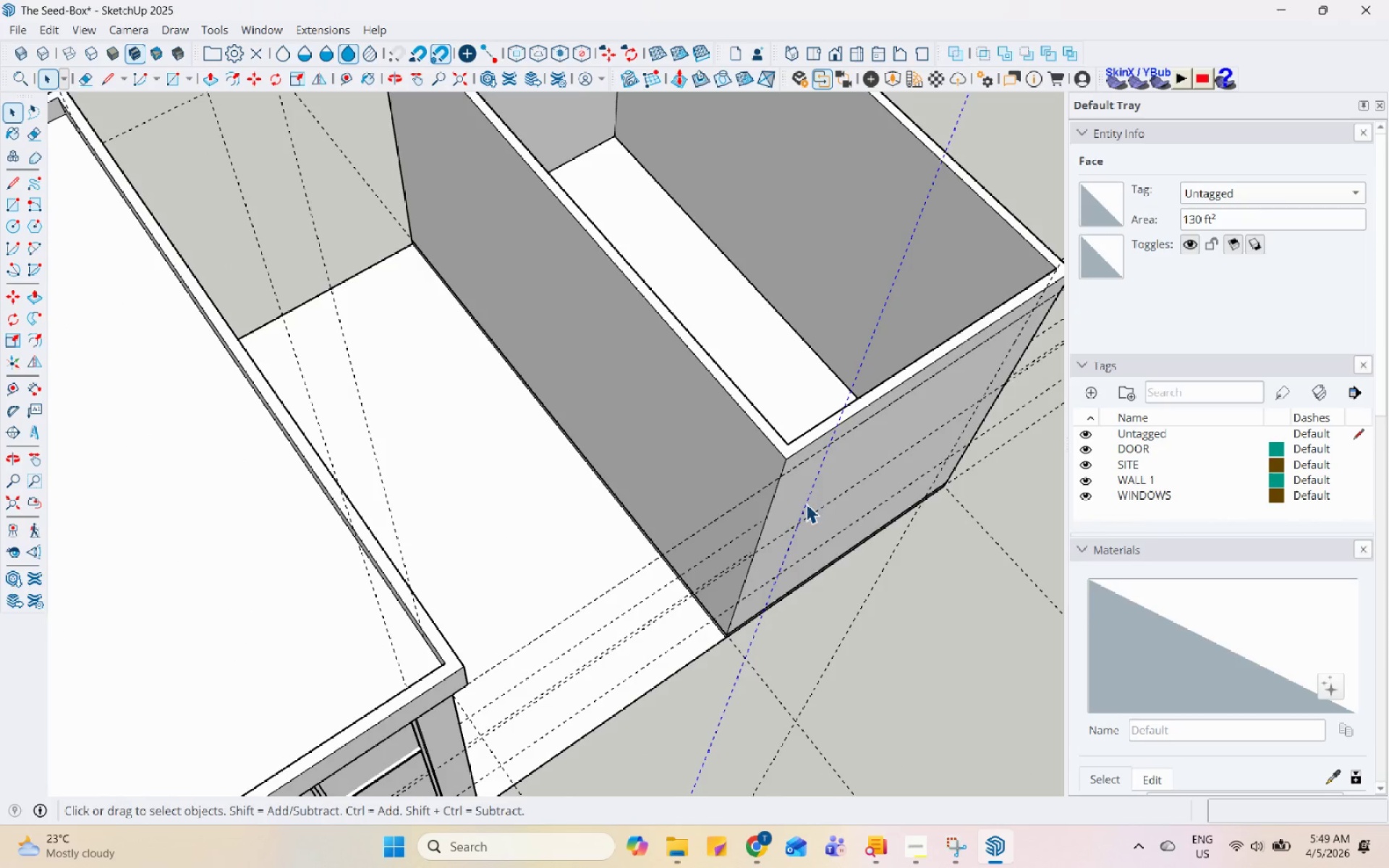 
right_click([806, 503])
 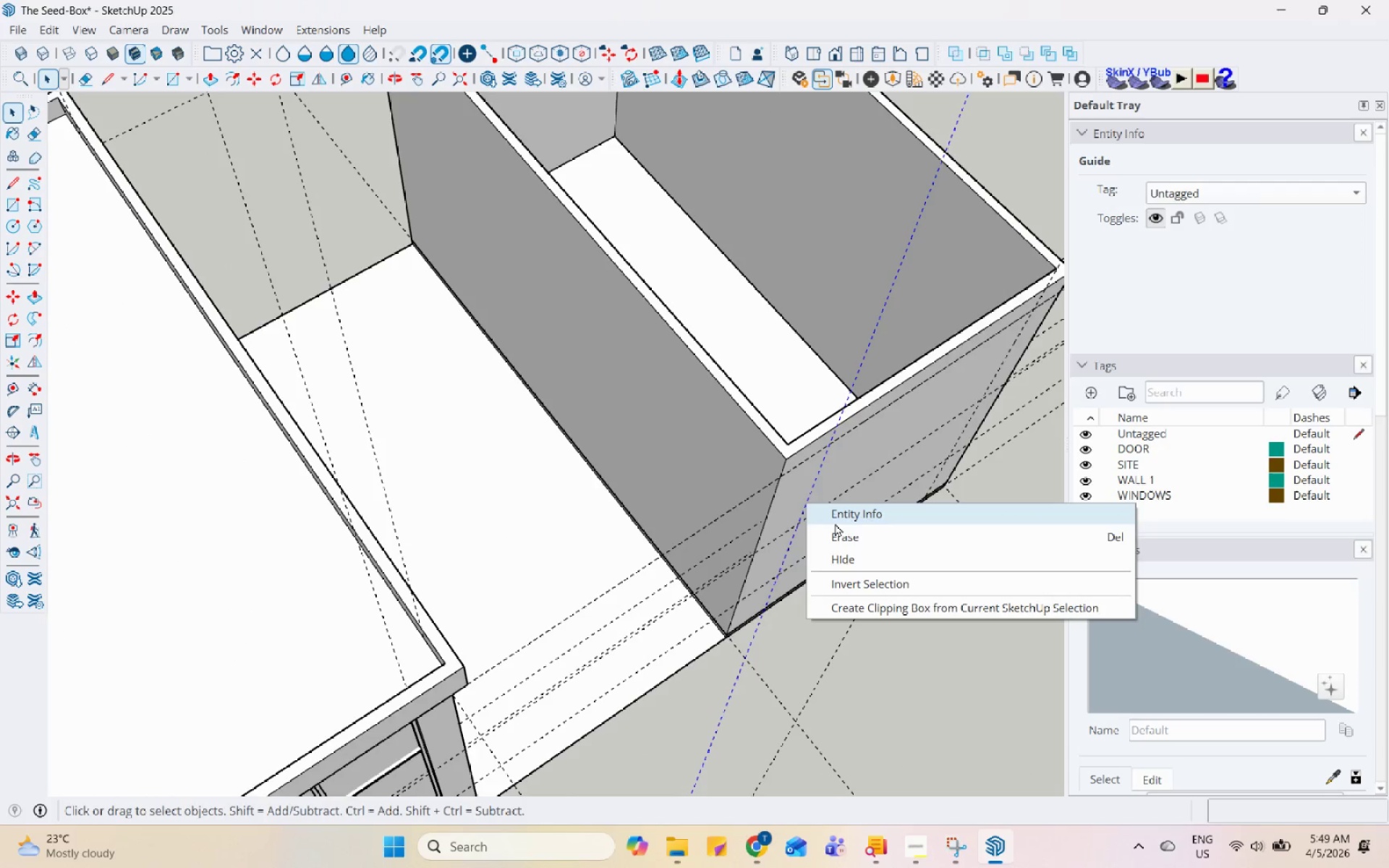 
left_click([838, 531])
 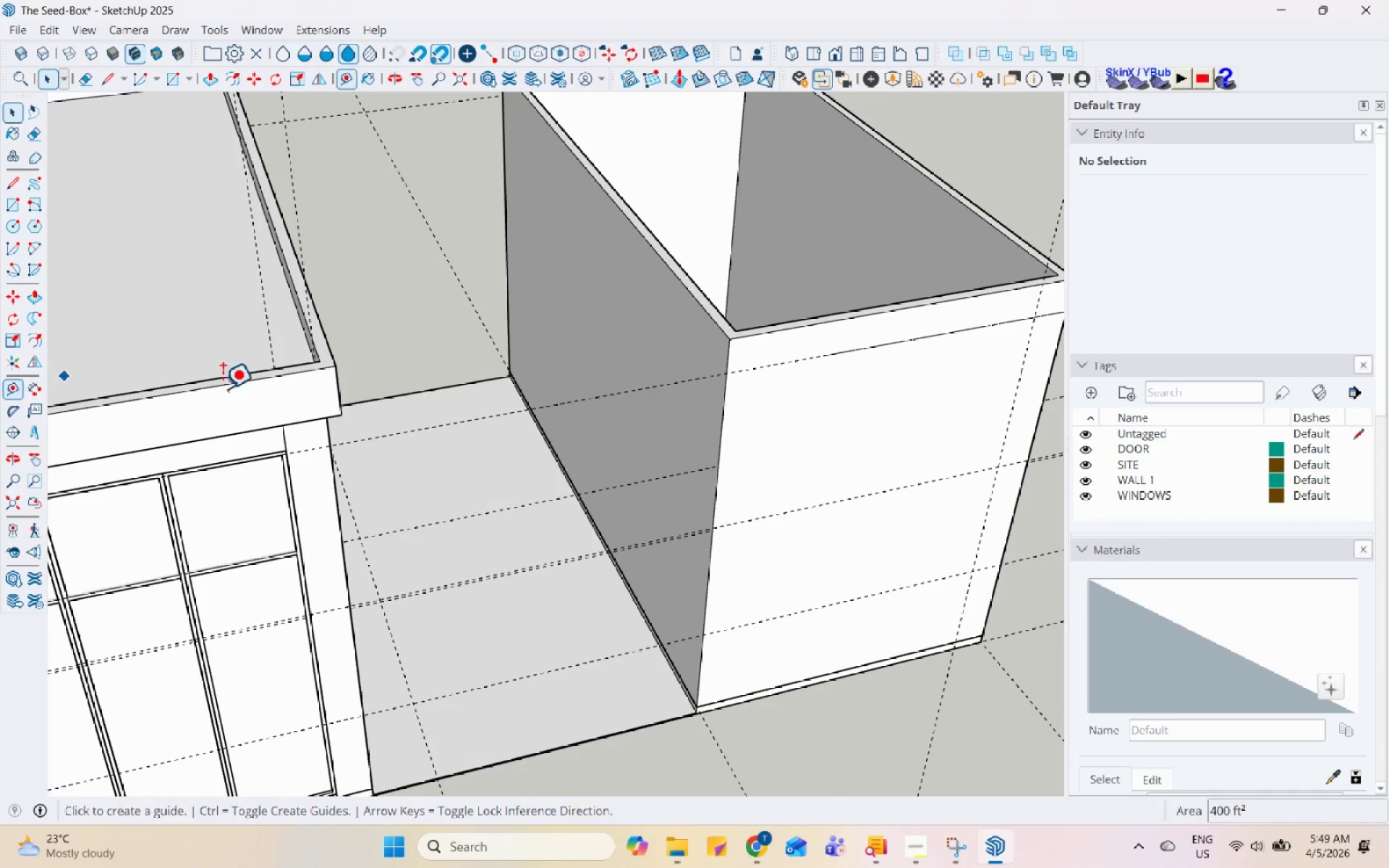 
left_click([723, 422])
 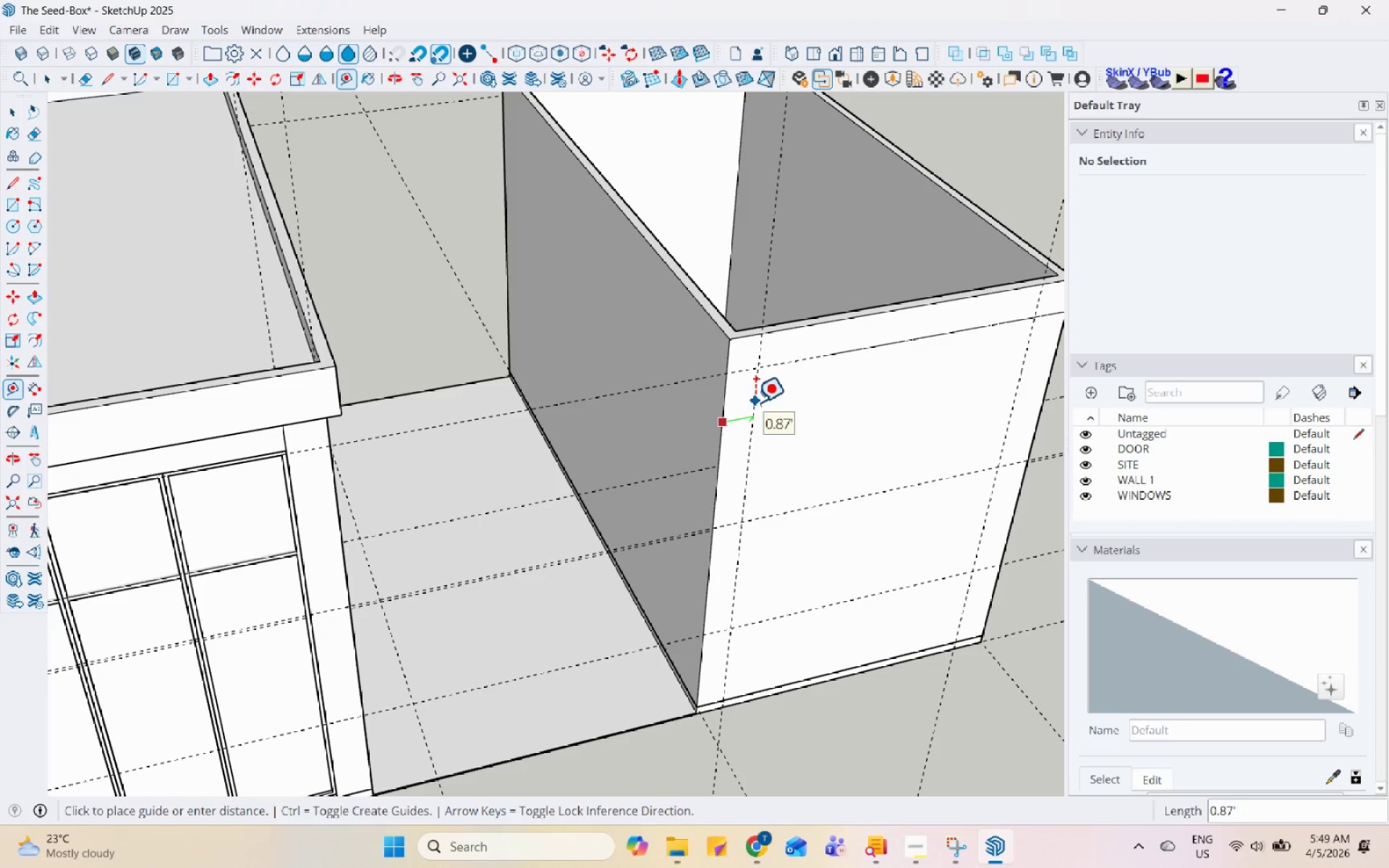 
key(Numpad1)
 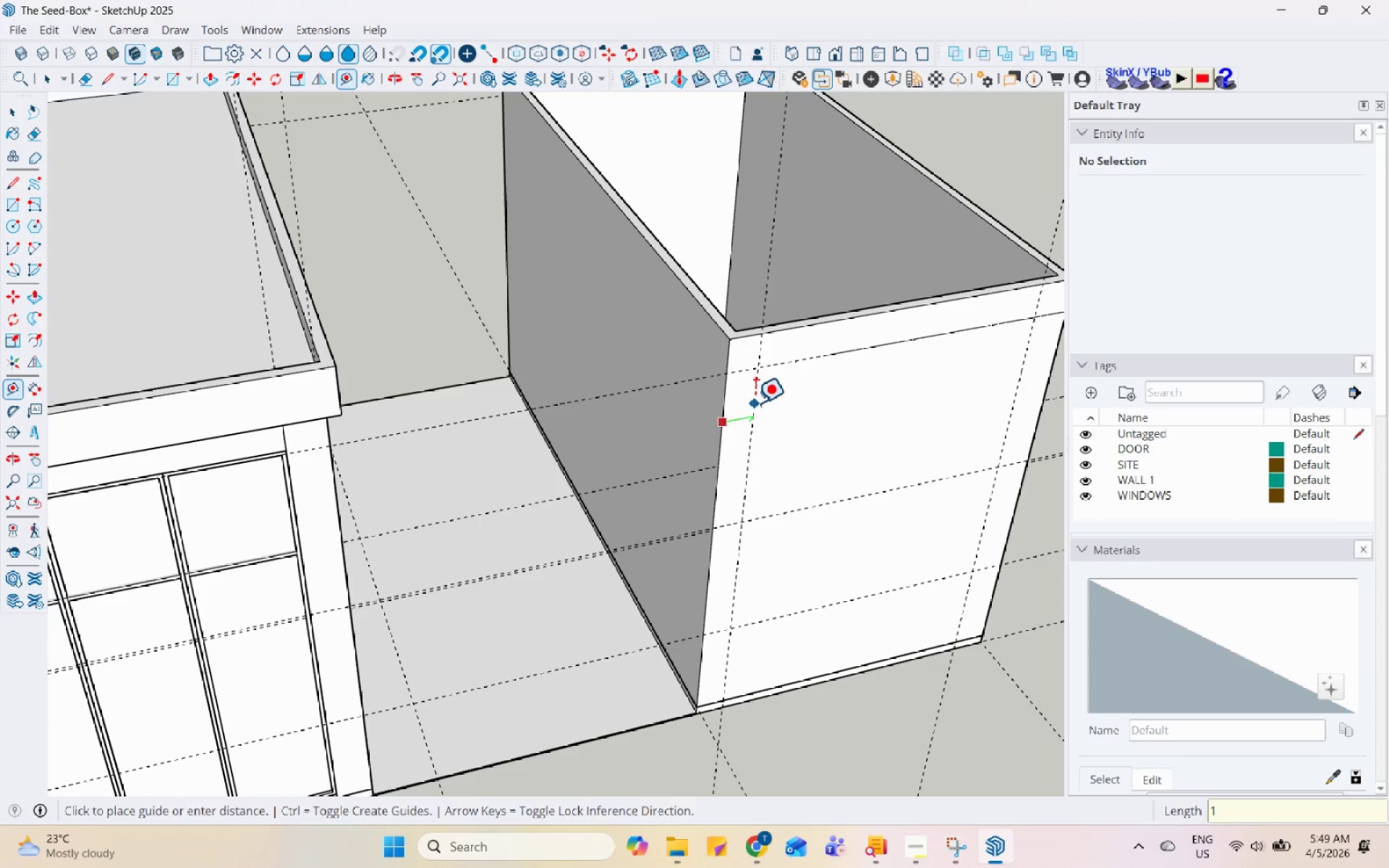 
key(Enter)
 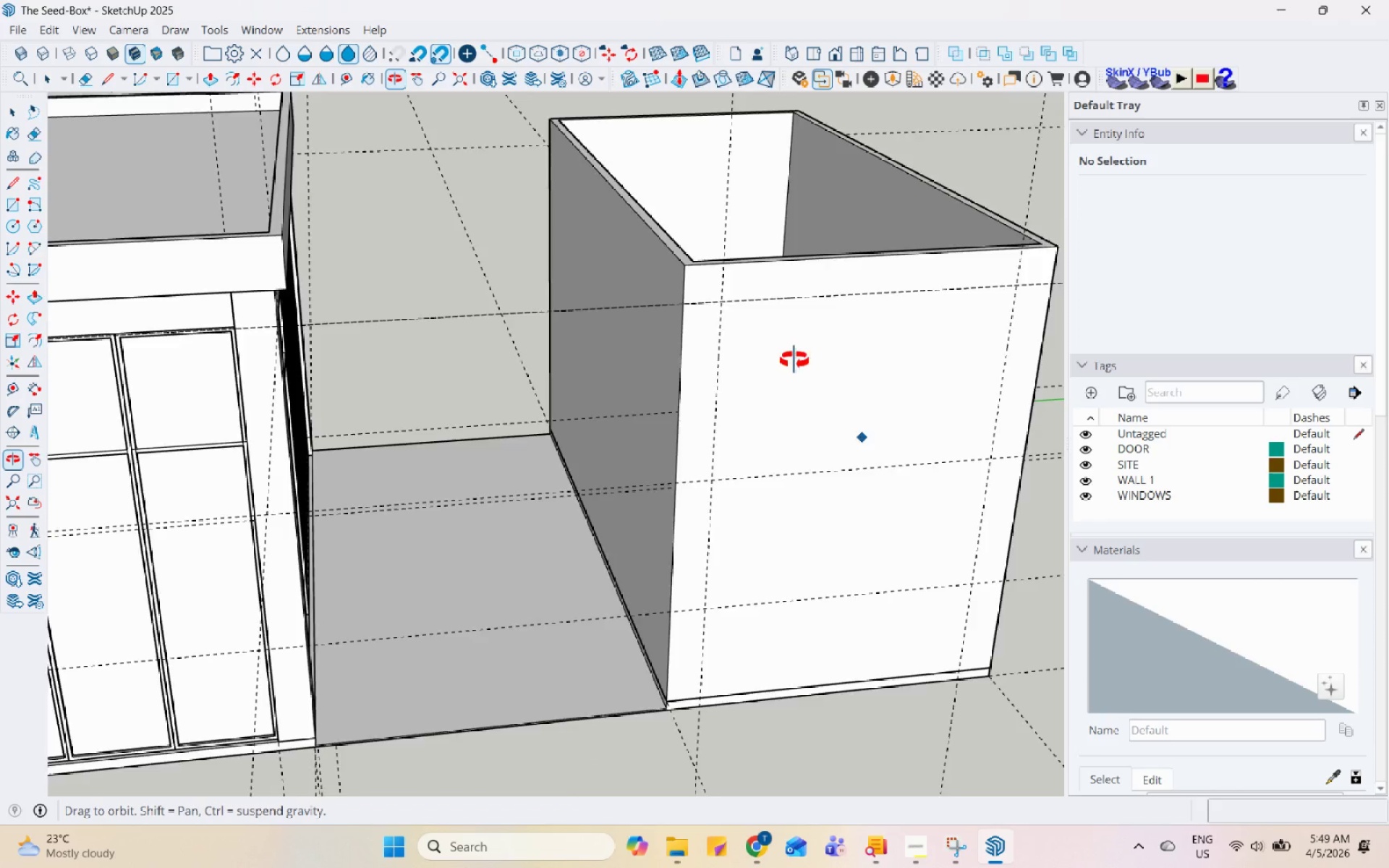 
key(Space)
 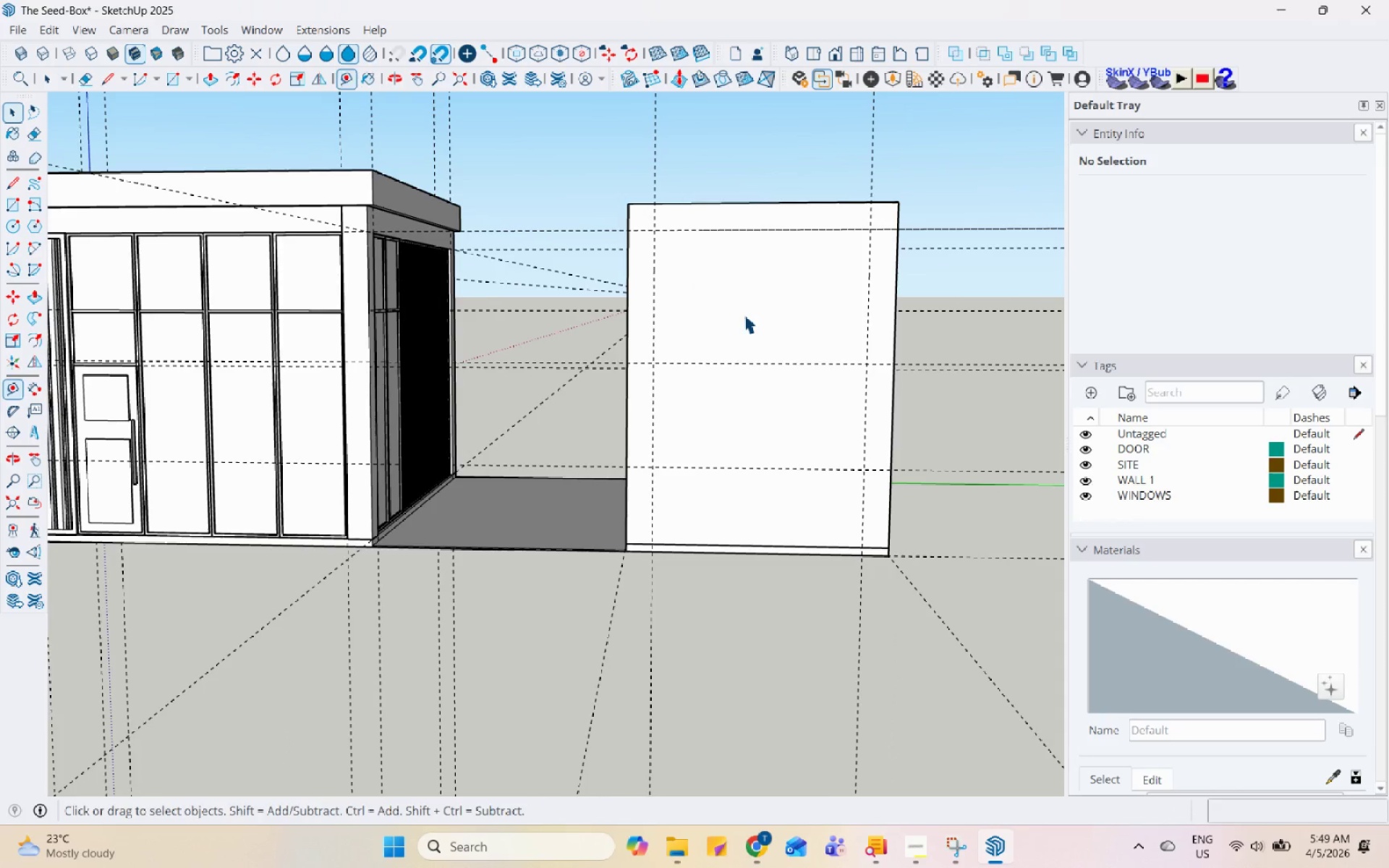 
left_click([744, 312])
 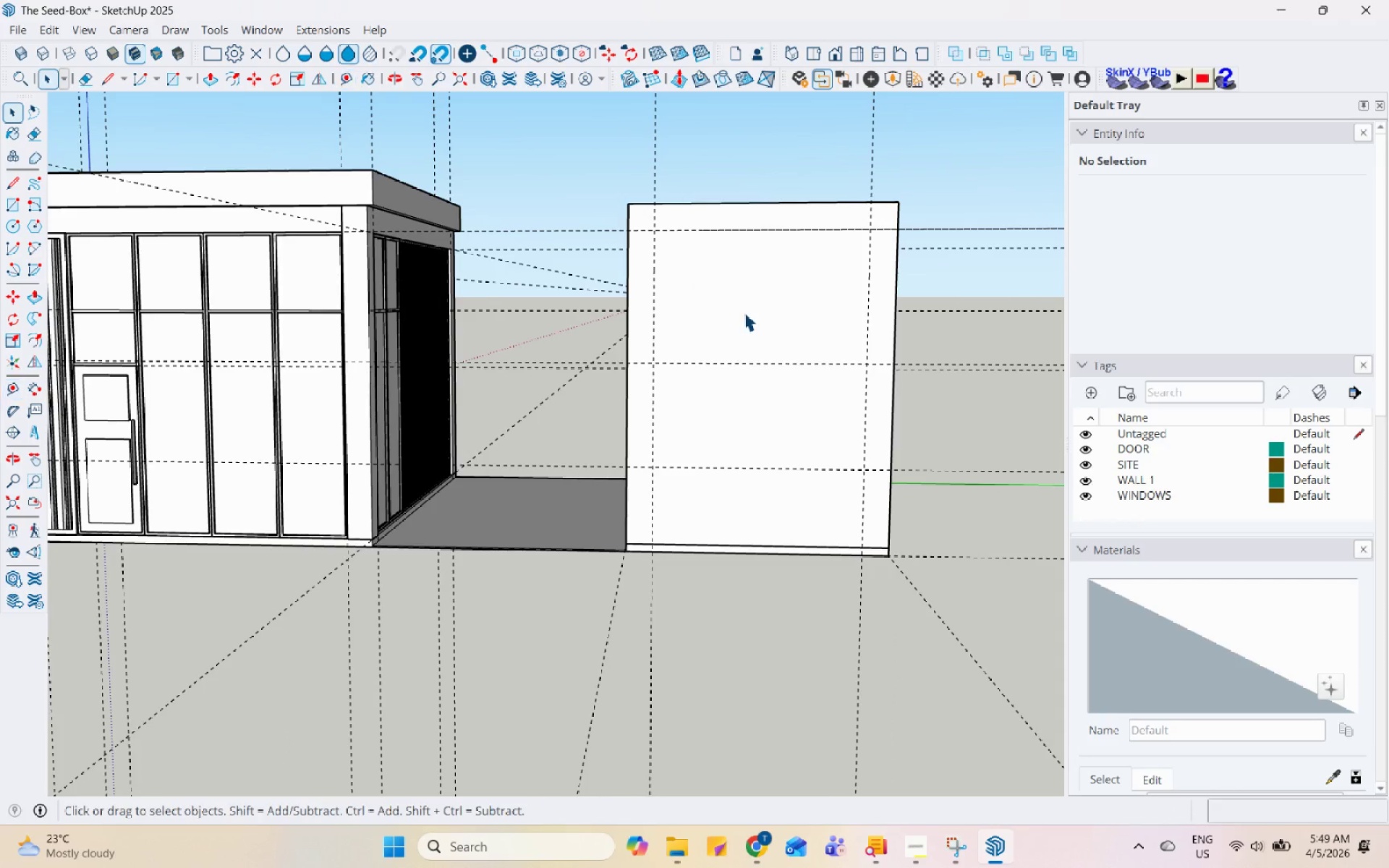 
scroll: coordinate [696, 310], scroll_direction: down, amount: 4.0
 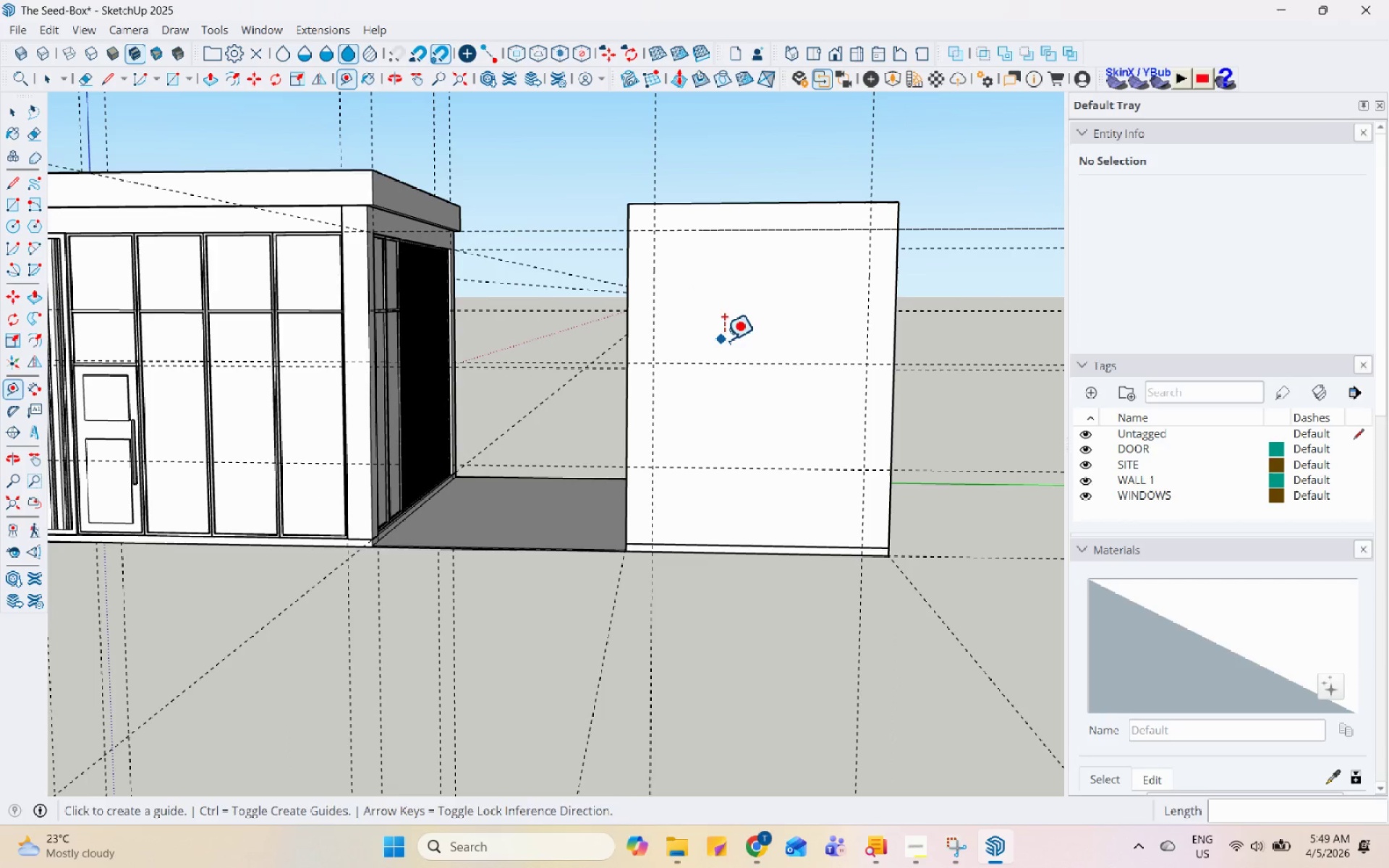 
double_click([744, 312])
 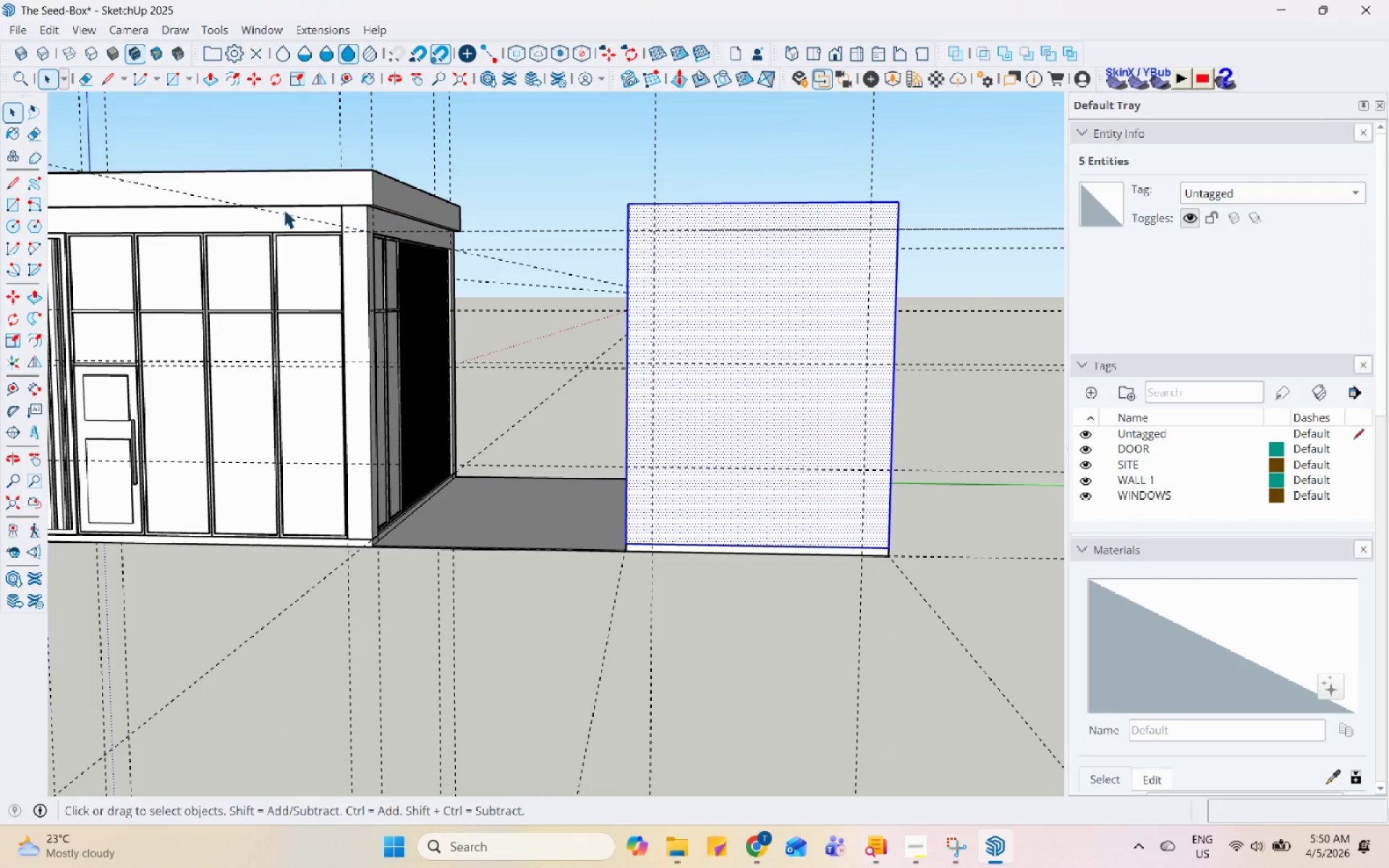 
double_click([710, 311])
 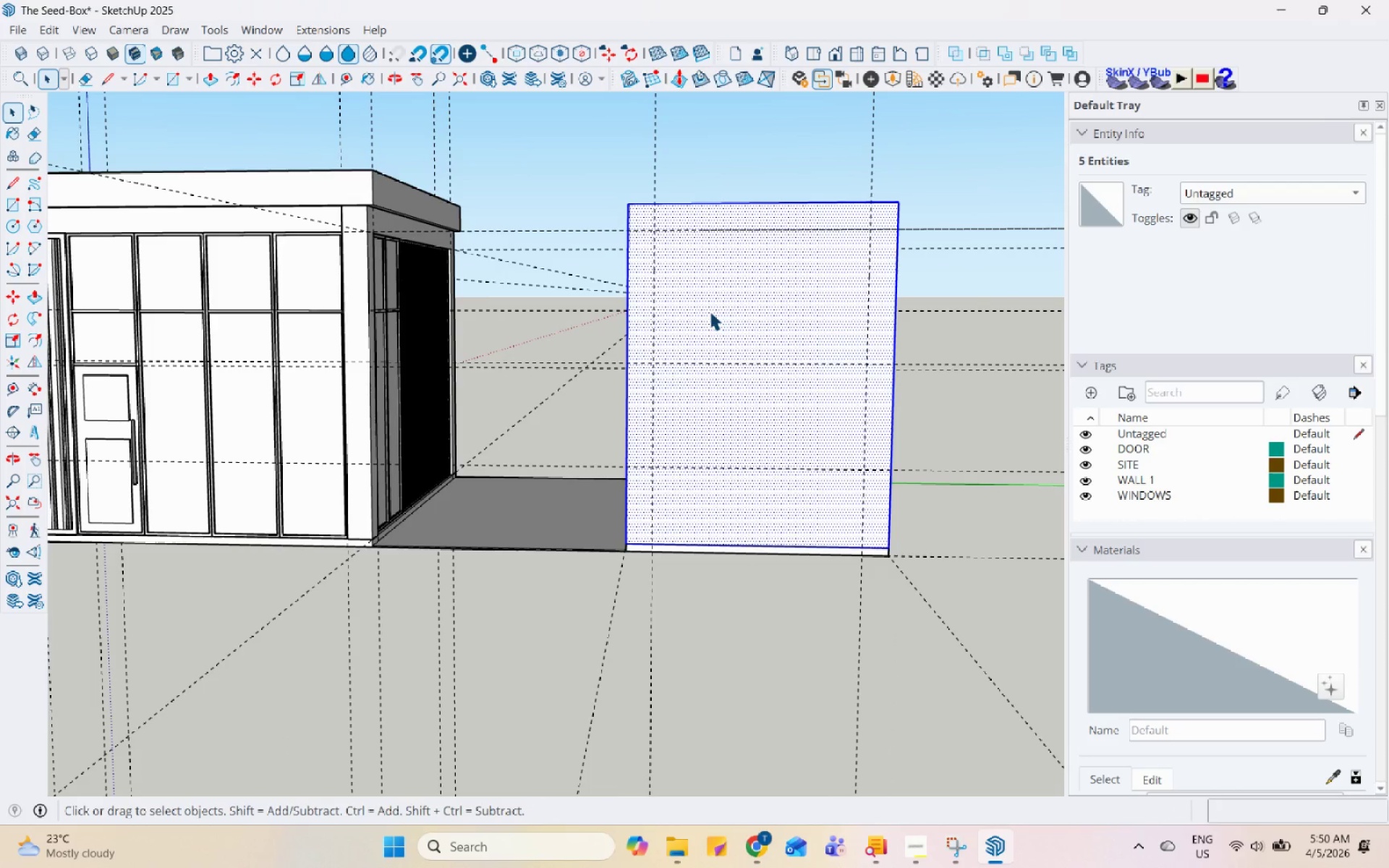 
triple_click([710, 311])
 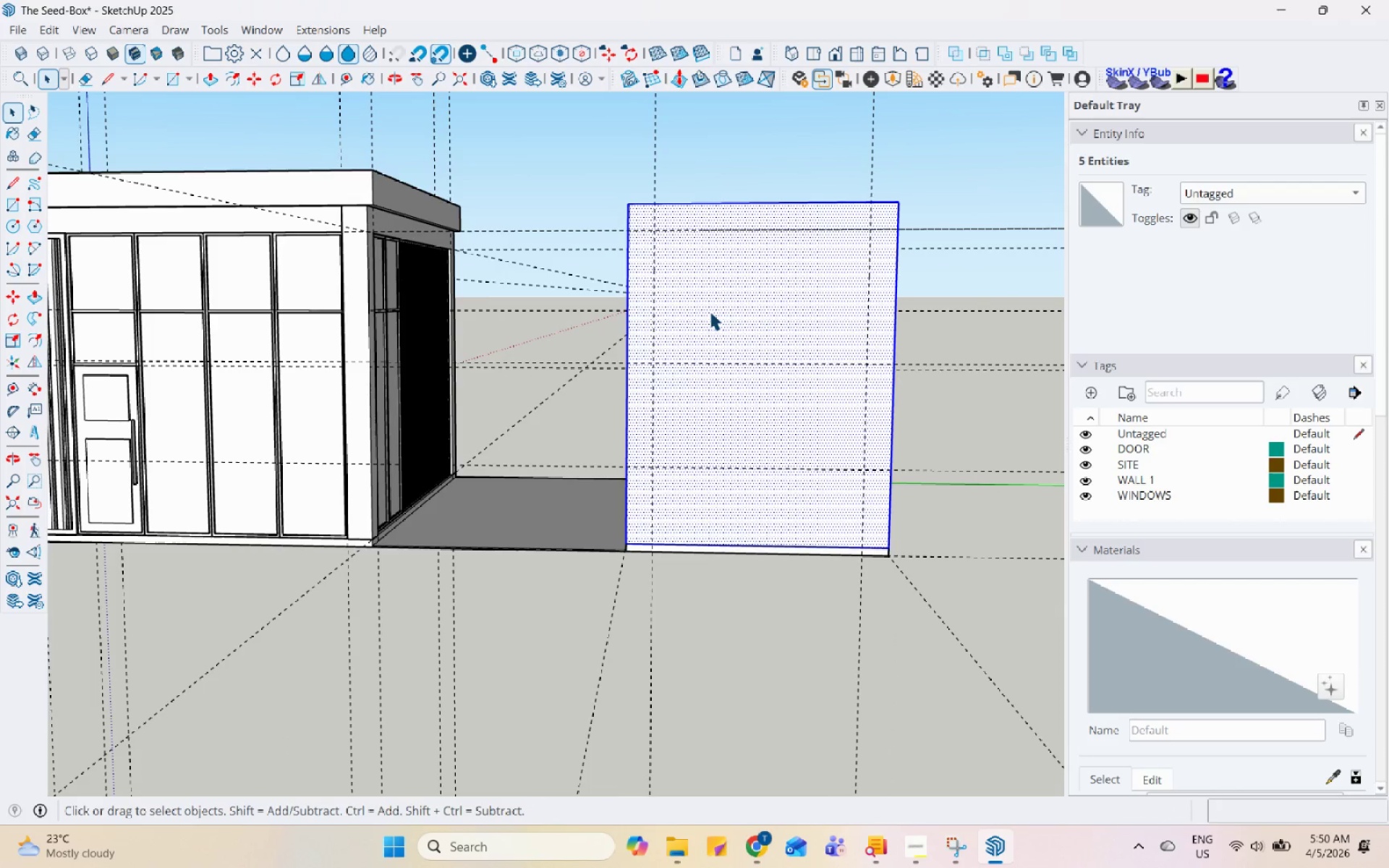 
right_click([710, 311])
 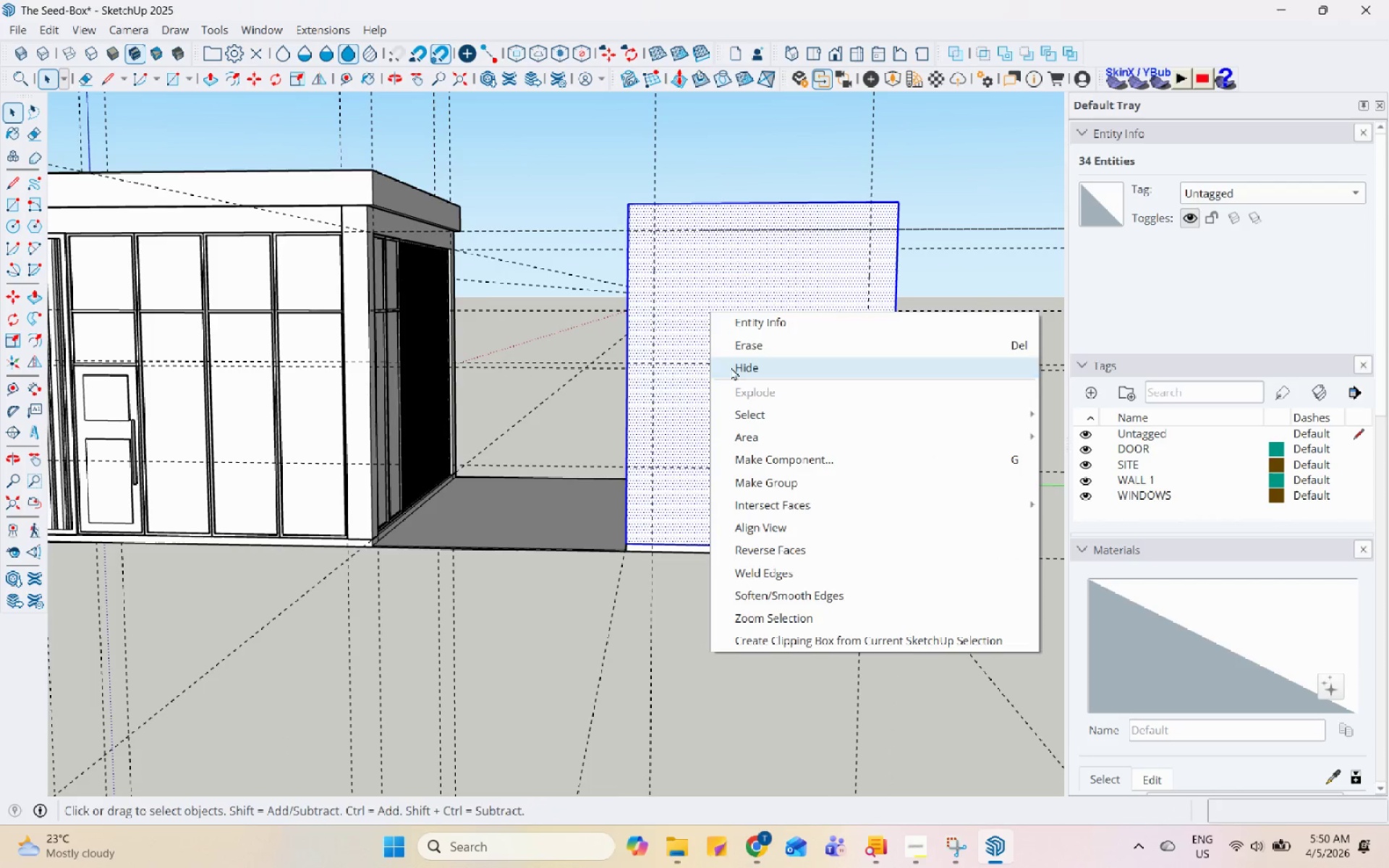 
double_click([731, 284])
 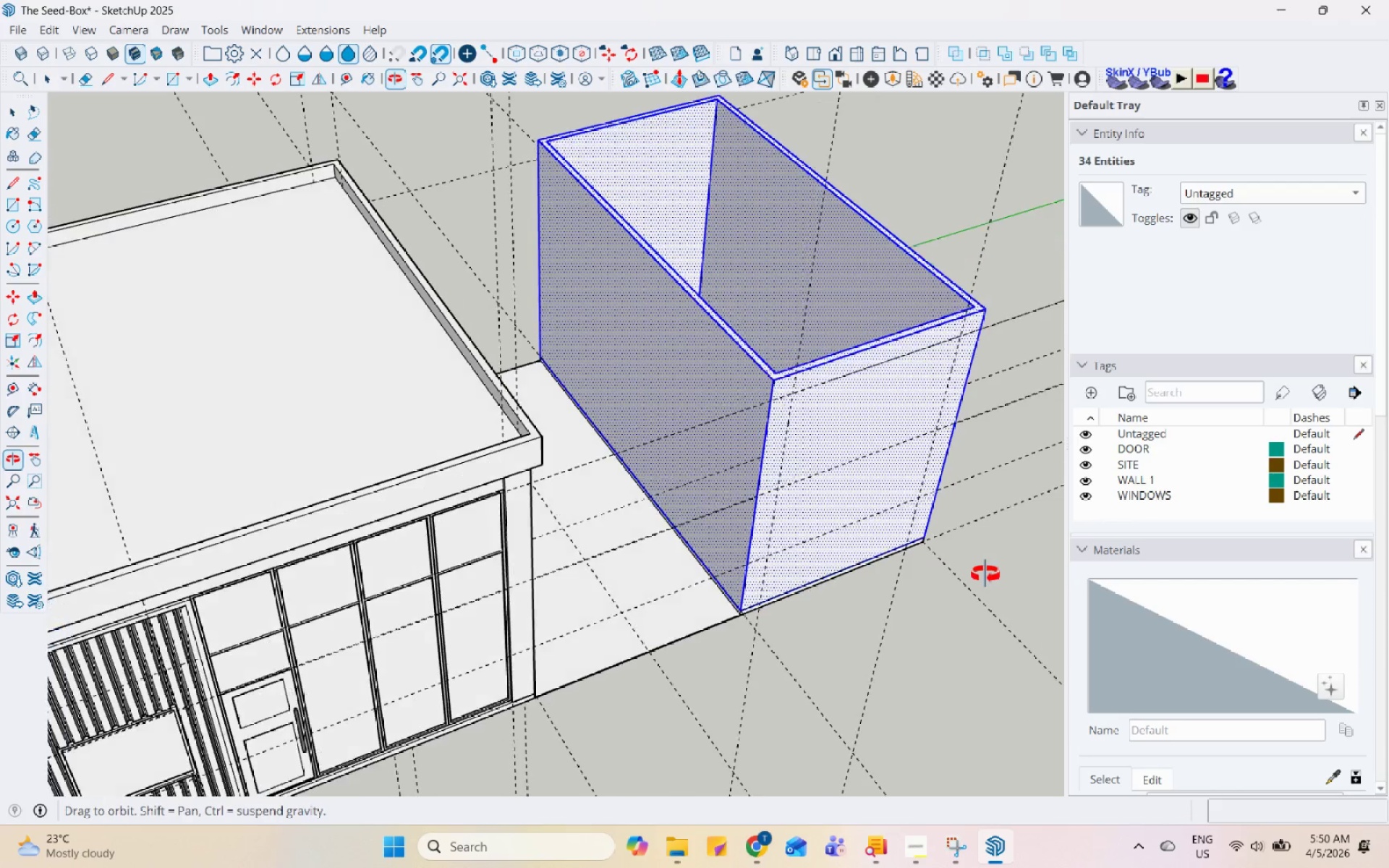 
right_click([844, 383])
 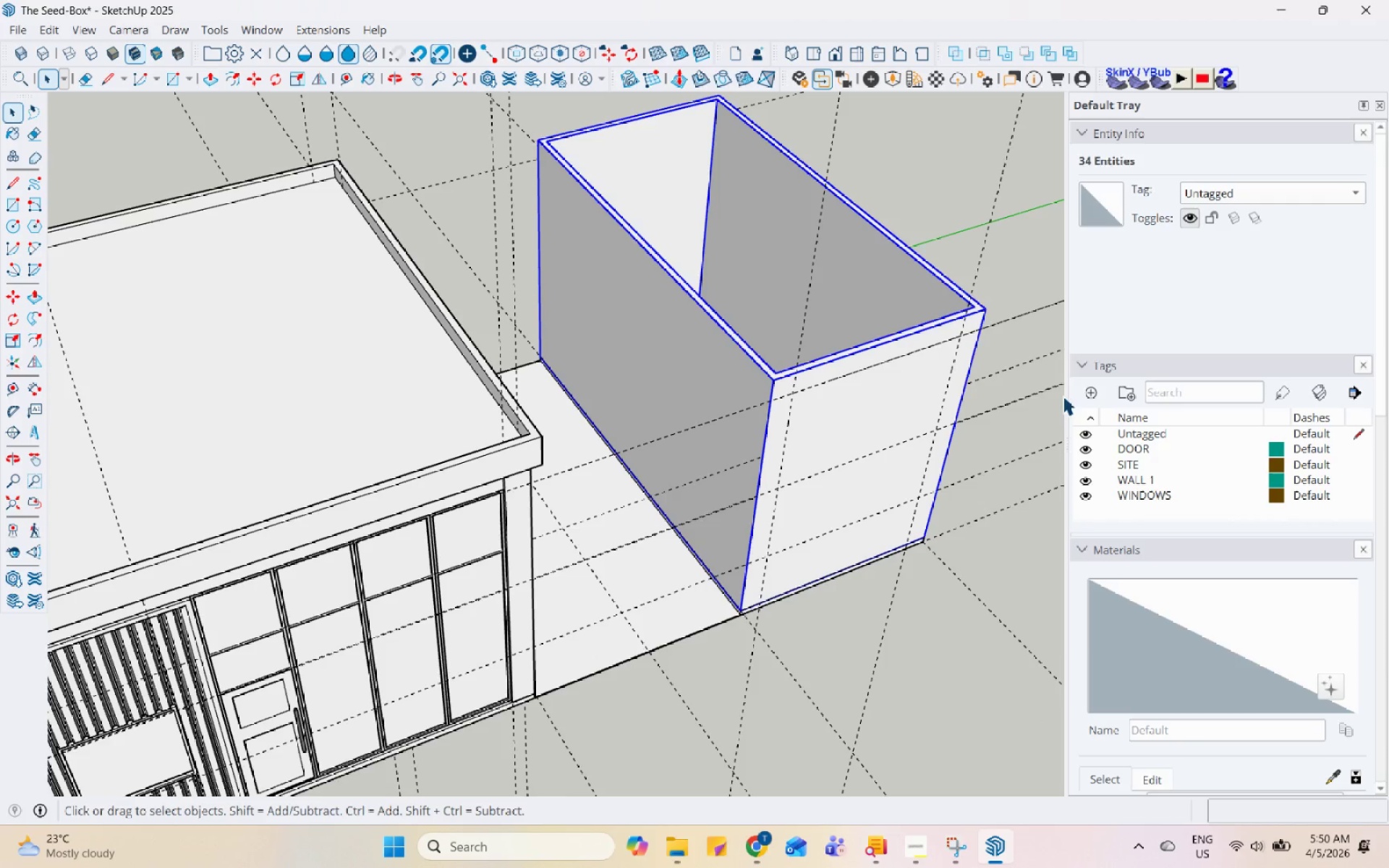 
left_click([1088, 390])
 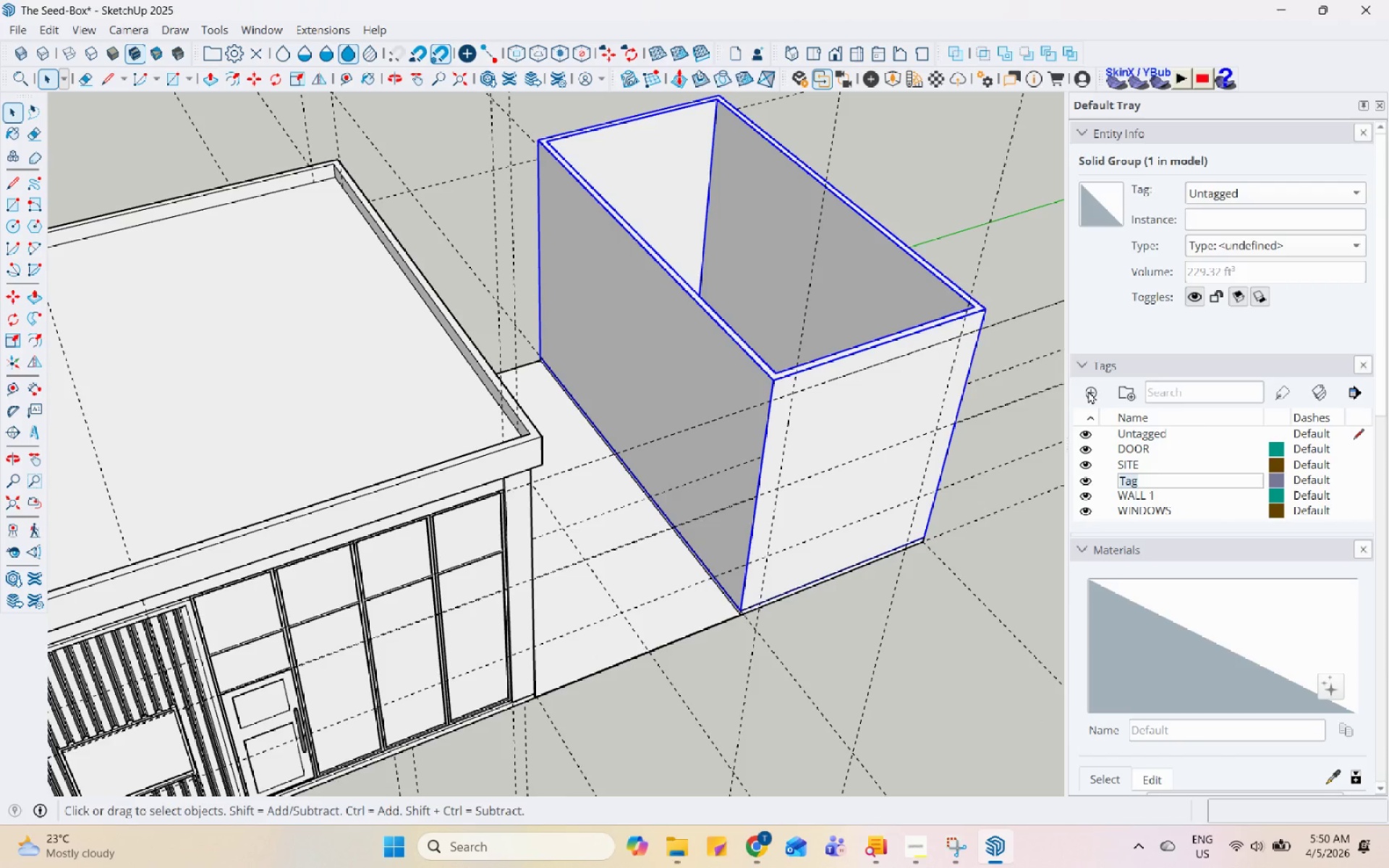 
type(WA;;)
key(Backspace)
key(Backspace)
type(LL 2)
 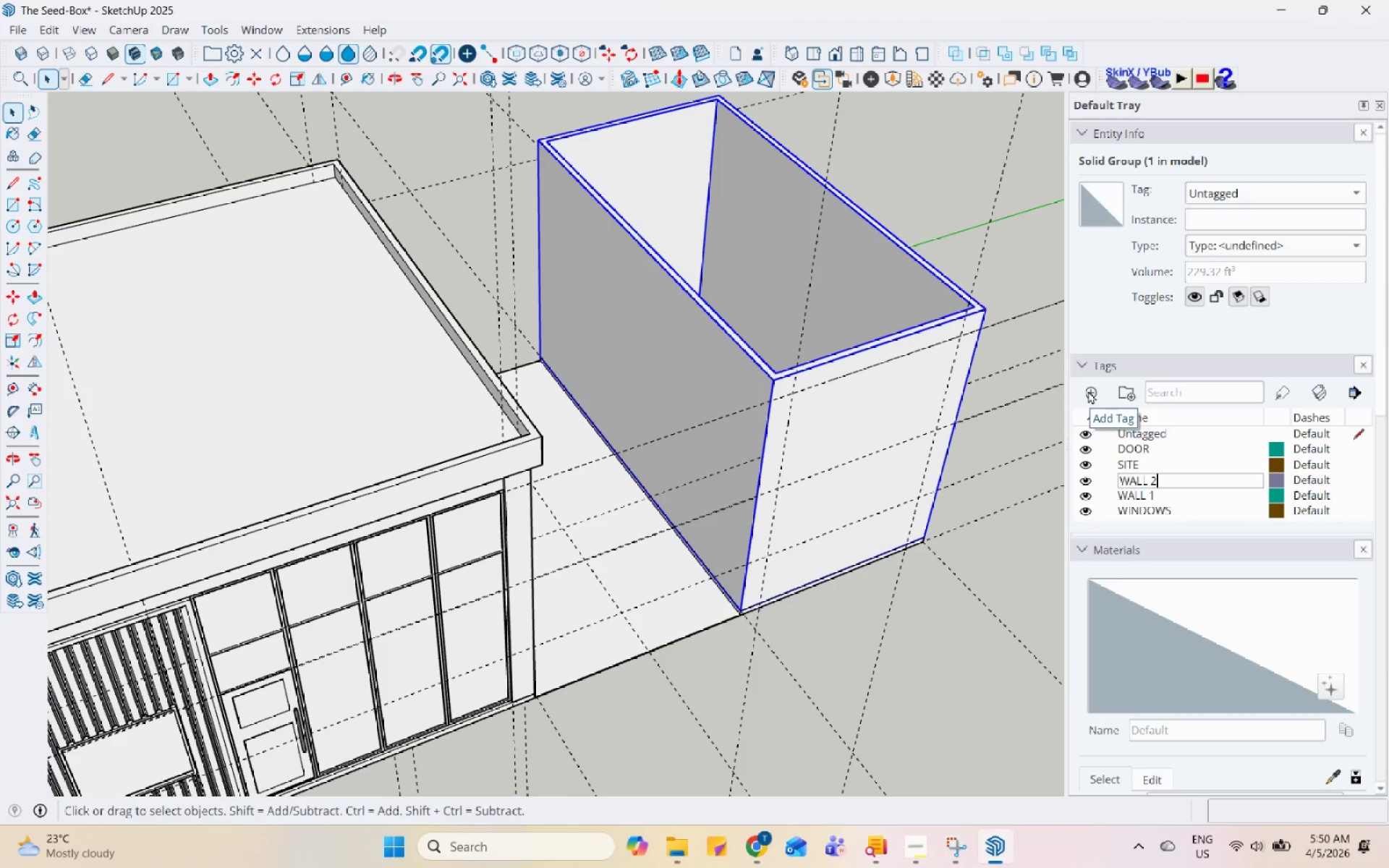 
key(Enter)
 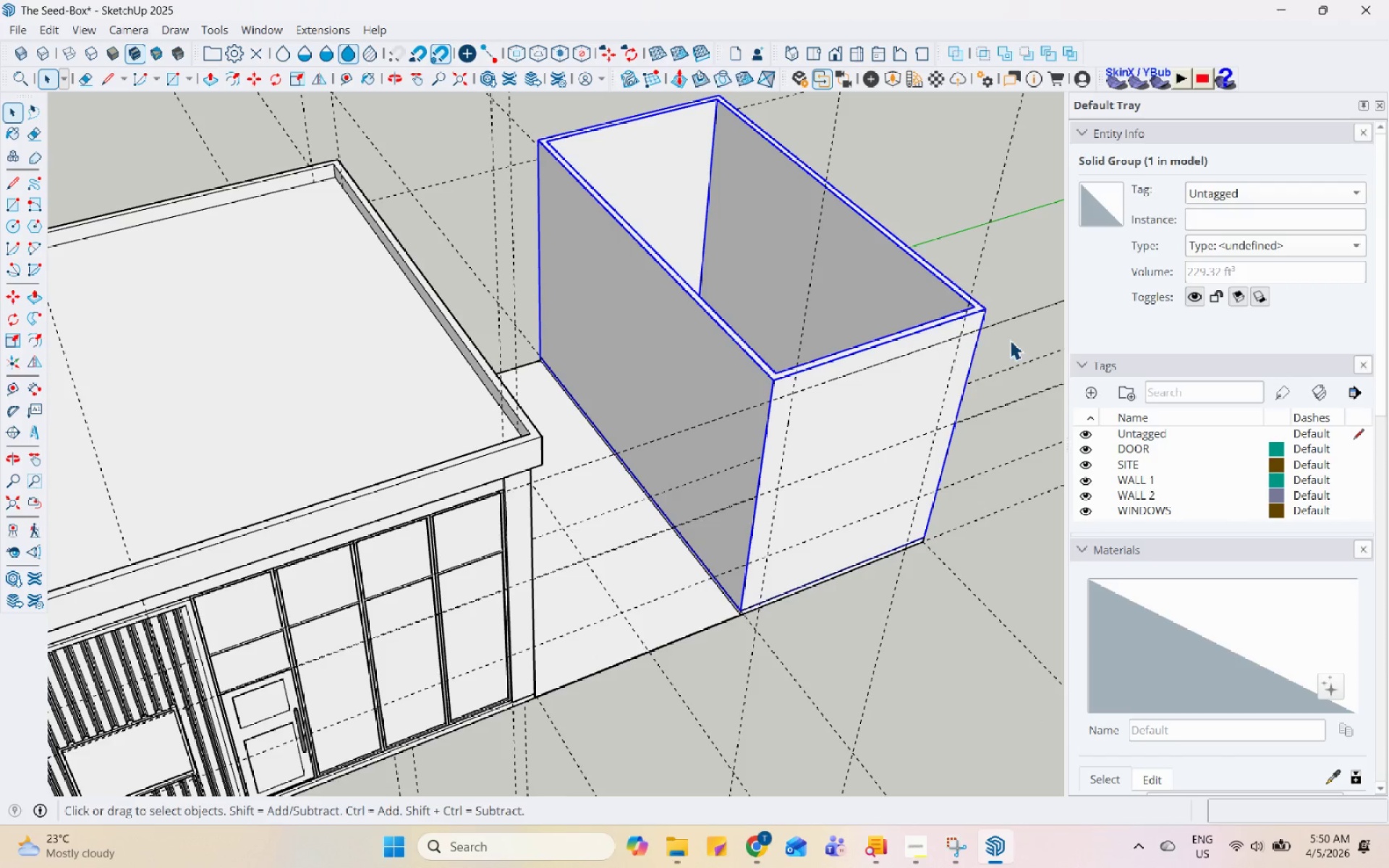 
scroll: coordinate [940, 504], scroll_direction: up, amount: 4.0
 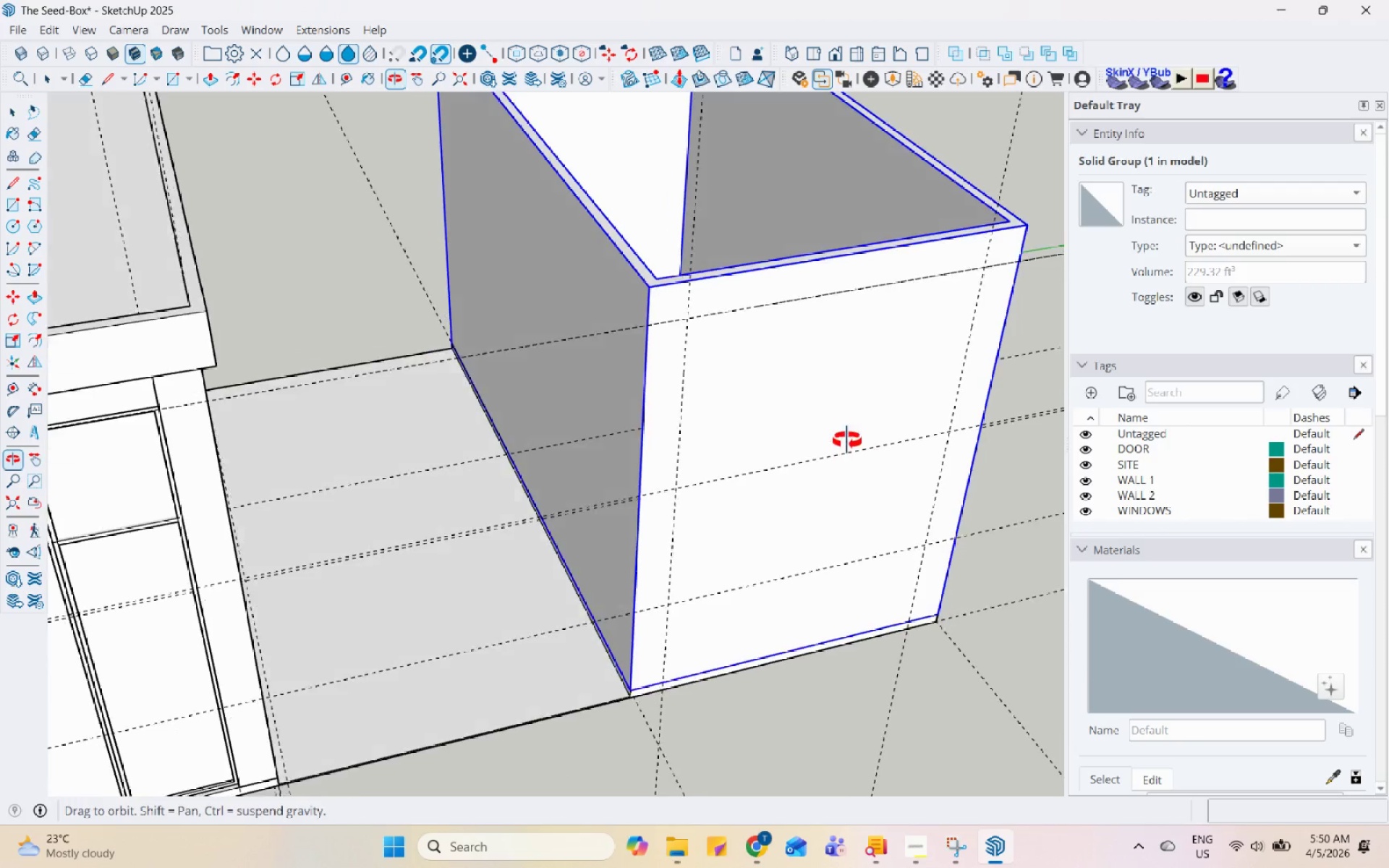 
double_click([841, 407])
 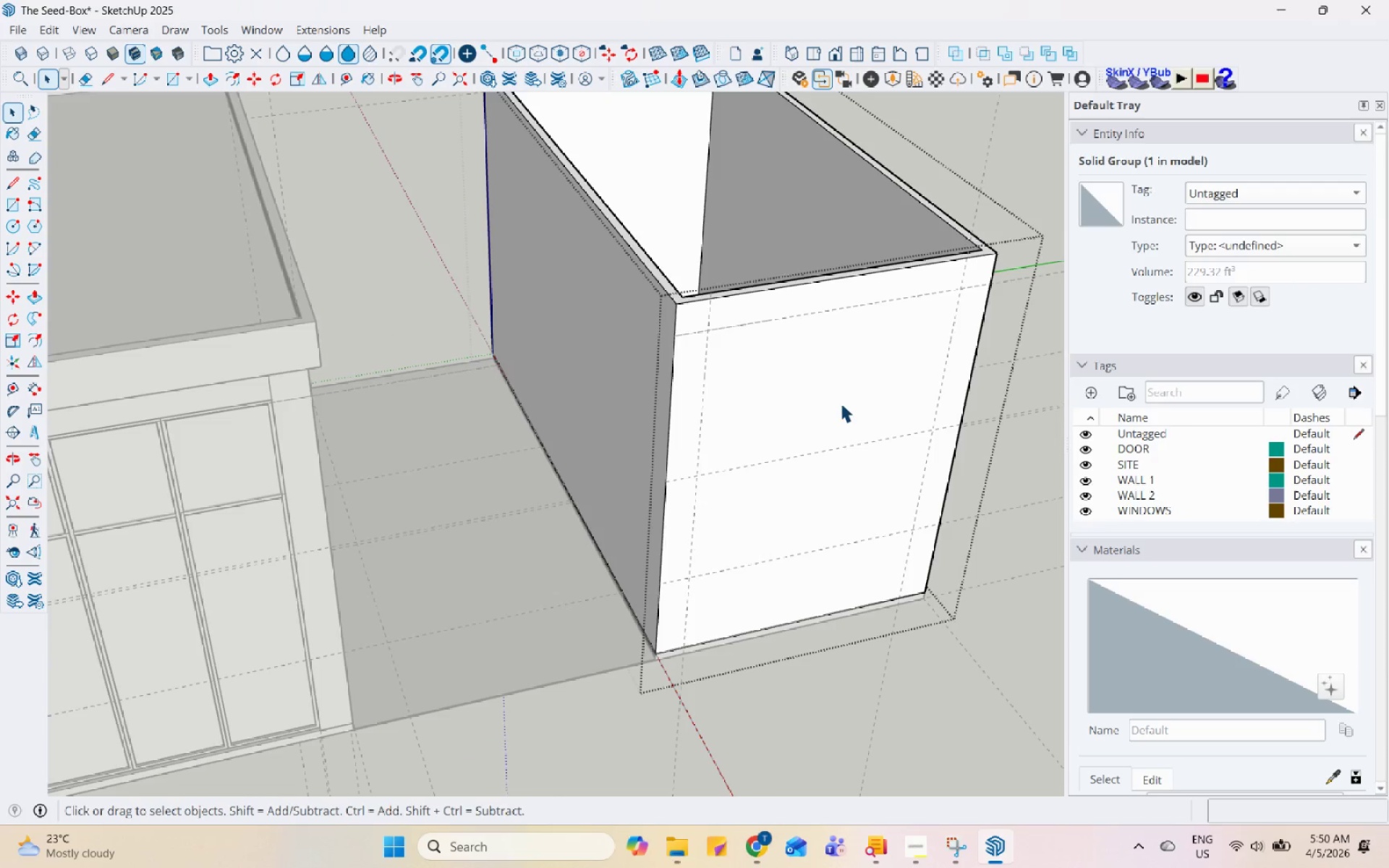 
scroll: coordinate [838, 409], scroll_direction: down, amount: 2.0
 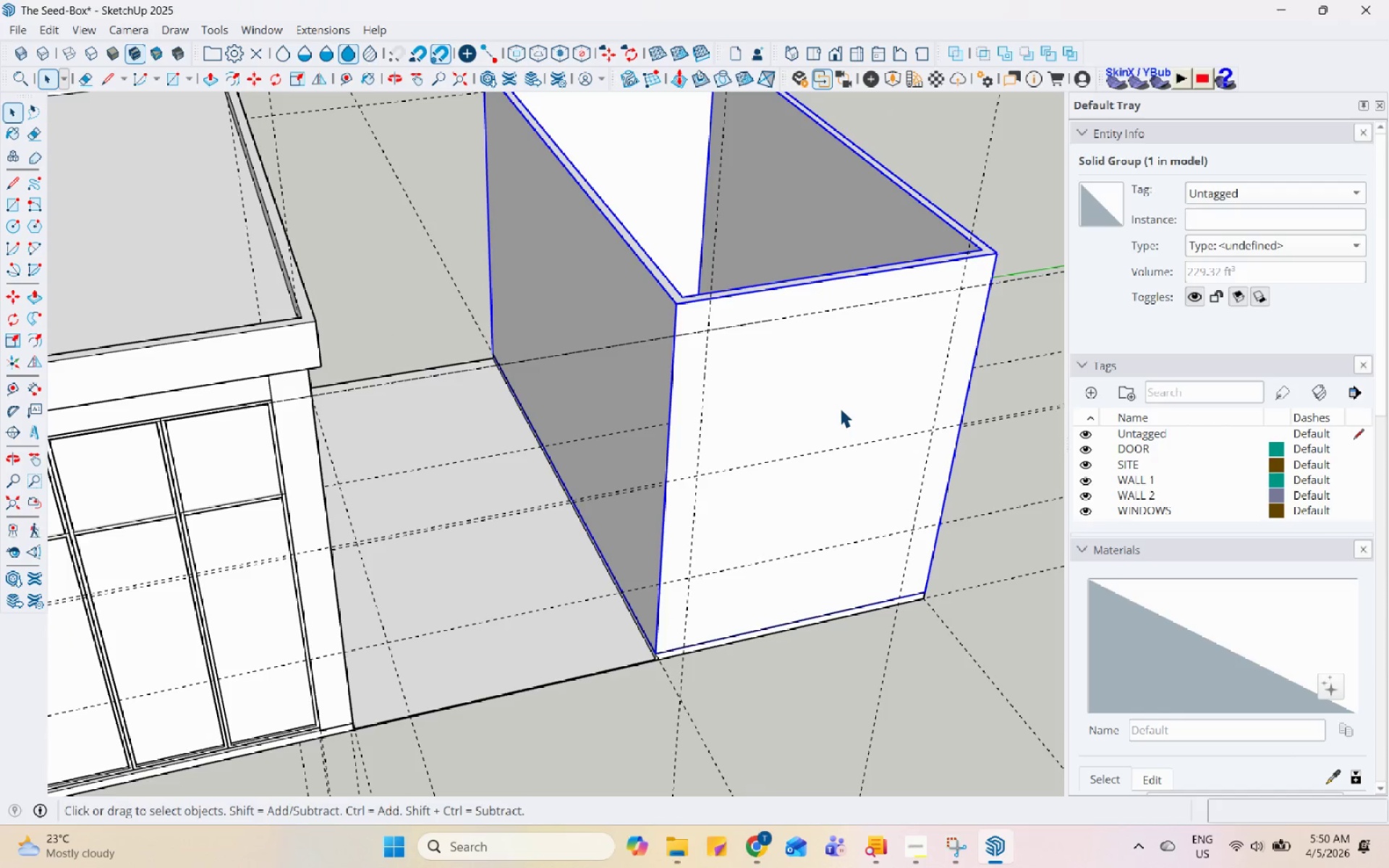 
triple_click([841, 401])
 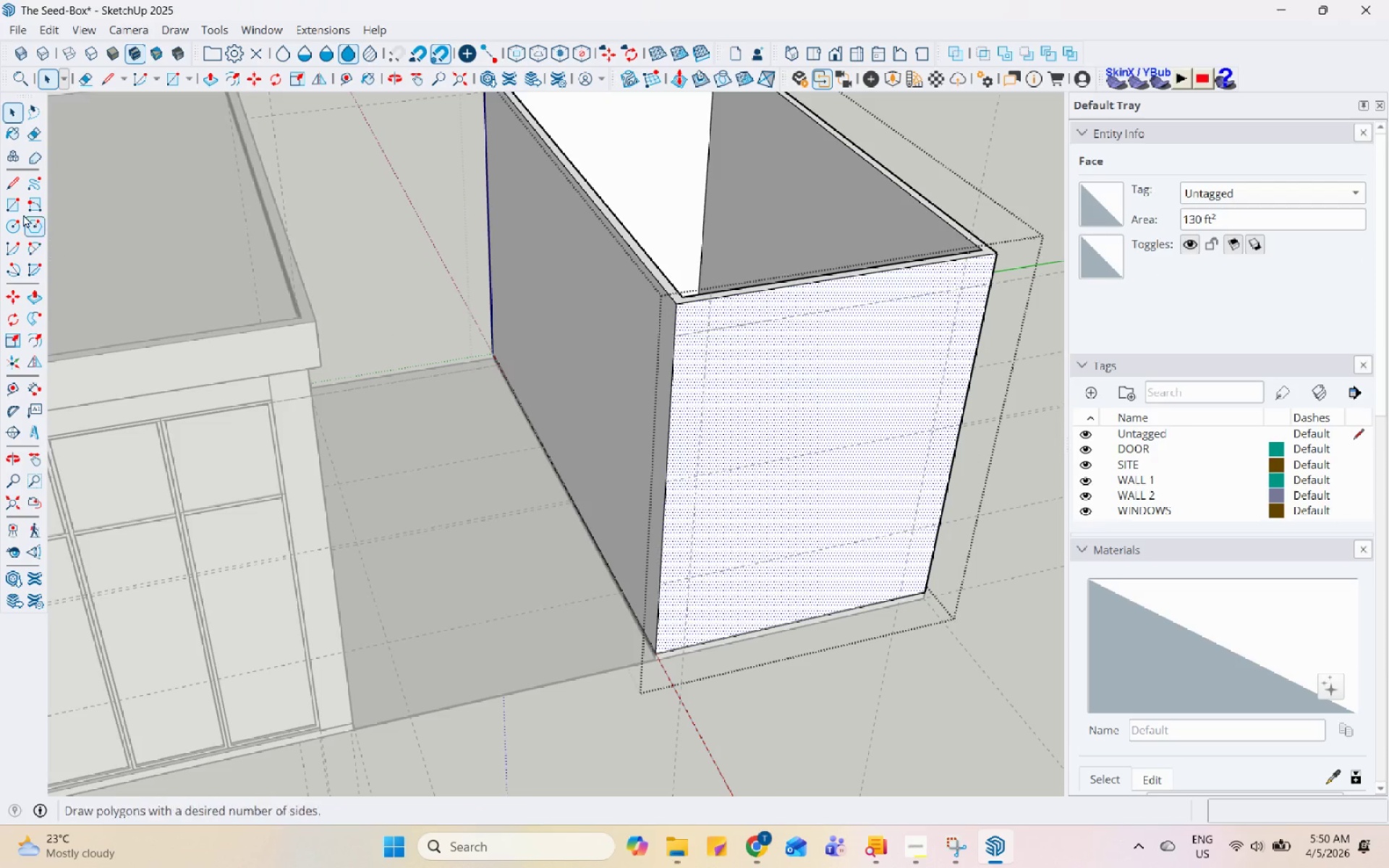 
left_click([14, 209])
 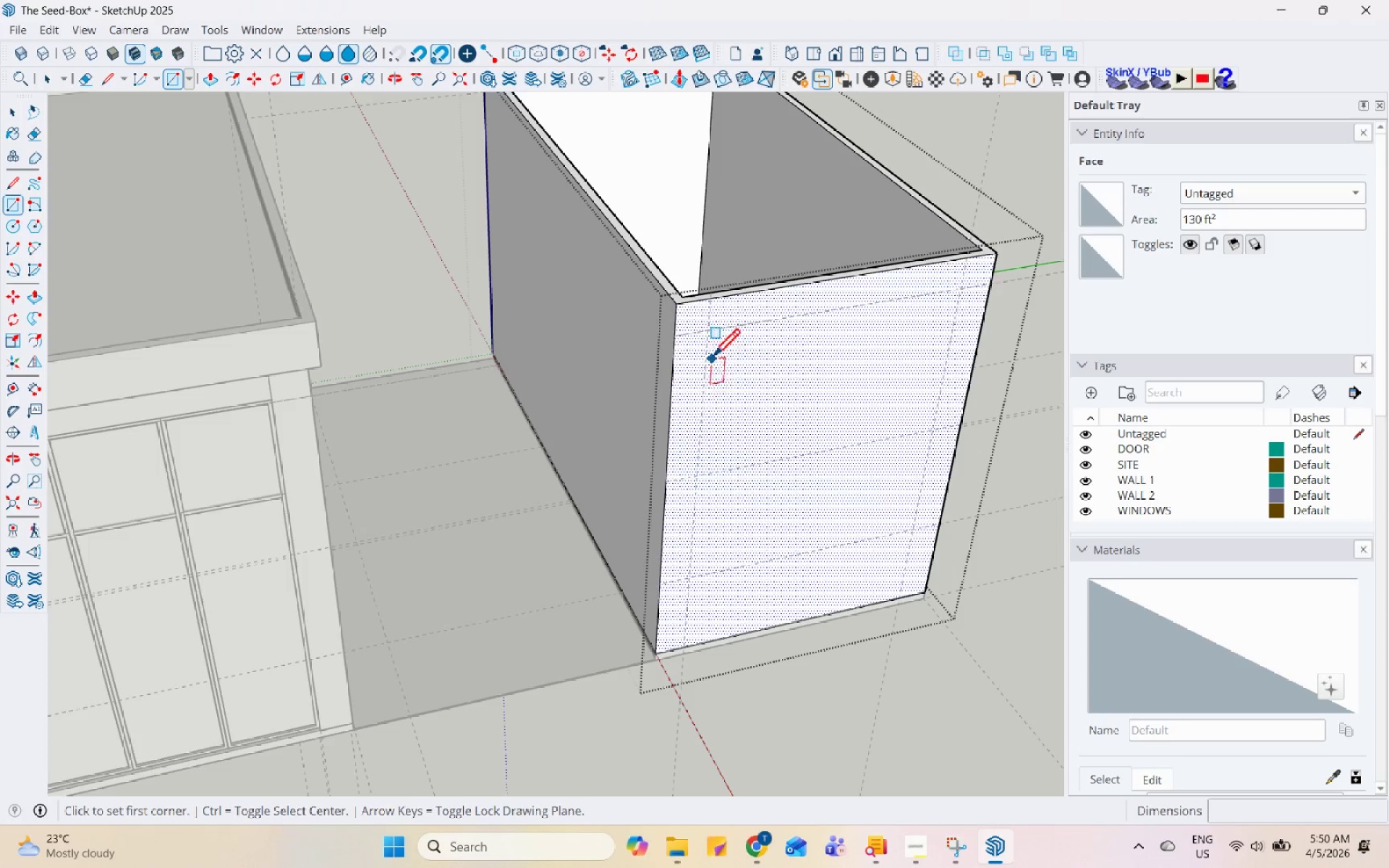 
left_click([710, 328])
 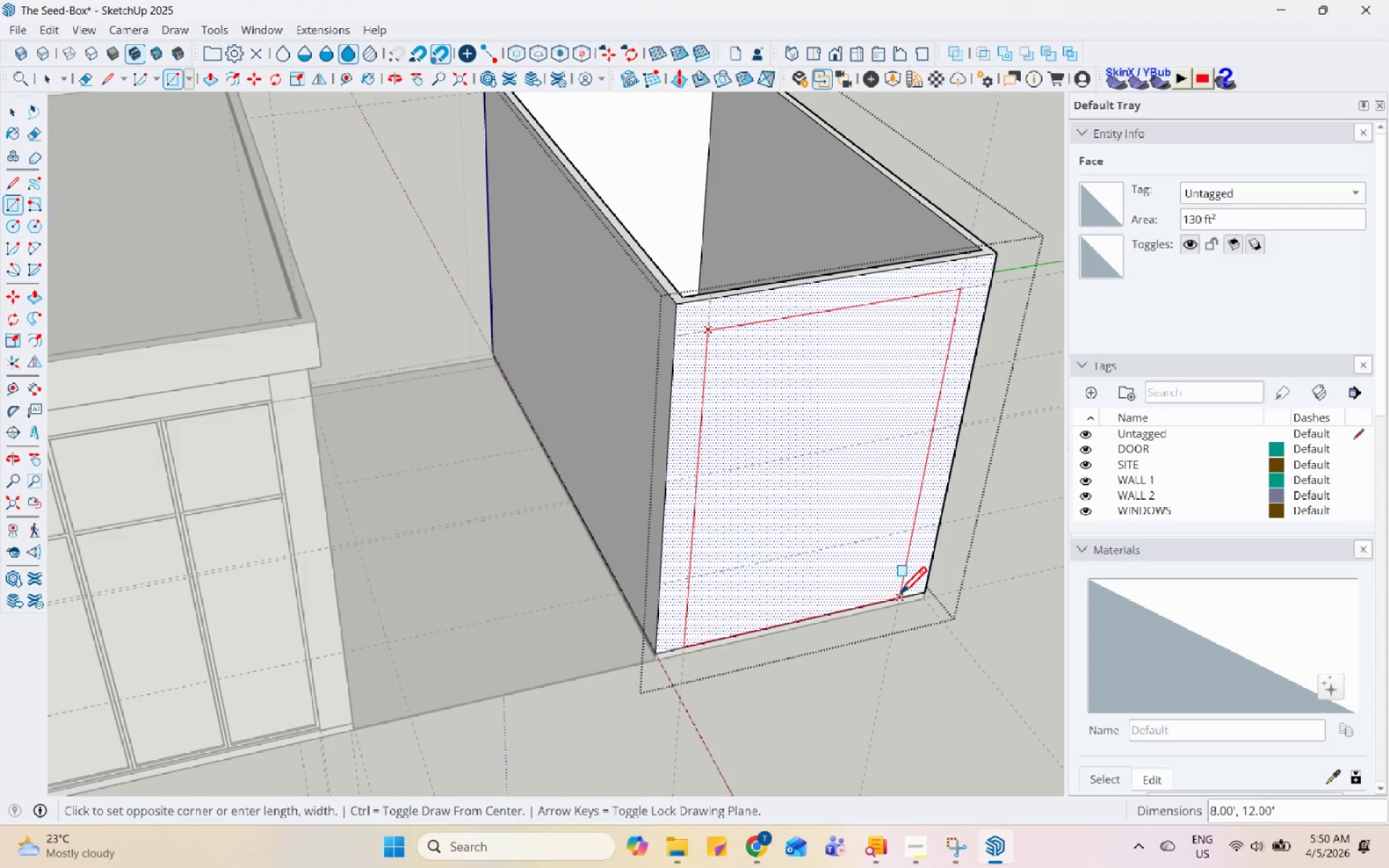 
left_click([899, 597])
 